 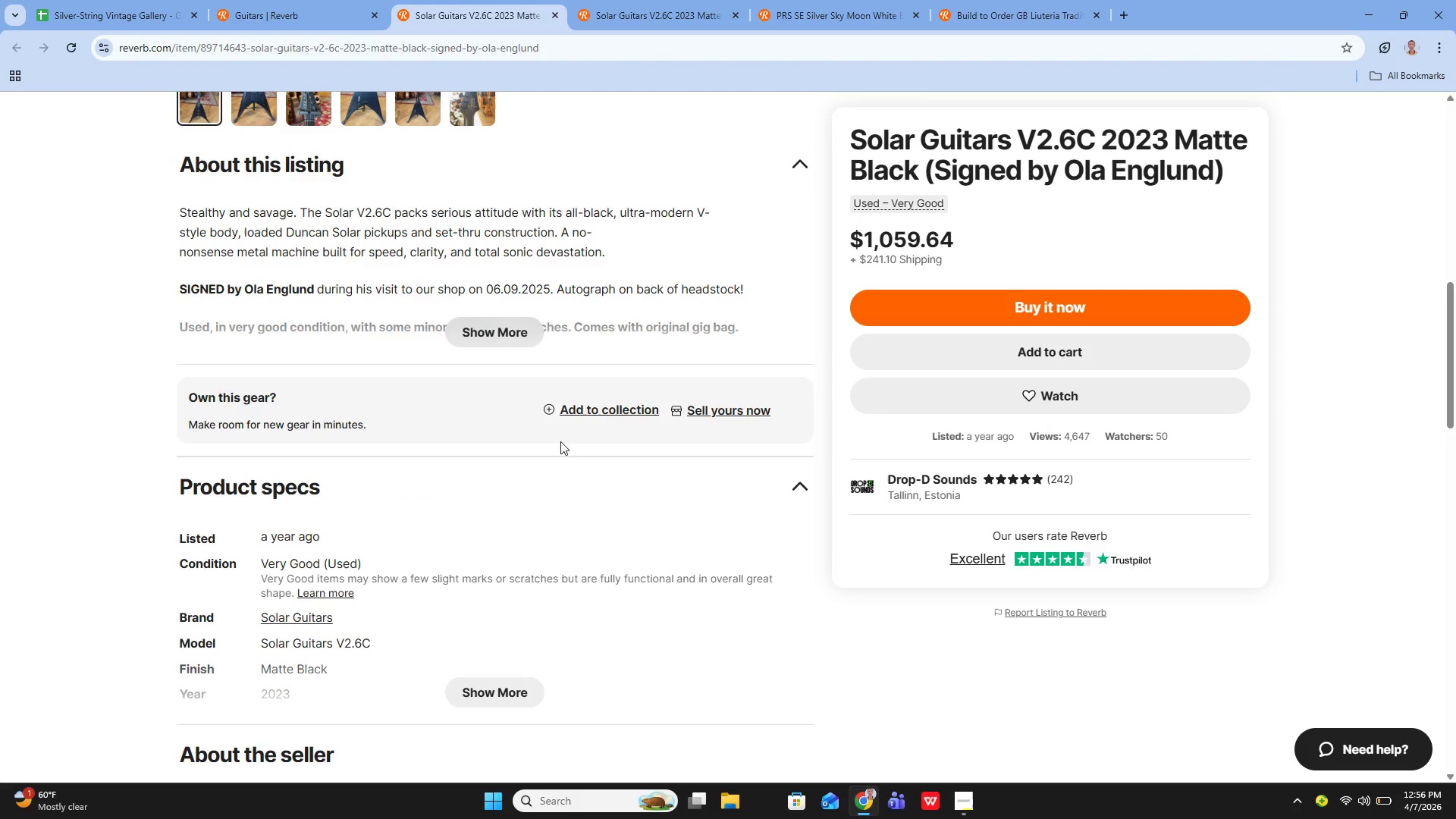 
left_click([501, 330])
 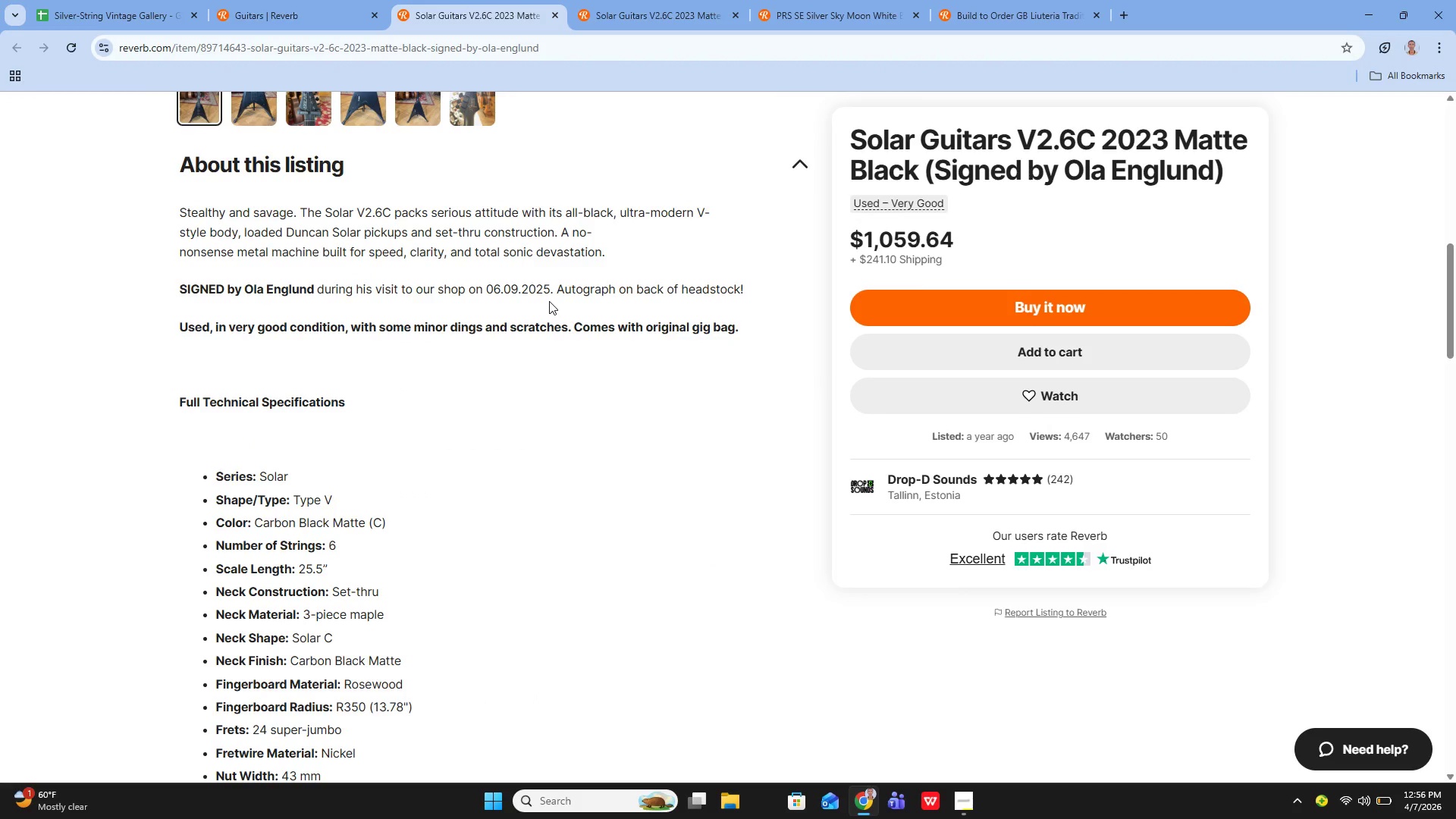 
scroll: coordinate [558, 290], scroll_direction: down, amount: 4.0
 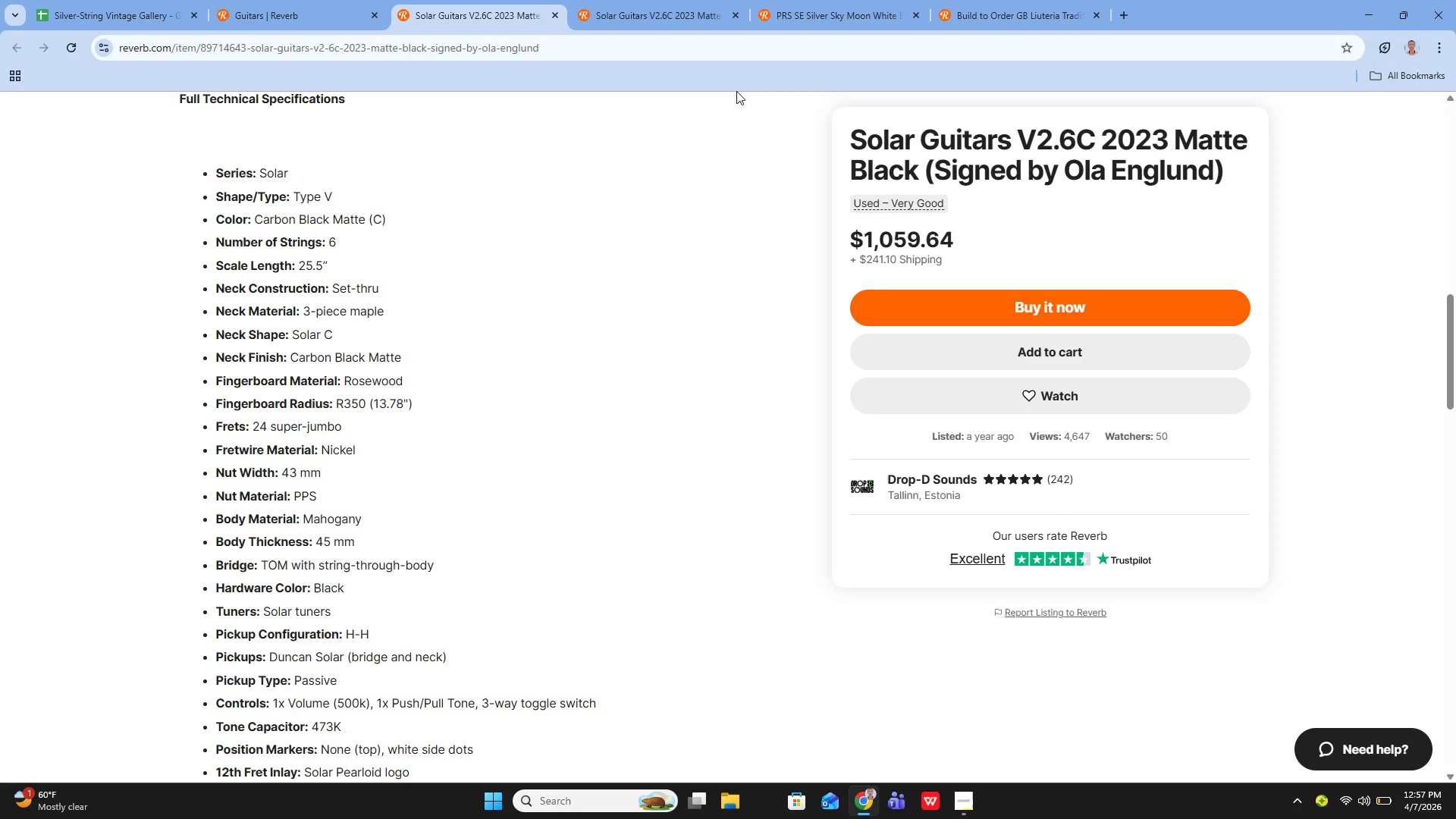 
wait(61.52)
 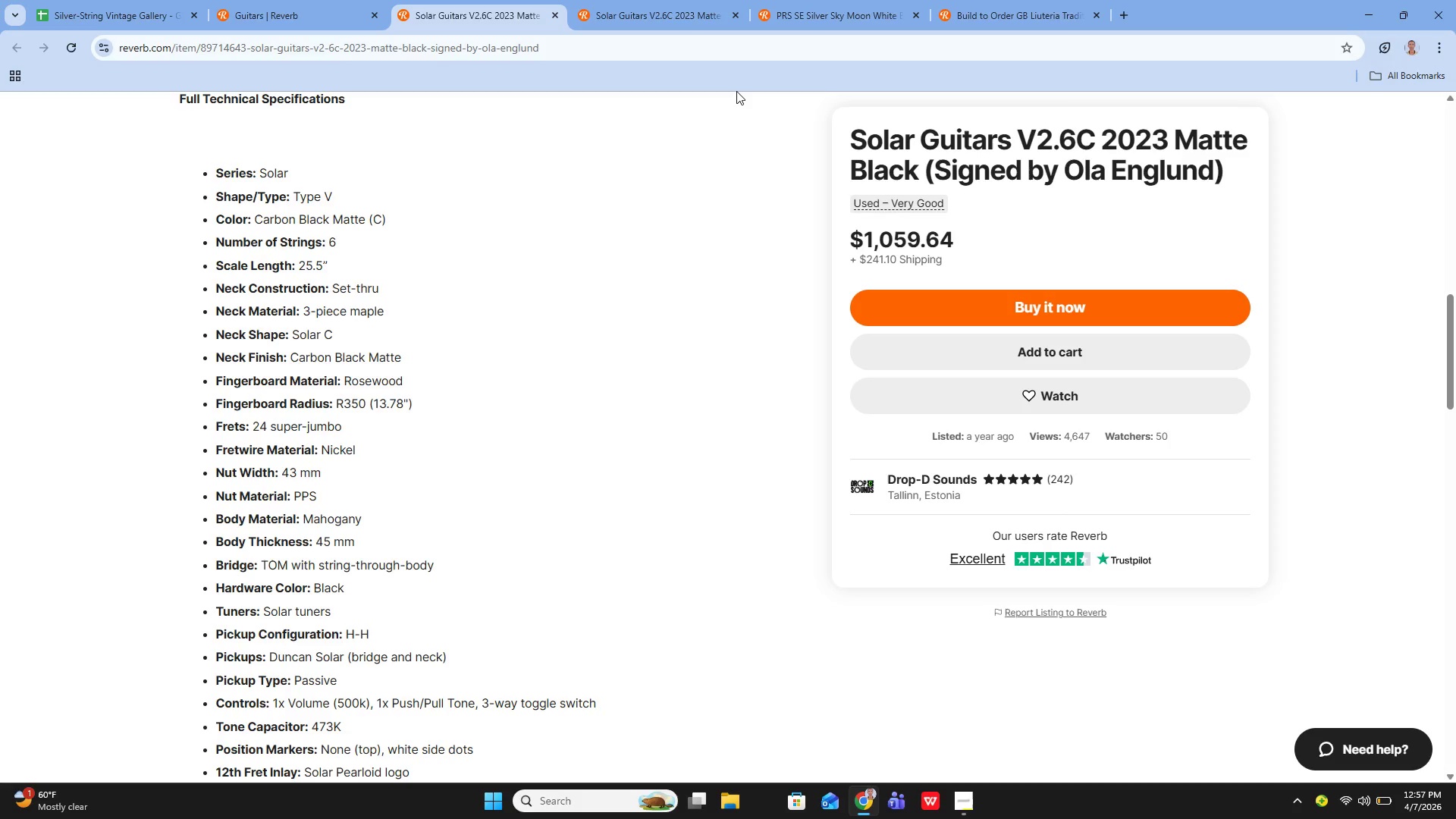 
scroll: coordinate [599, 267], scroll_direction: up, amount: 3.0
 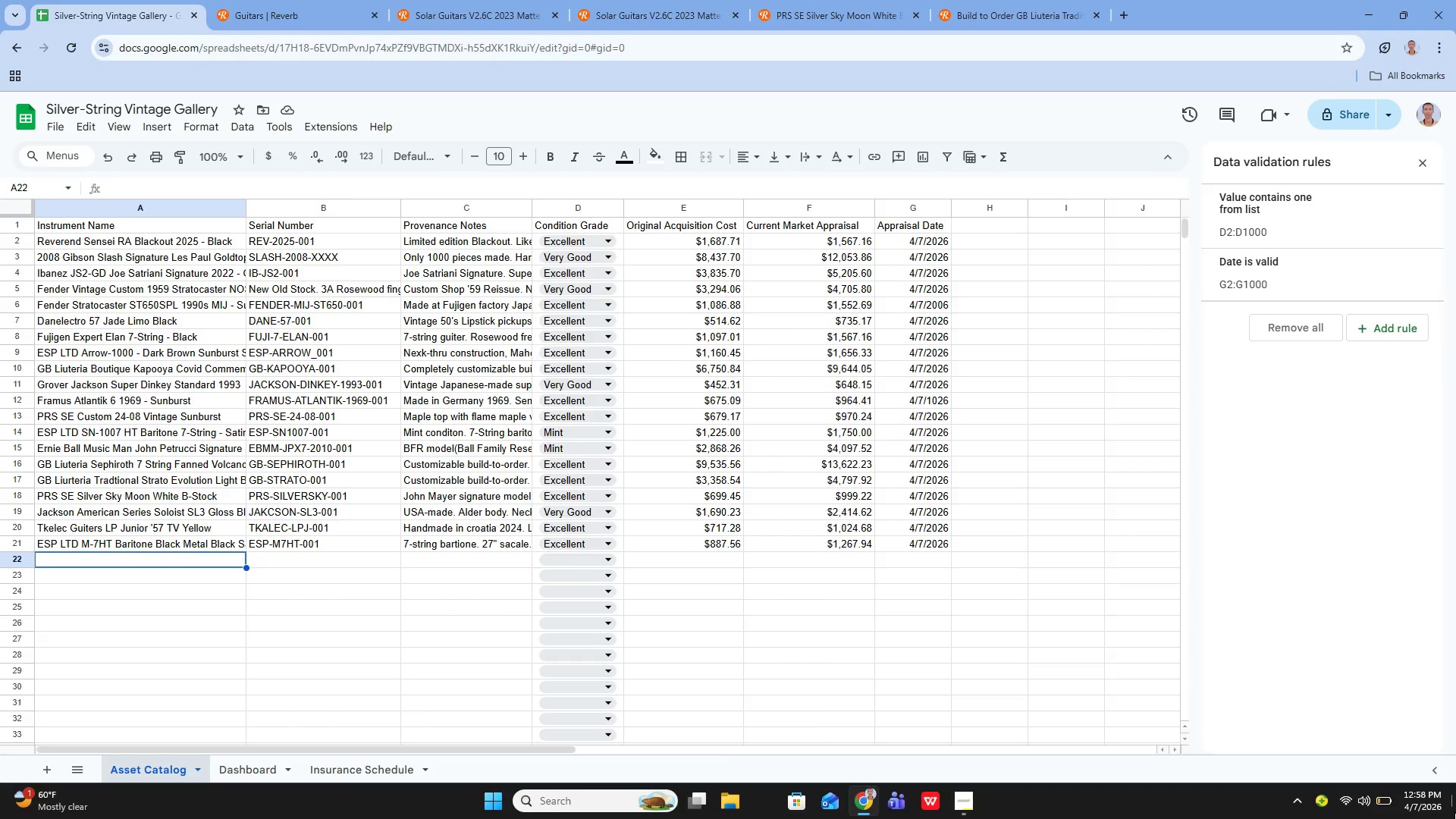 
wait(51.42)
 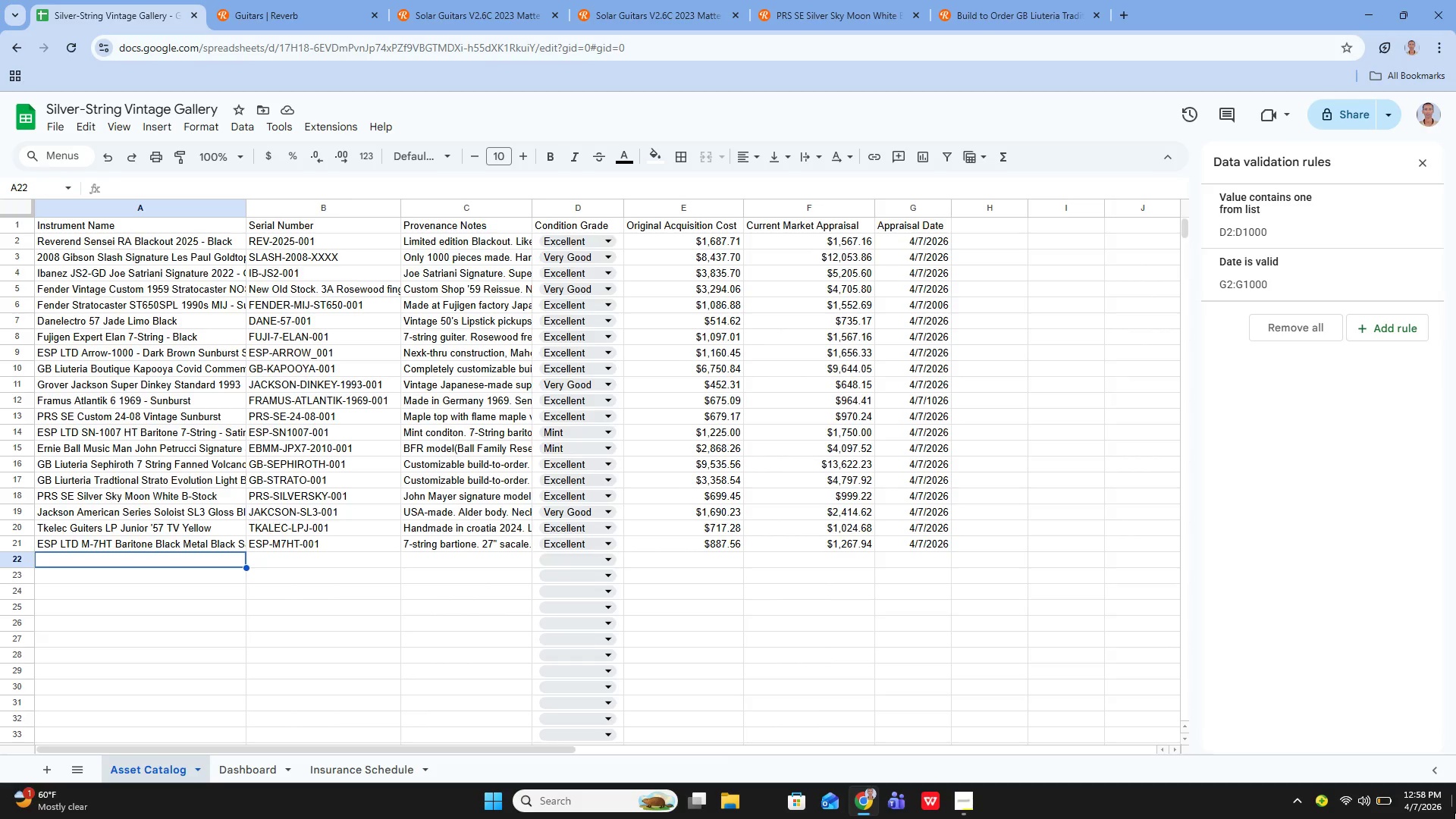 
key(Enter)
 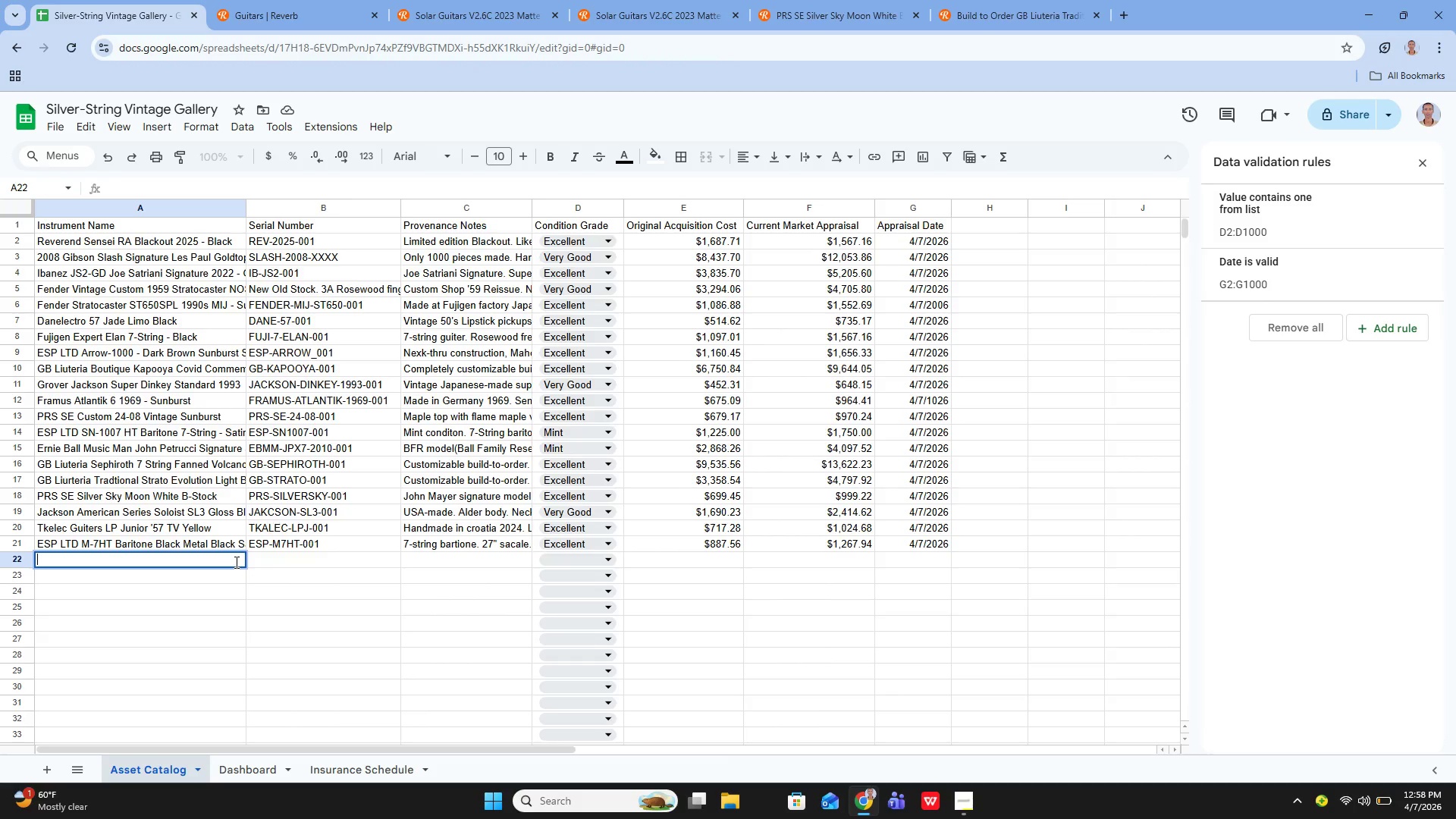 
type(John Petrucci Owned Lbanez JPM 90th J)
key(Backspace)
type(HAM 1998)
 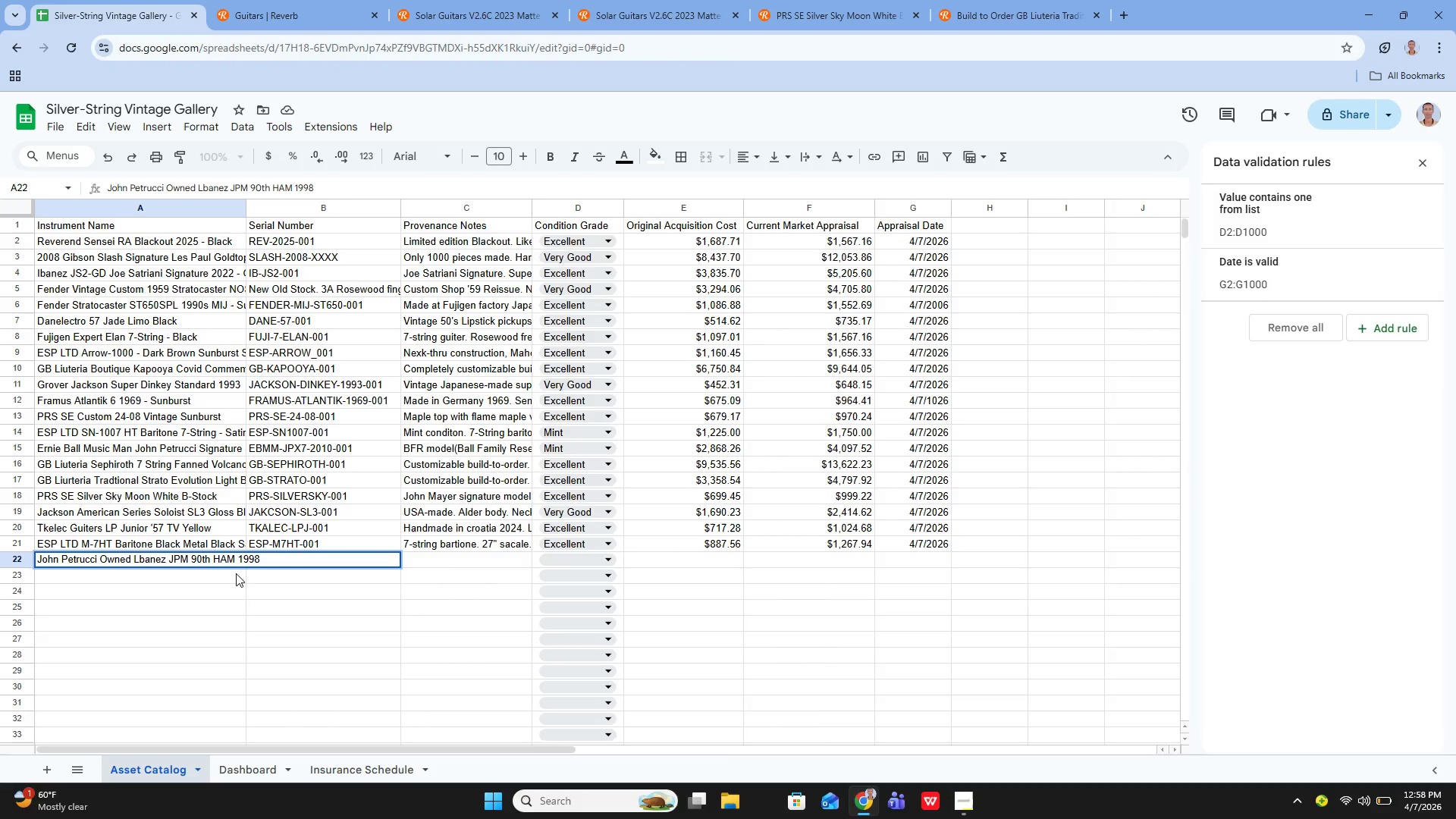 
key(Enter)
 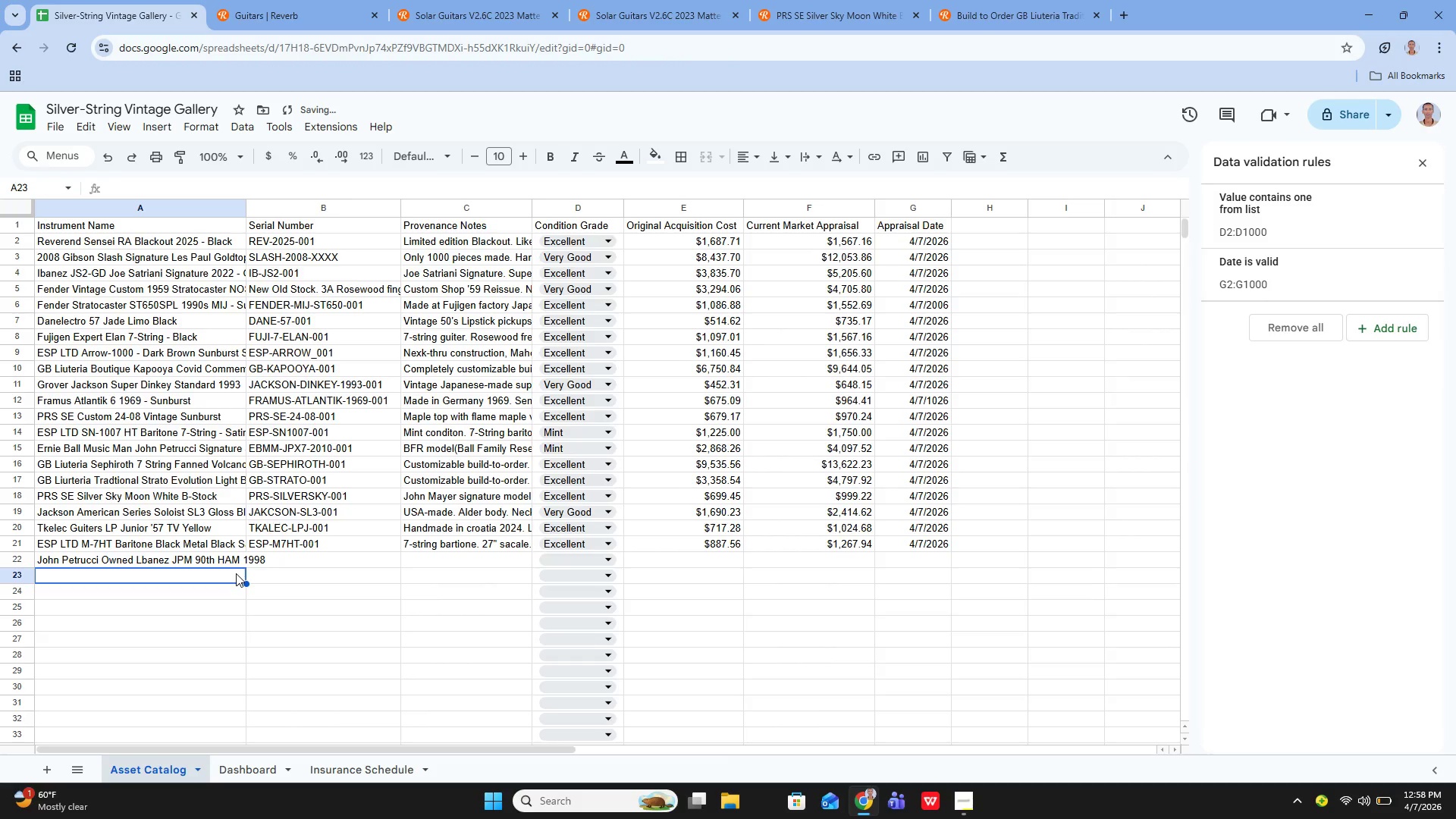 
key(ArrowUp)
 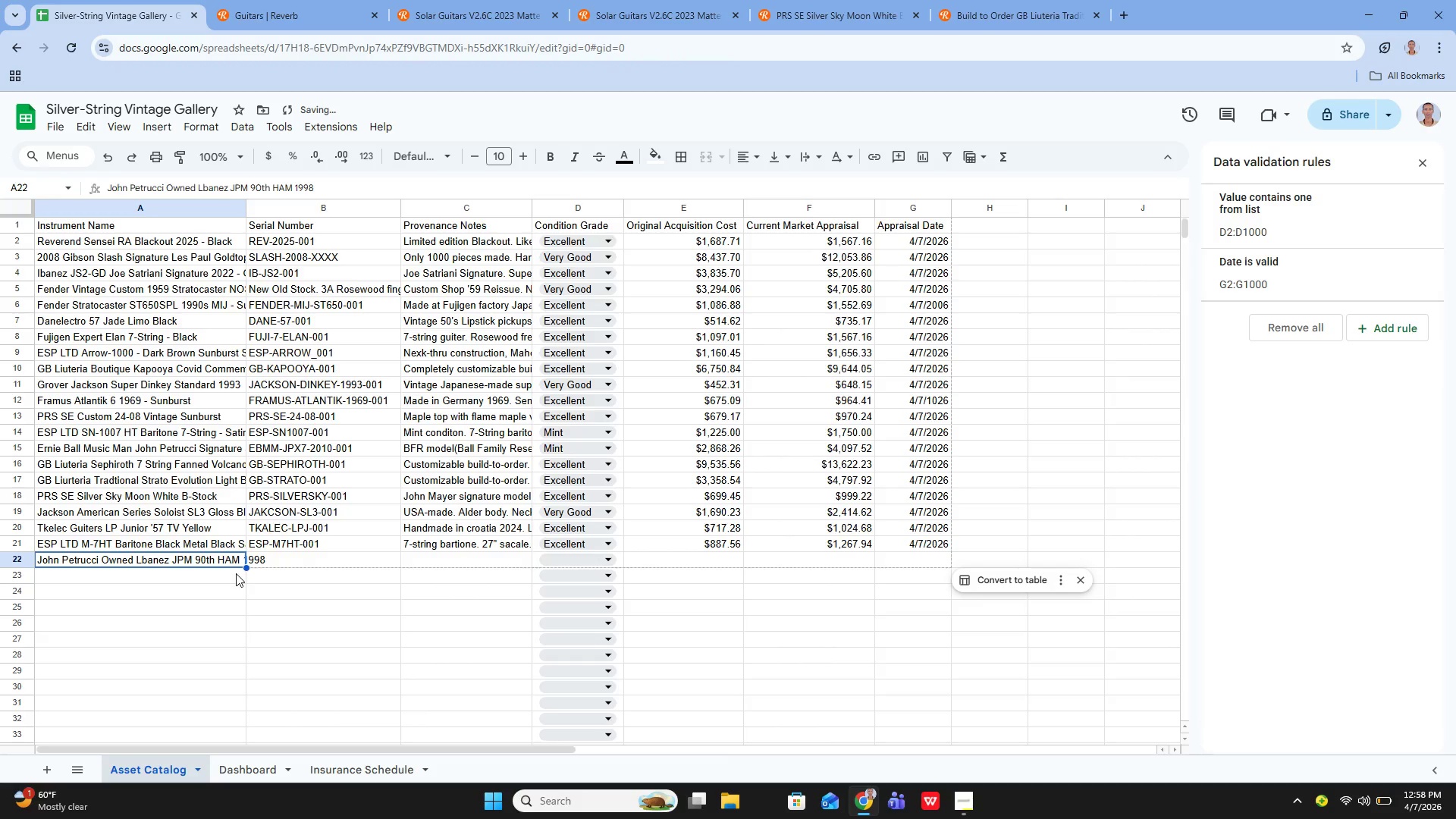 
key(ArrowRight)
 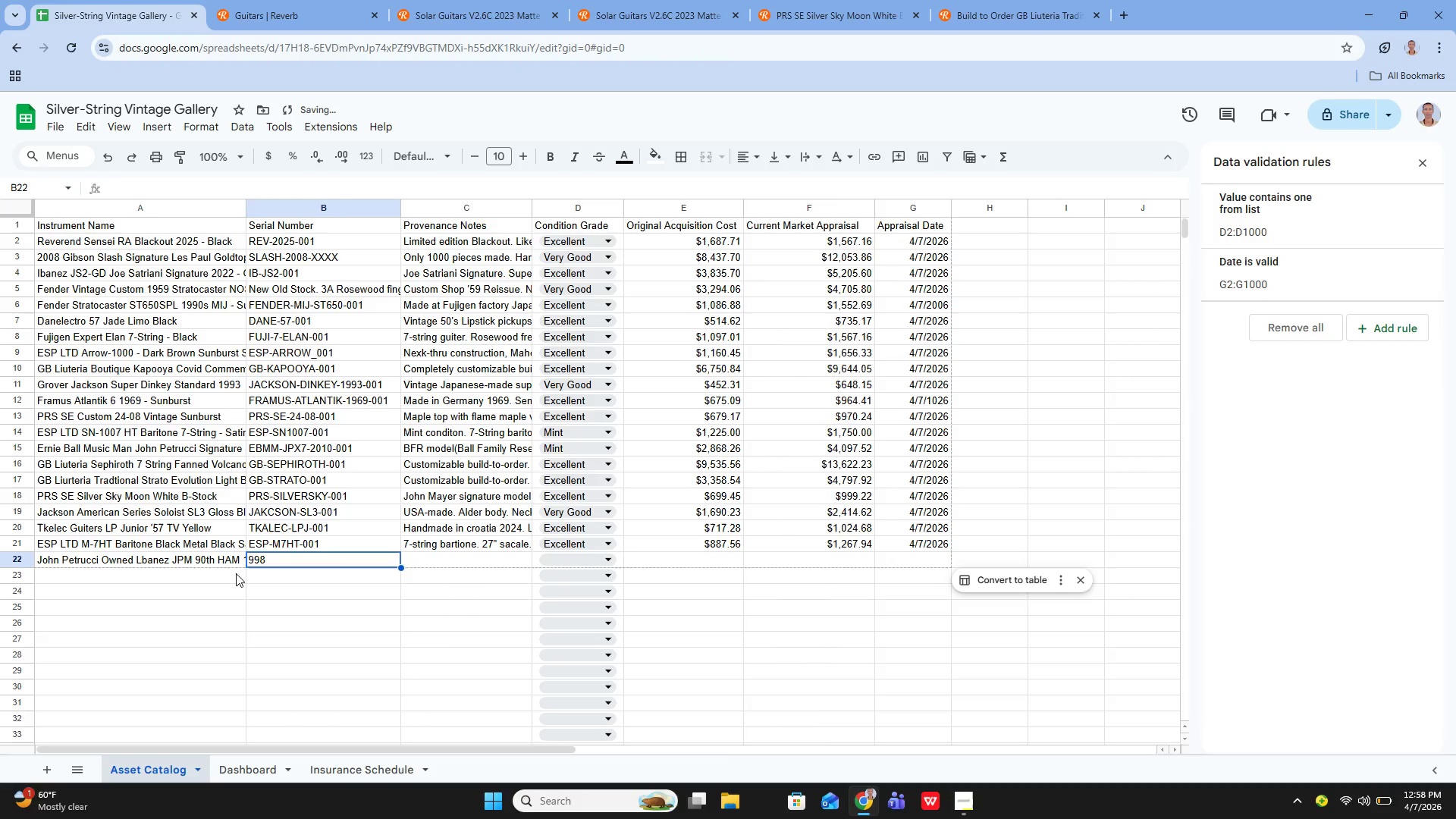 
key(Enter)
 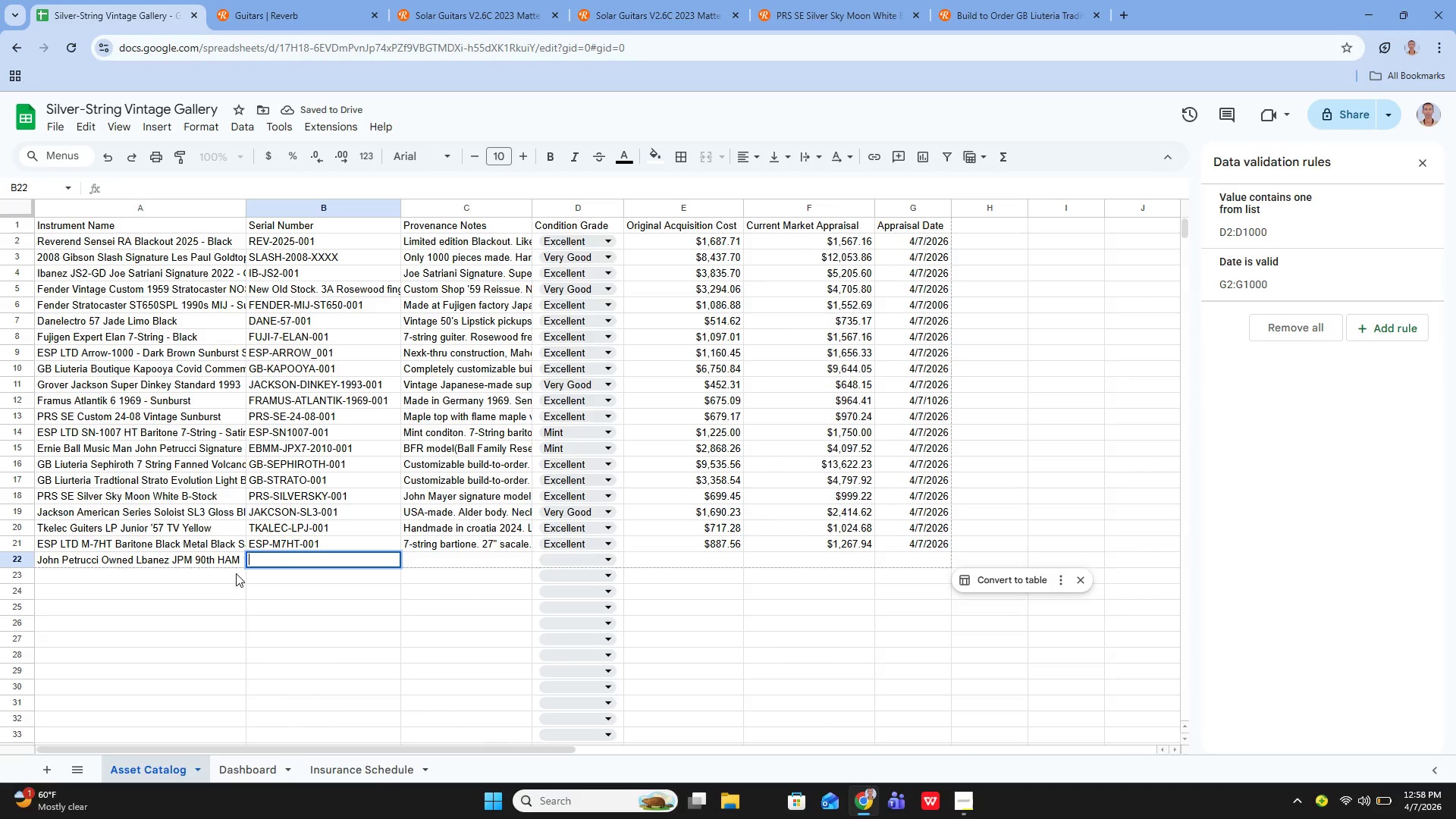 
type(IB-JPM-90th)
key(Backspace)
key(Backspace)
type(TH-001')
key(Backspace)
 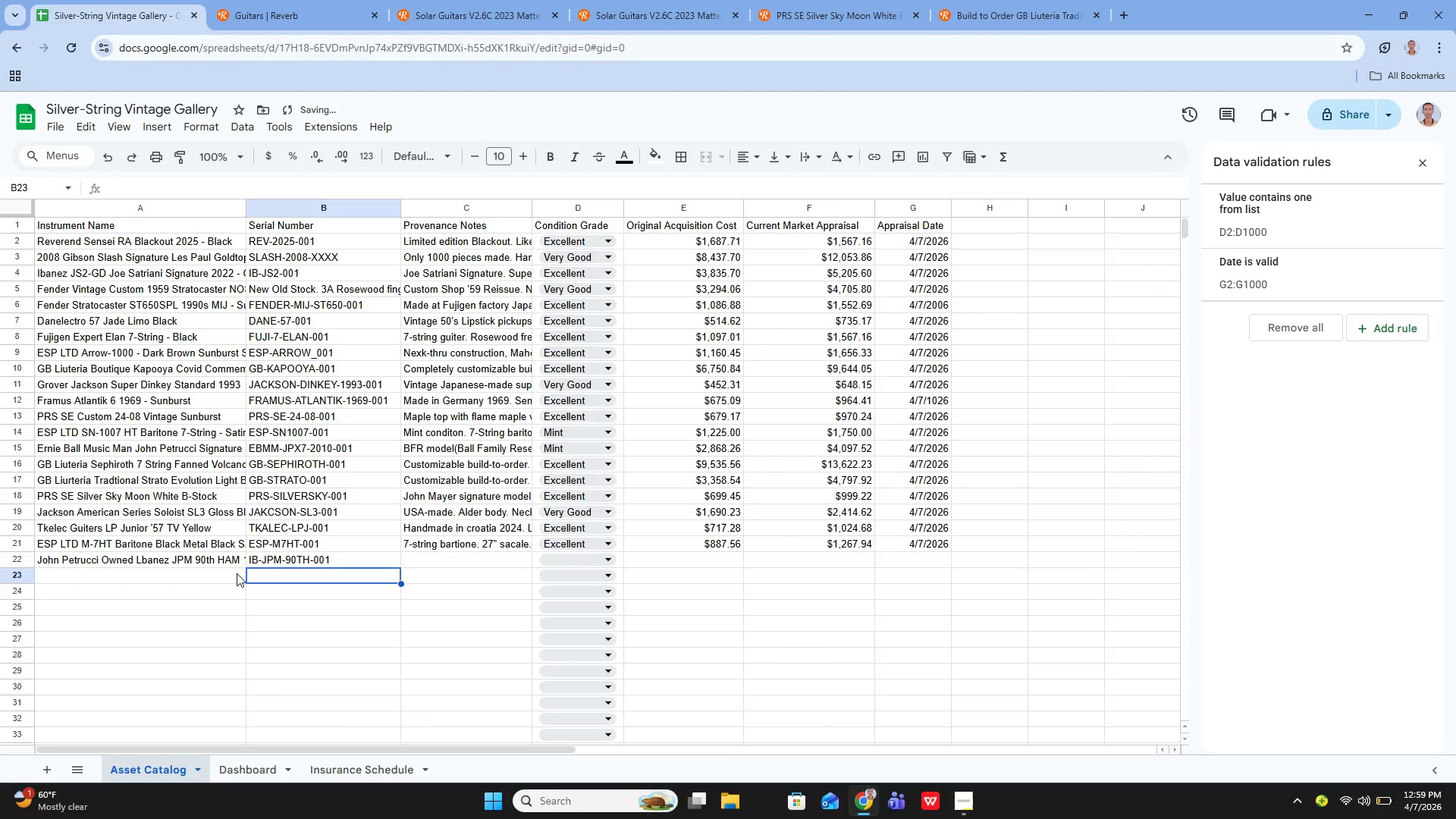 
 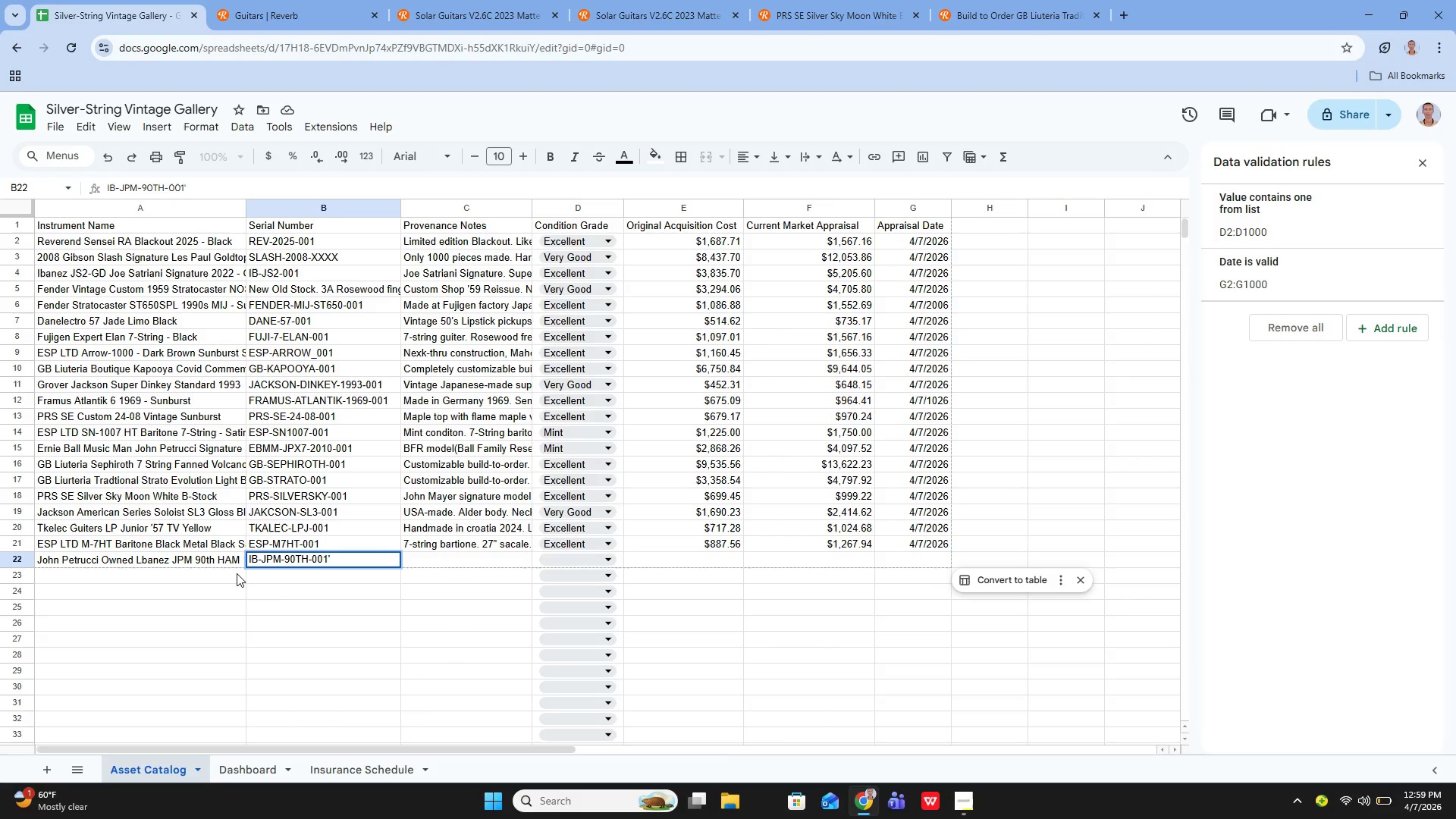 
key(Enter)
 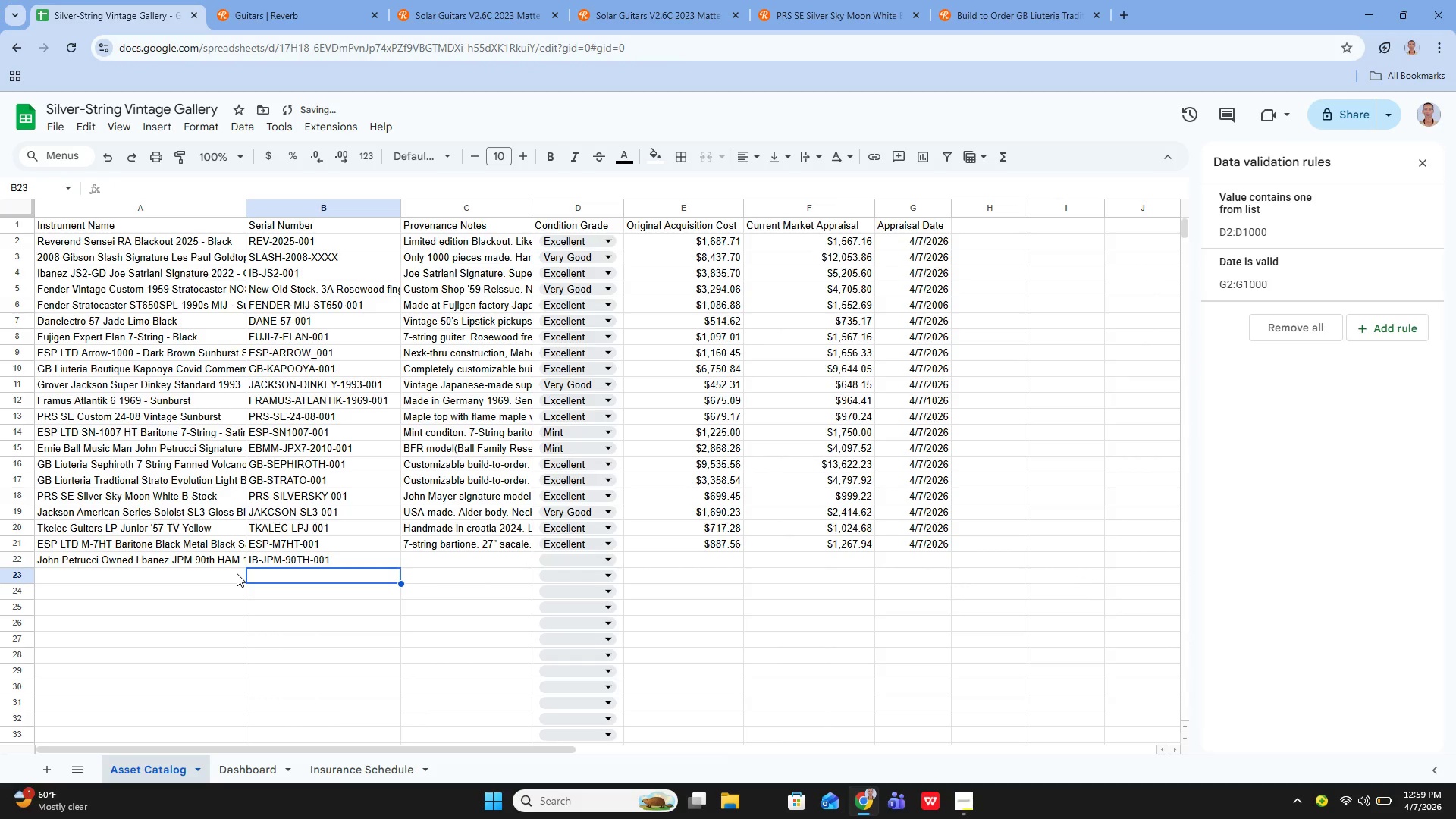 
key(ArrowUp)
 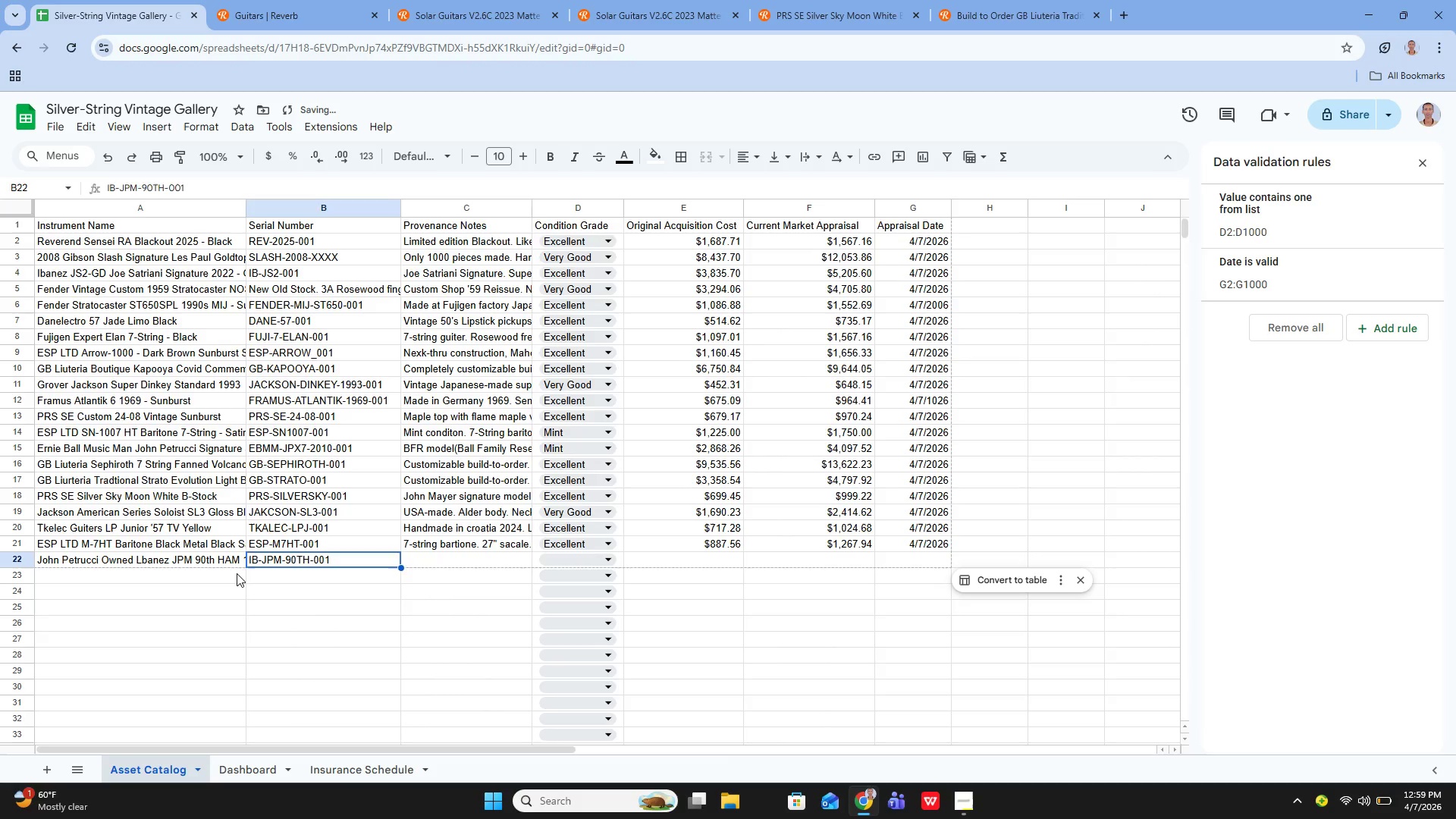 
key(ArrowRight)
 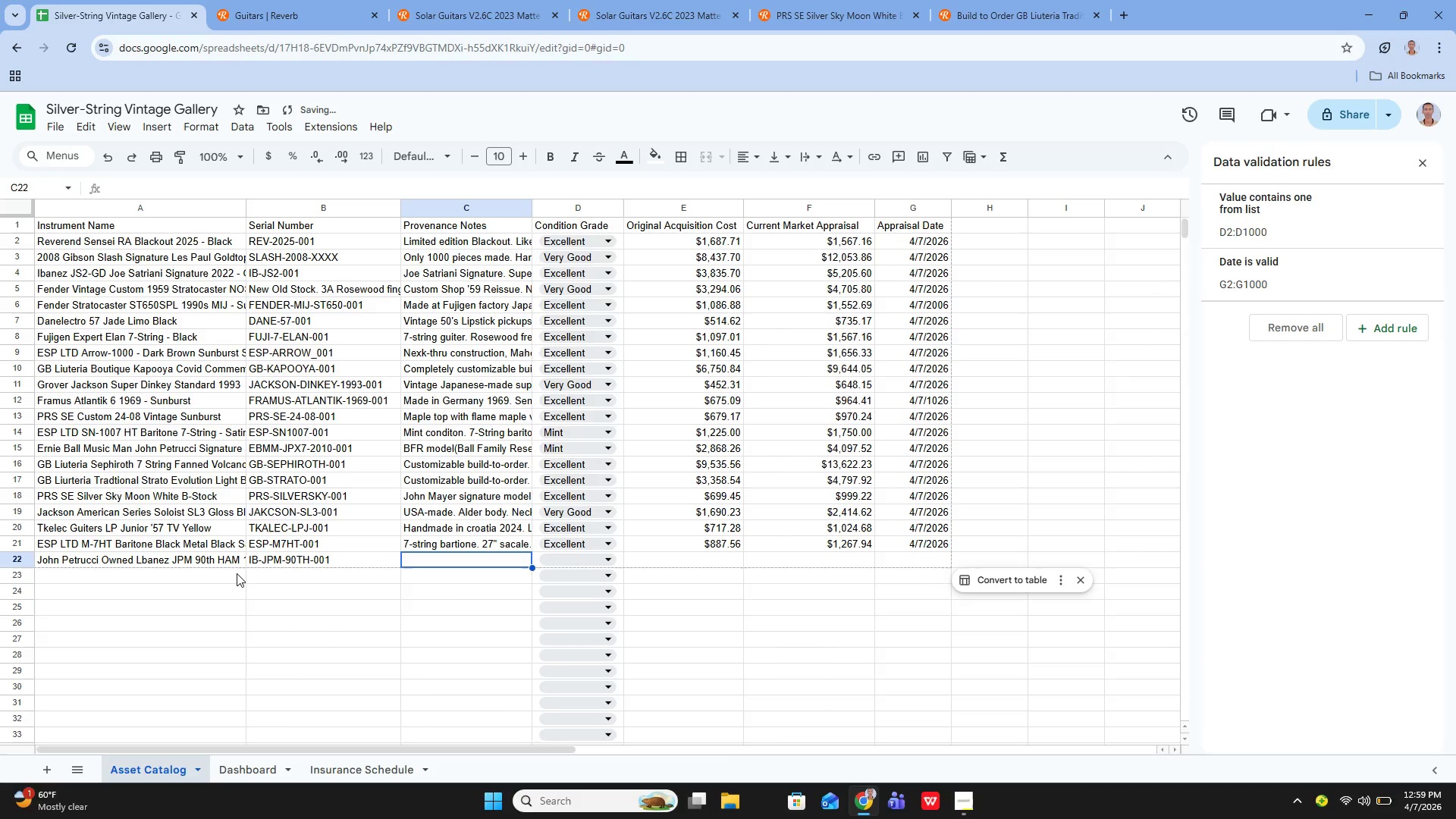 
key(Enter)
 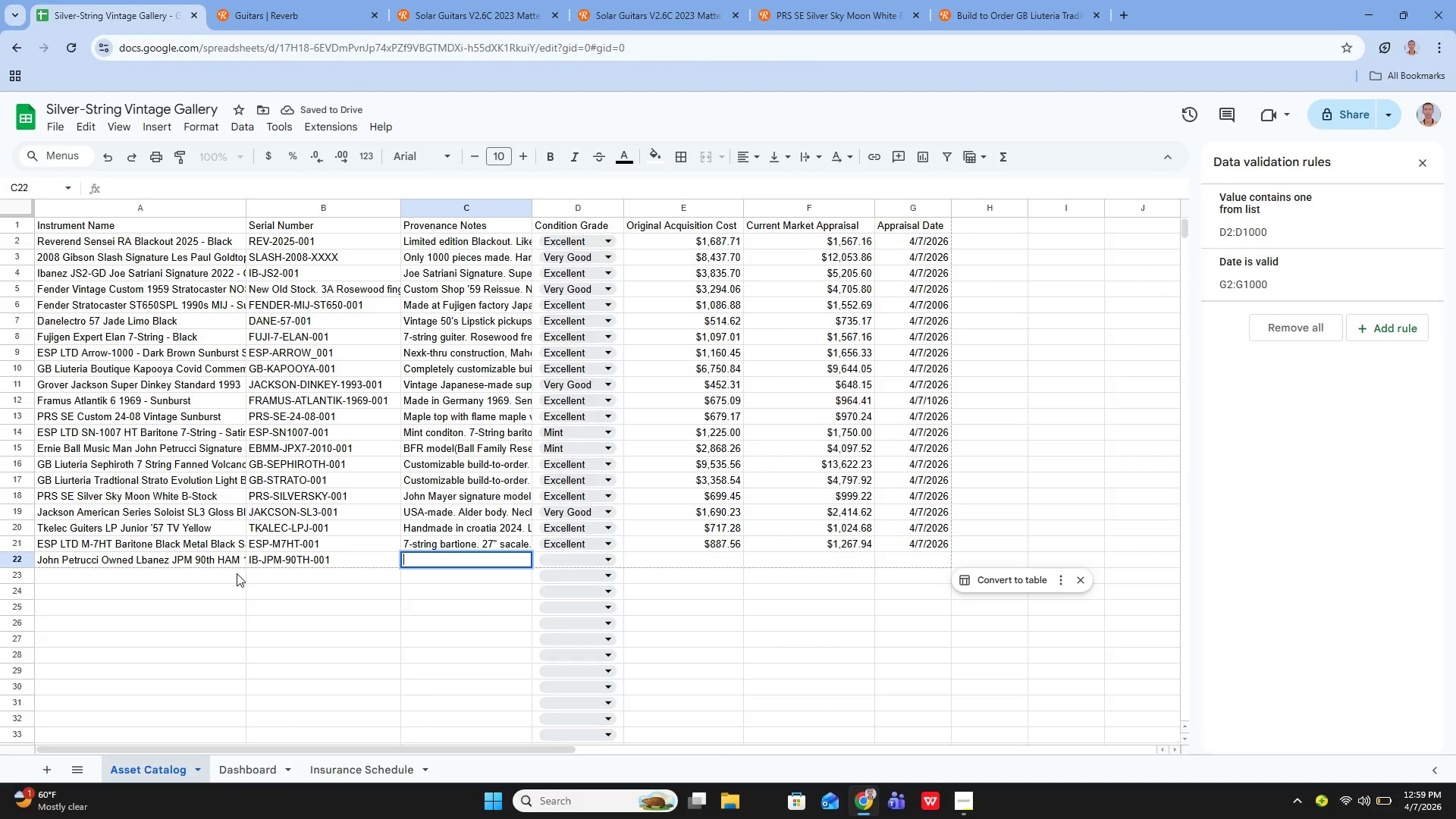 
type(Personallu owned)
 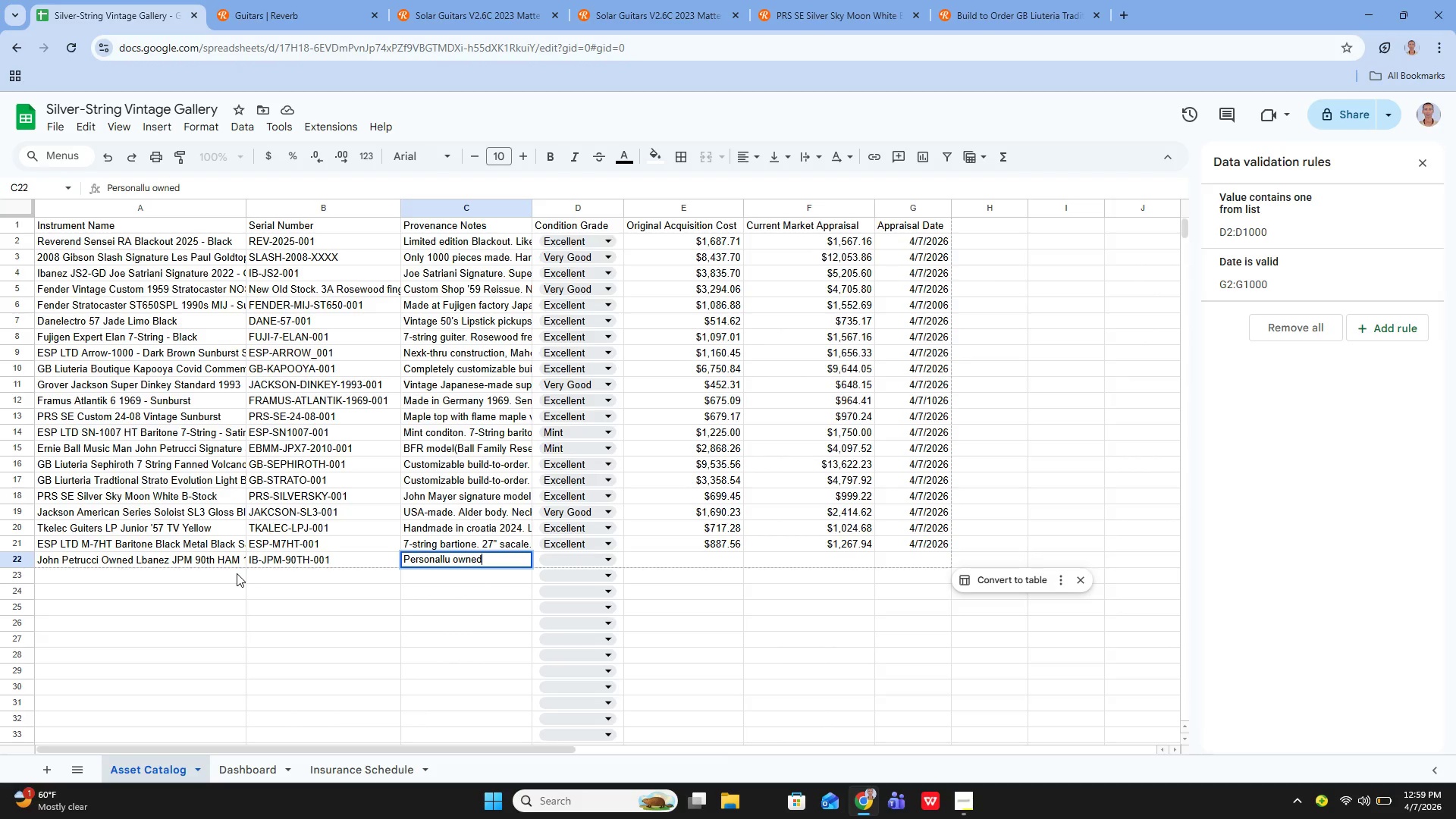 
type( and used by John Petrucci. Used in studion and rre)
key(Backspace)
key(Backspace)
type(ecording )
key(Backspace)
type(. One of 5 dold )
key(Backspace)
key(Backspace)
key(Backspace)
key(Backspace)
key(Backspace)
type(sold via his webiste when leaving Lbanez.)
 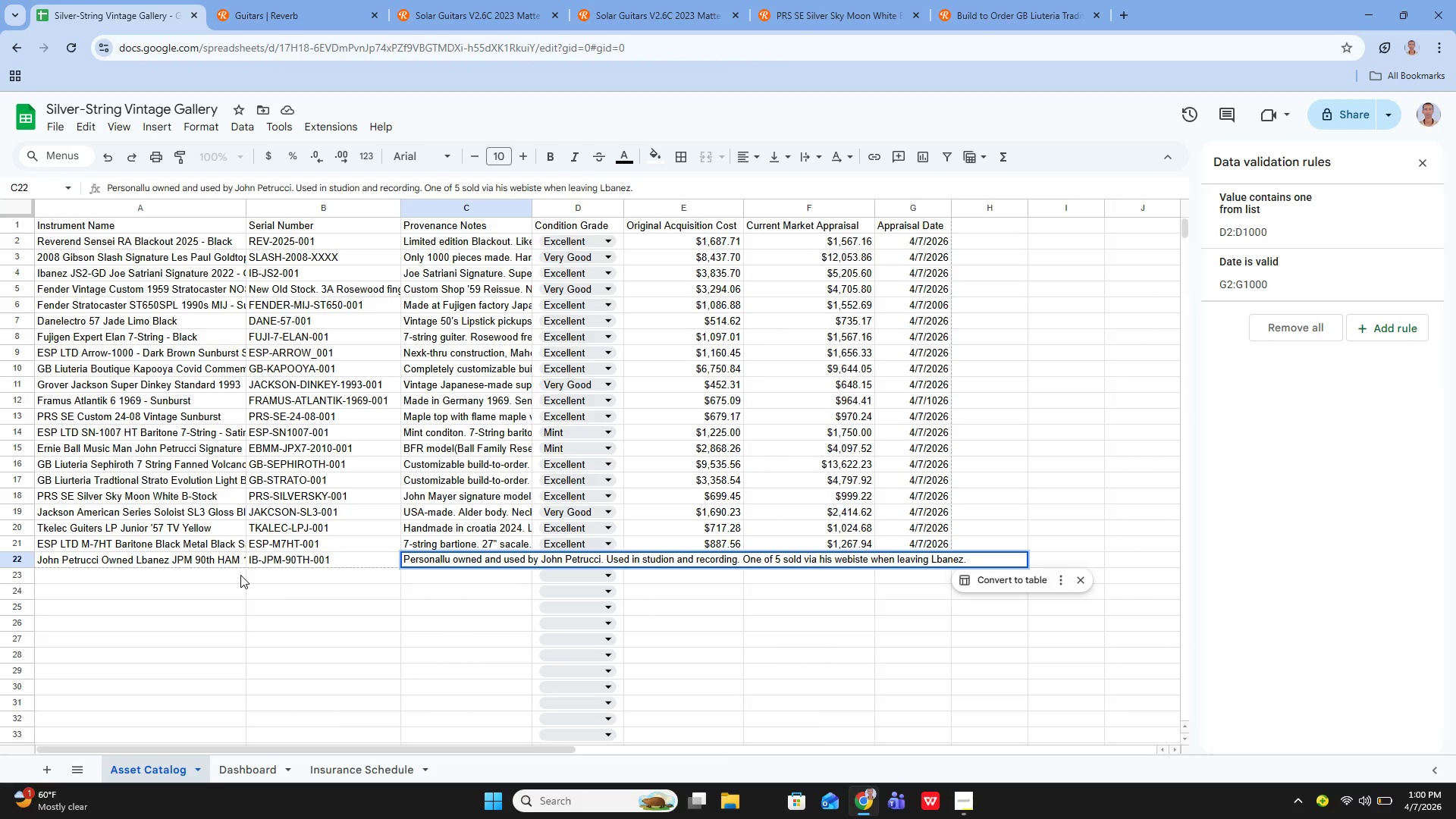 
key(Enter)
 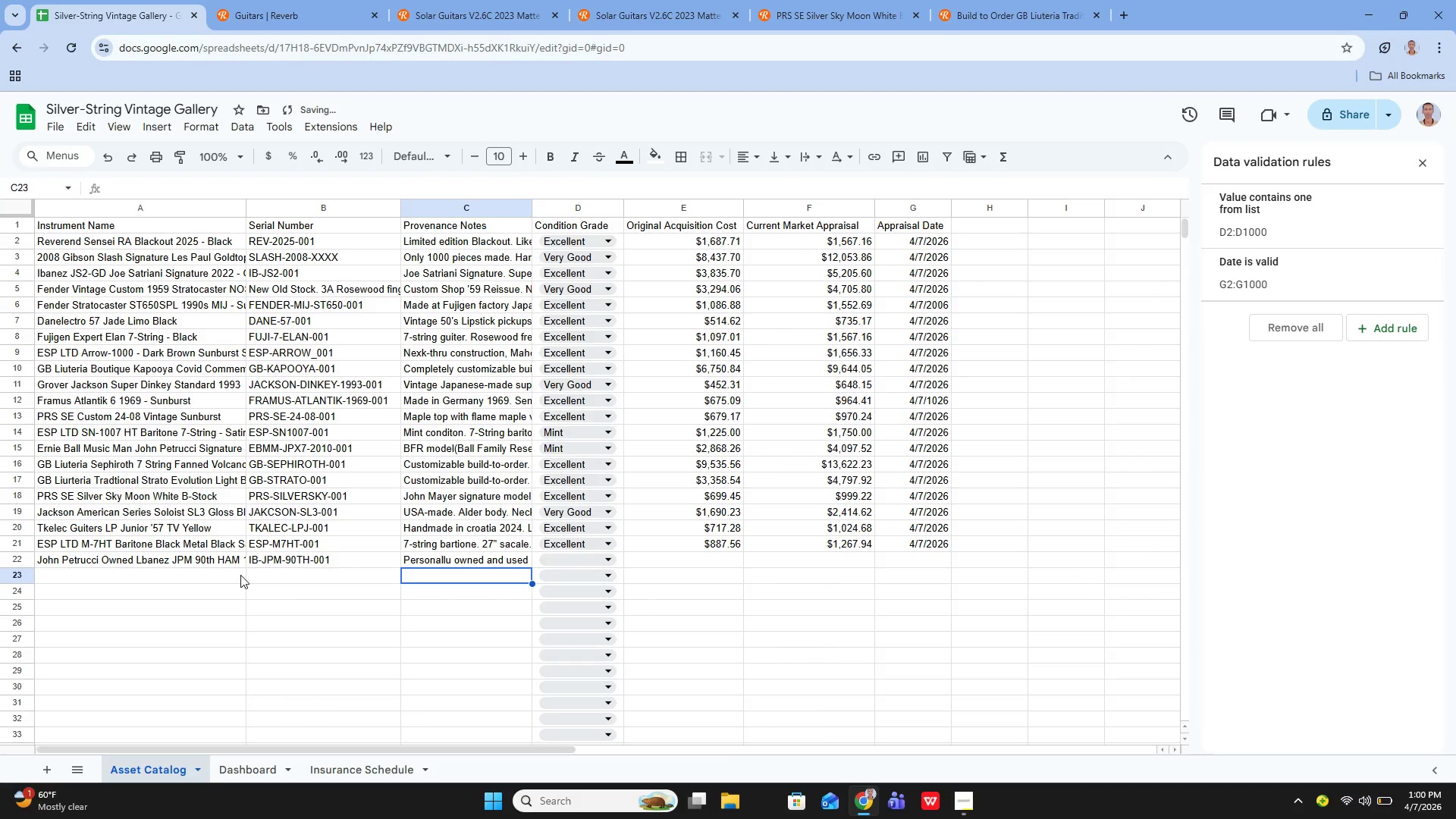 
key(ArrowRight)
 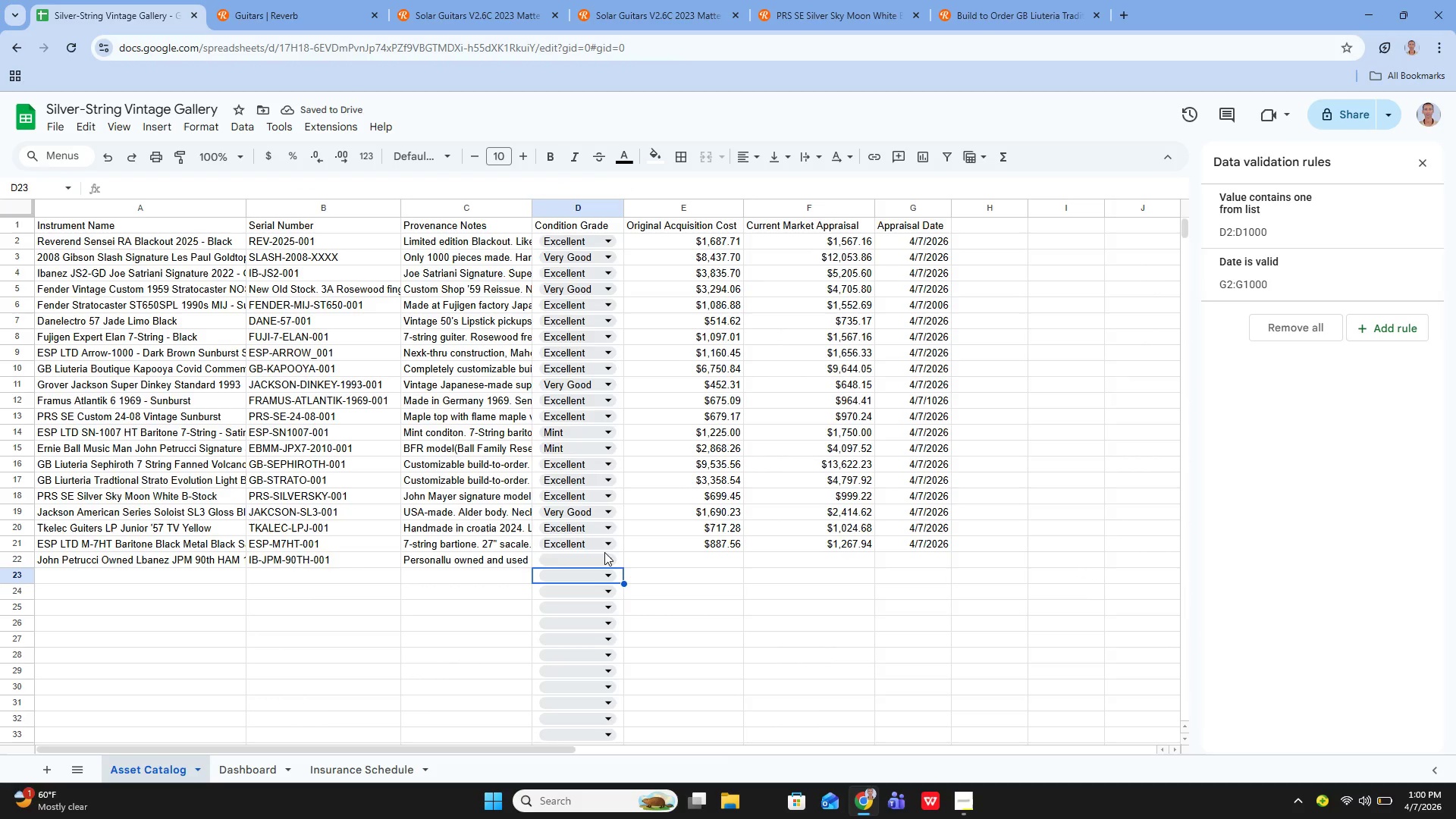 
left_click([607, 563])
 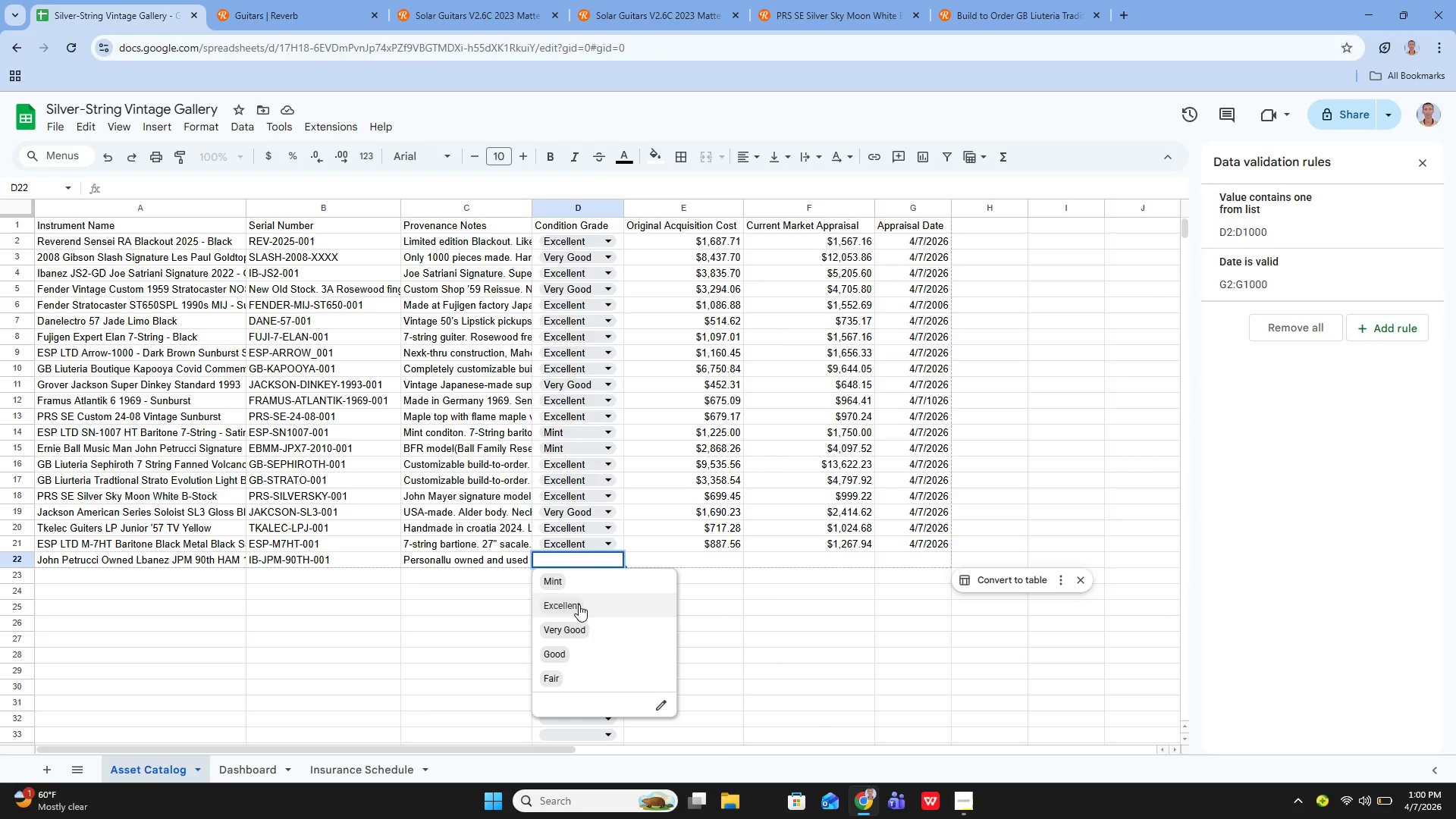 
left_click([577, 605])
 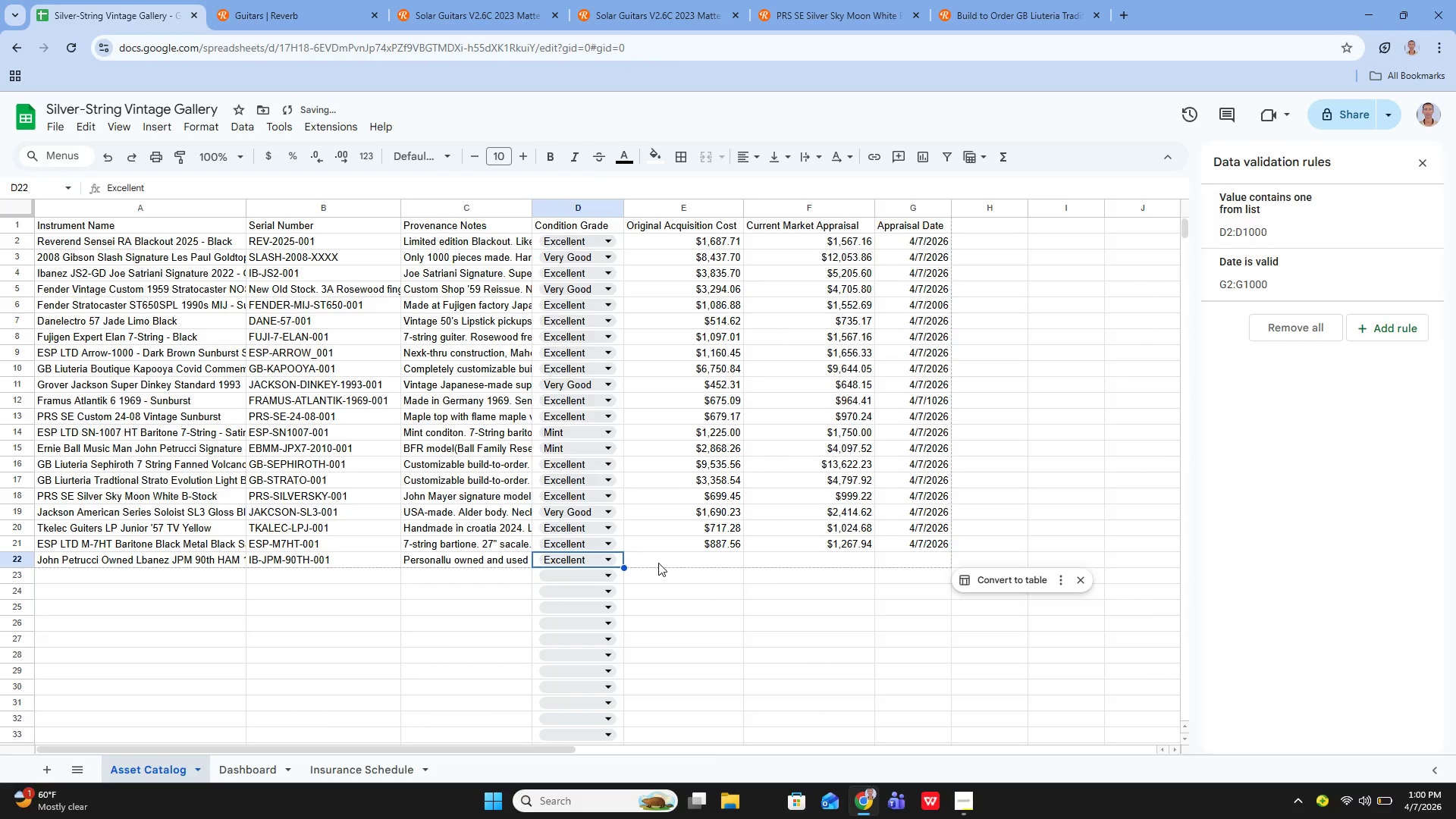 
left_click([661, 562])
 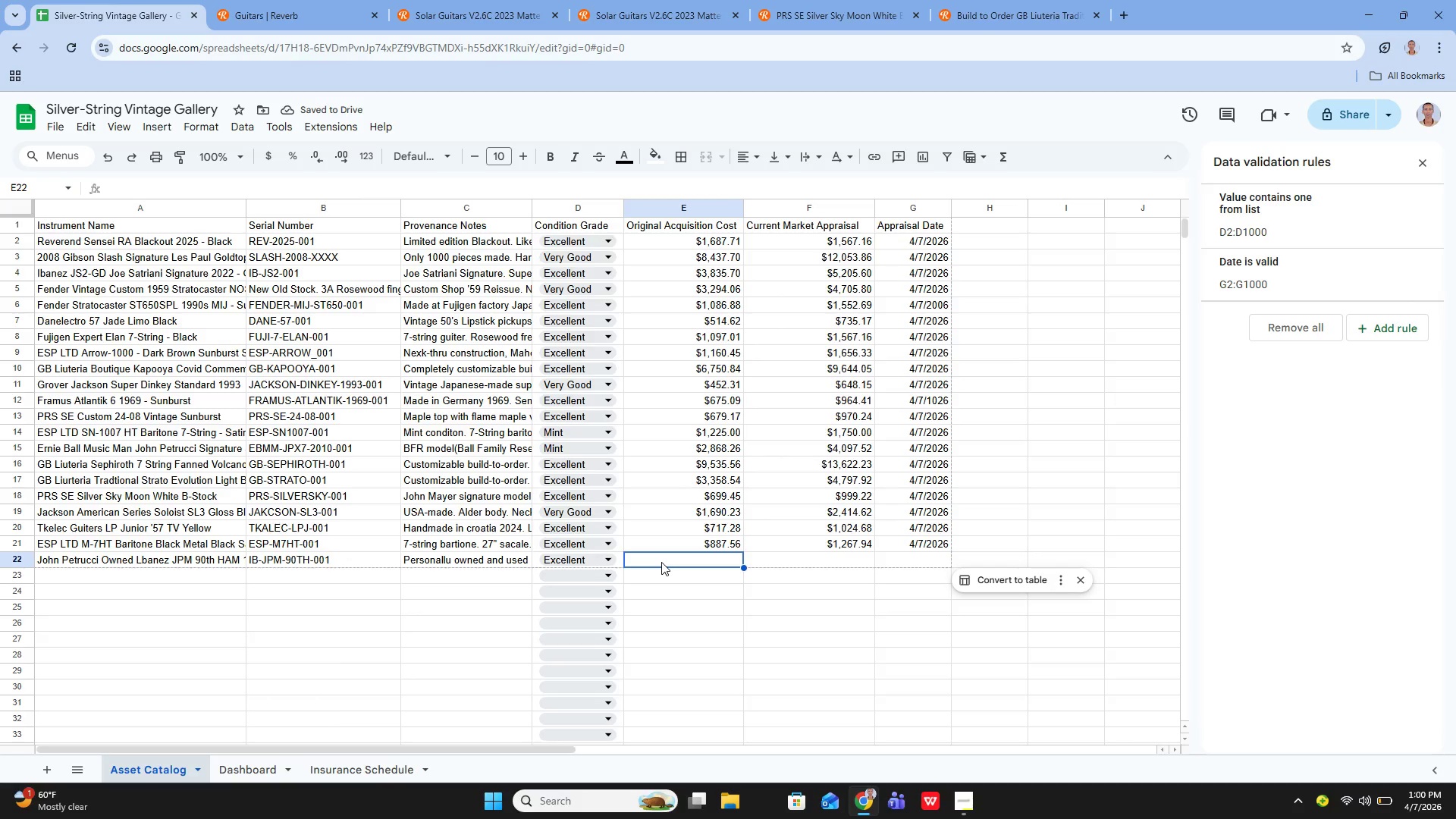 
key(Enter)
 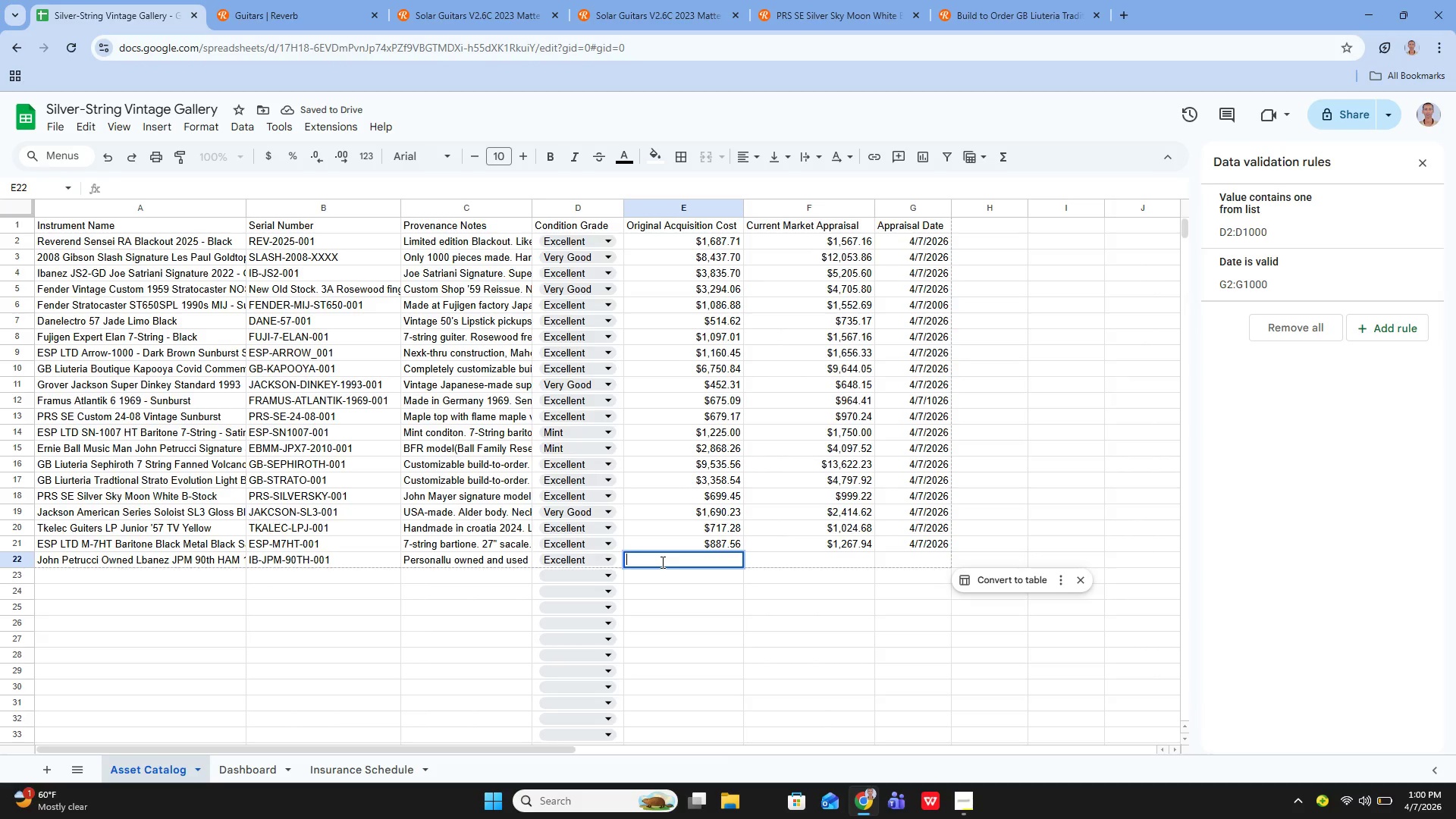 
type(52740.93)
 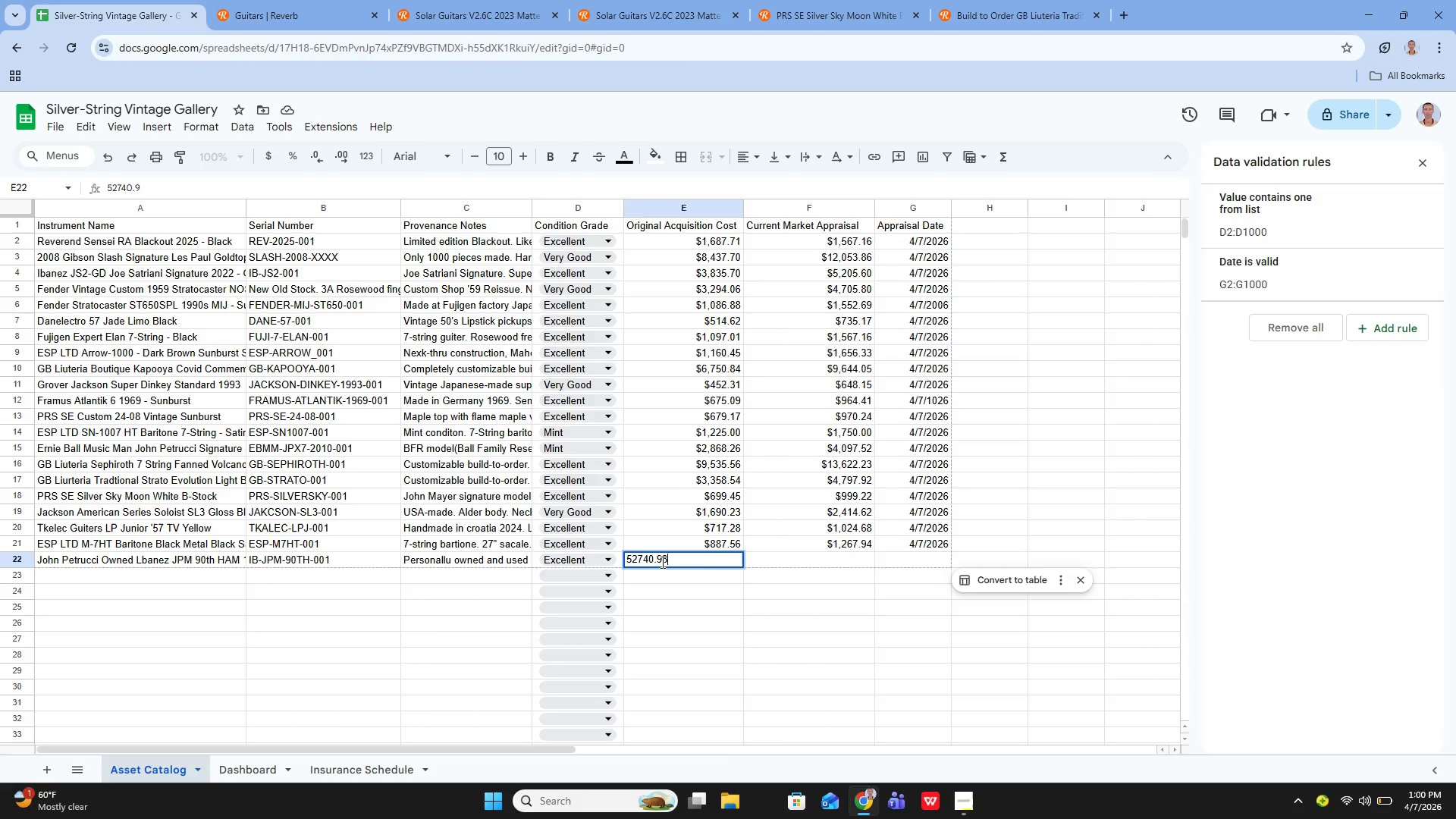 
key(Enter)
 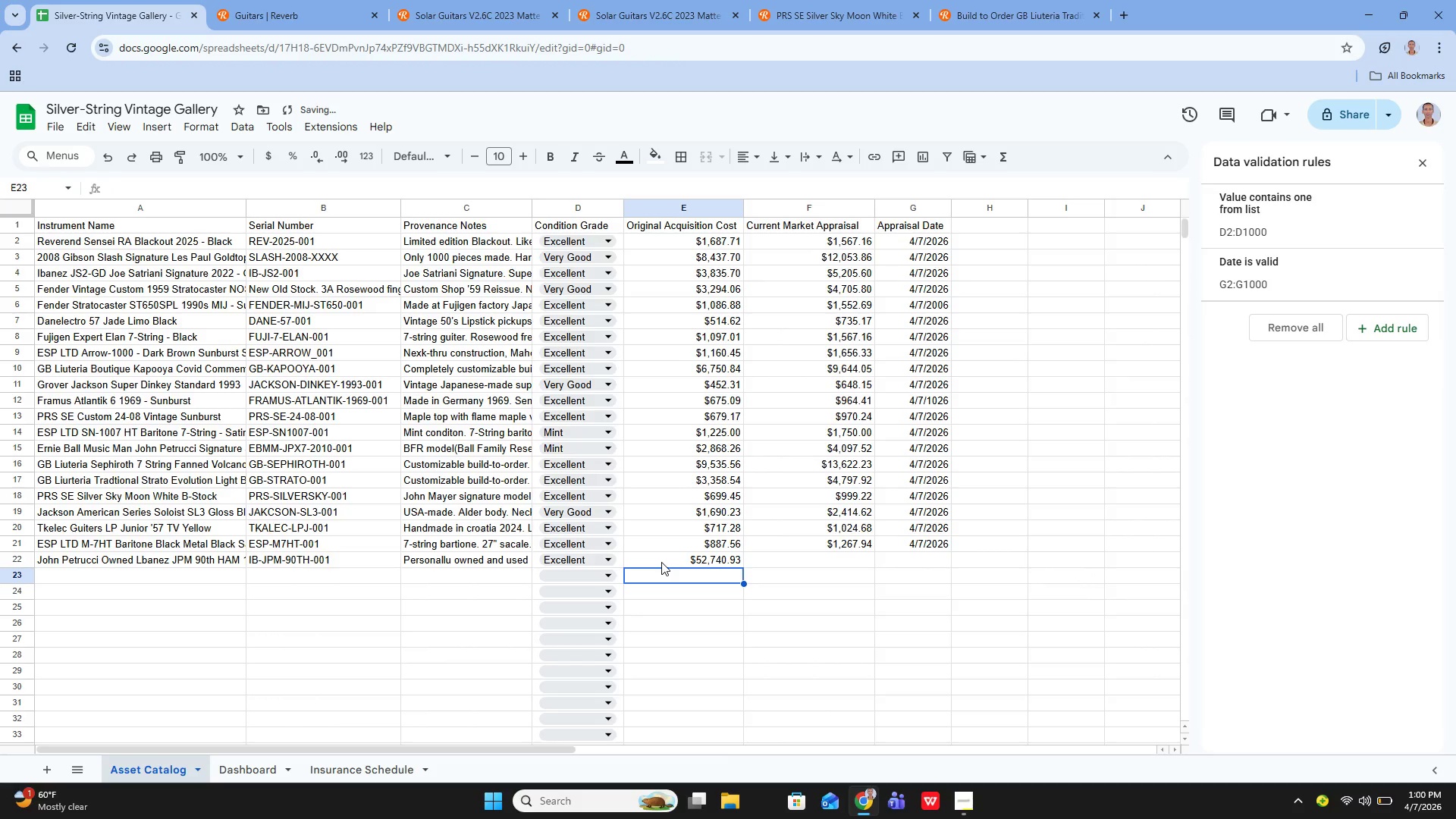 
key(ArrowUp)
 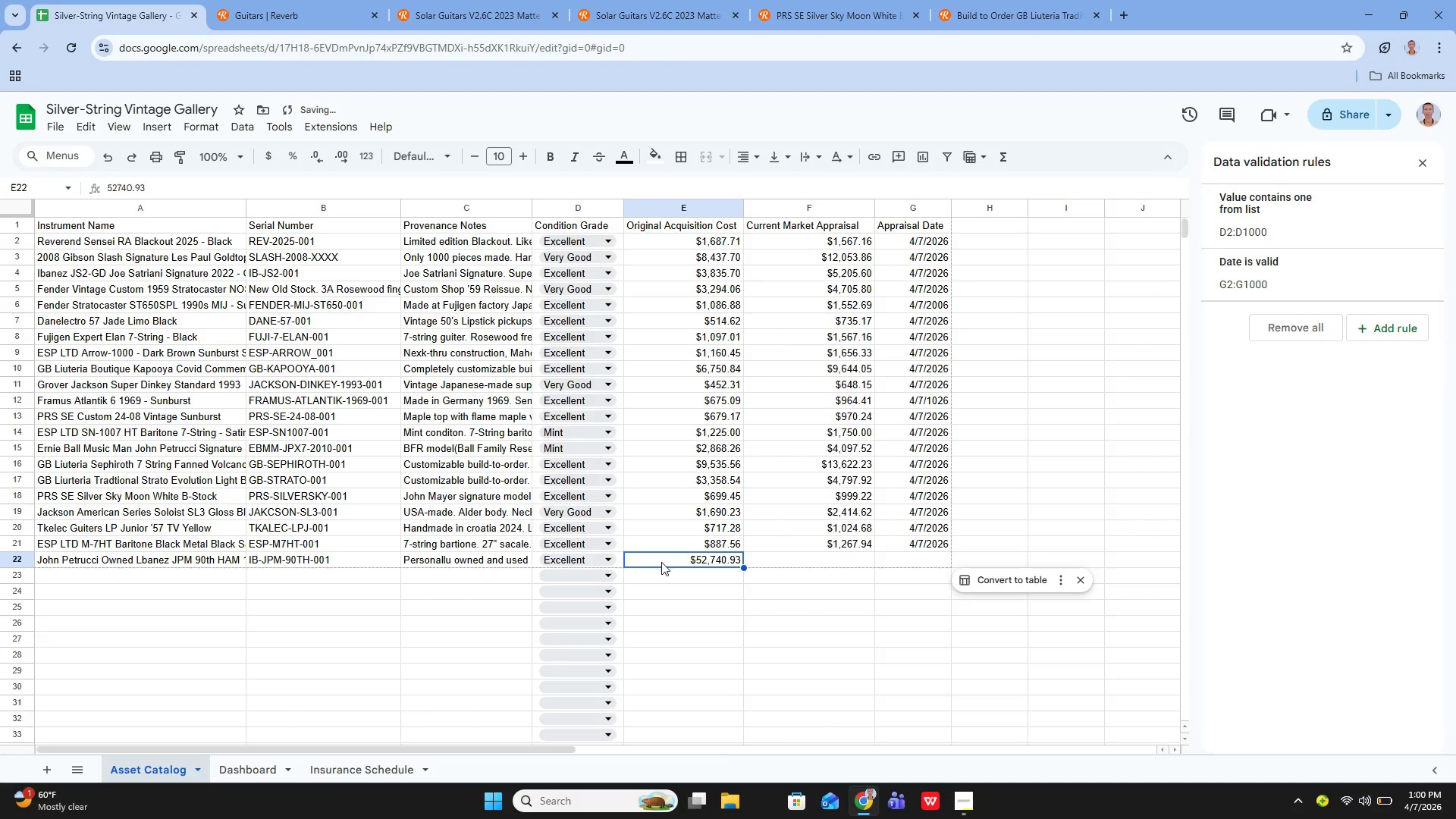 
key(ArrowRight)
 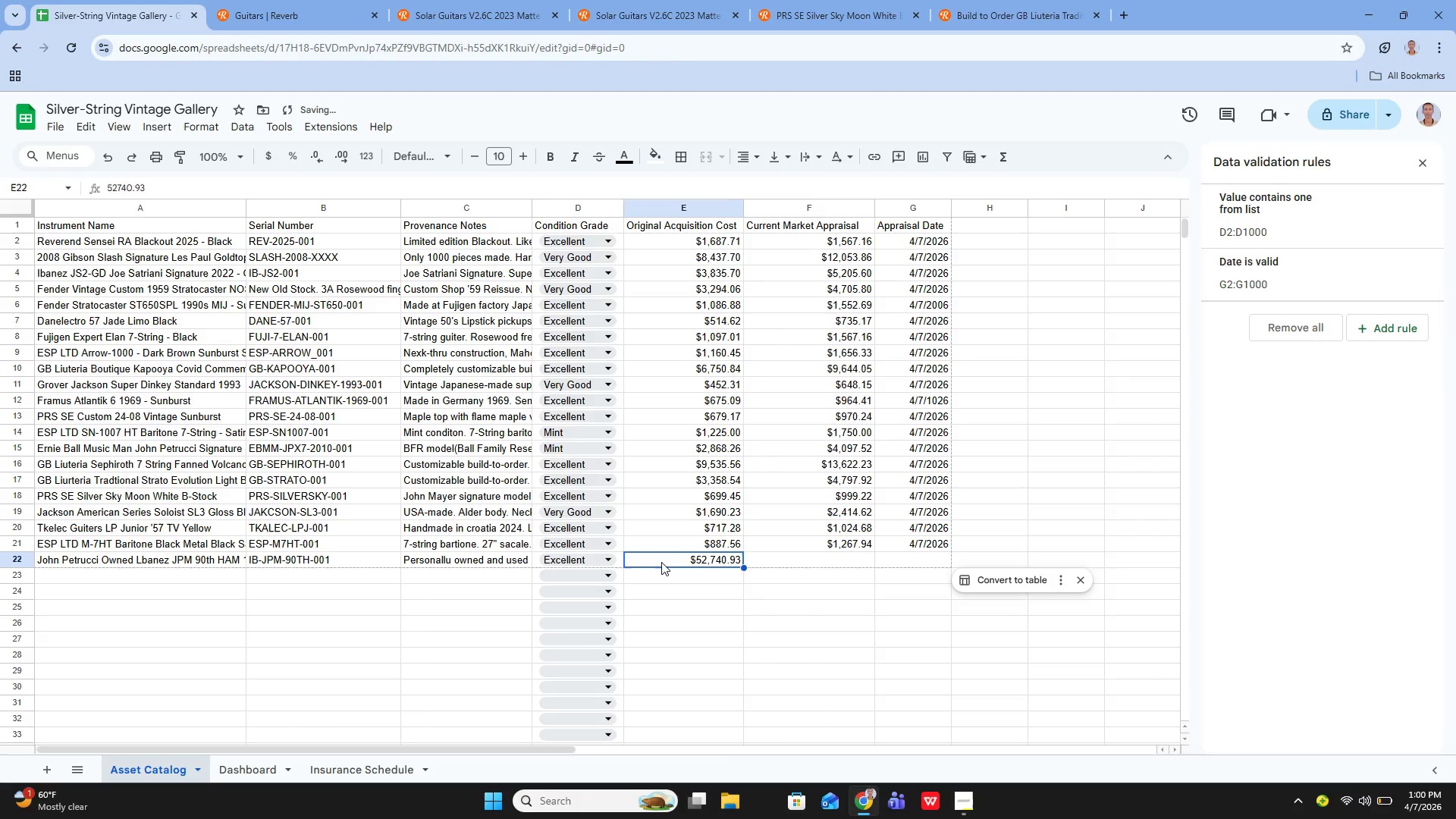 
key(Enter)
 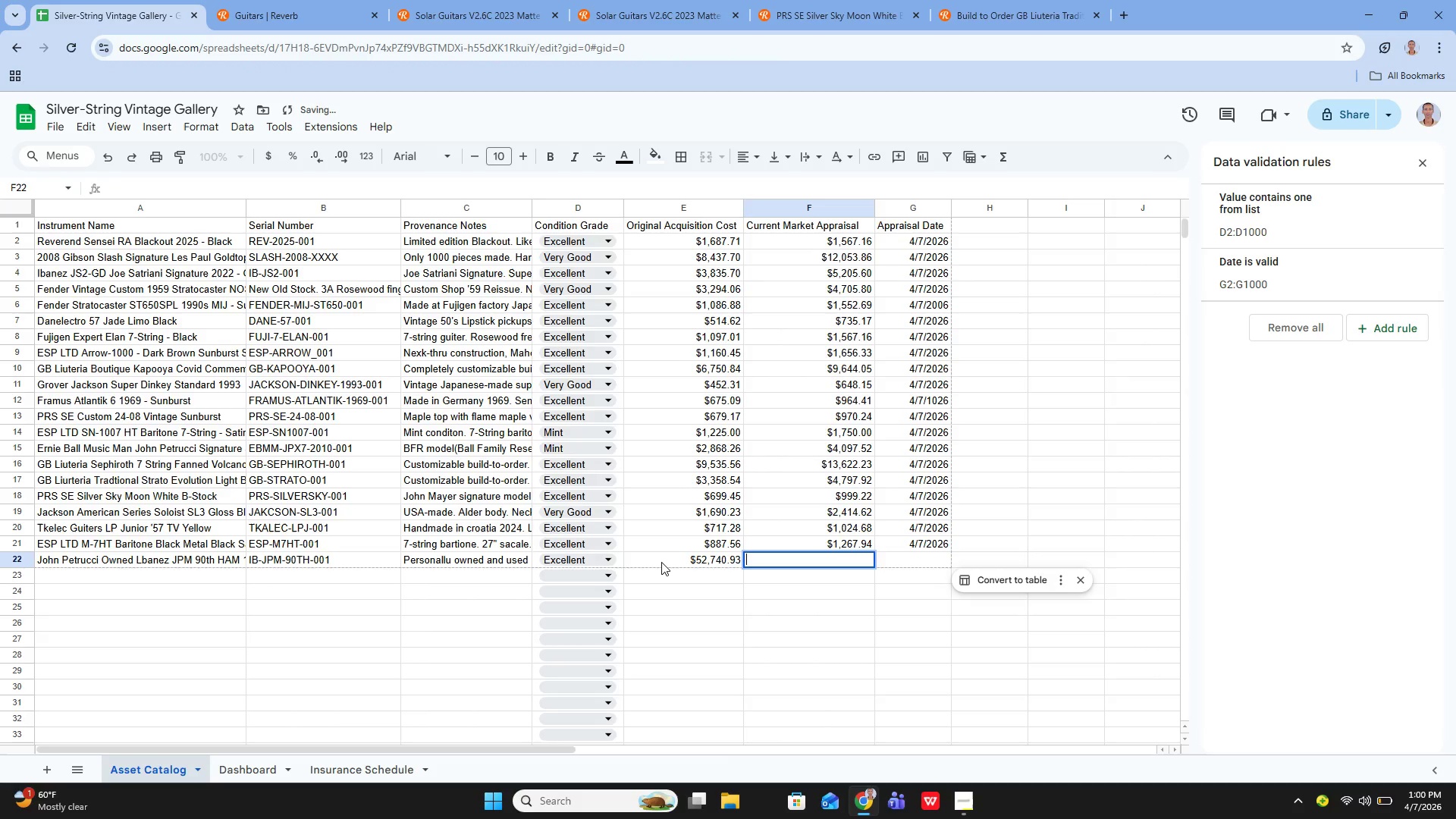 
type(75344.18)
 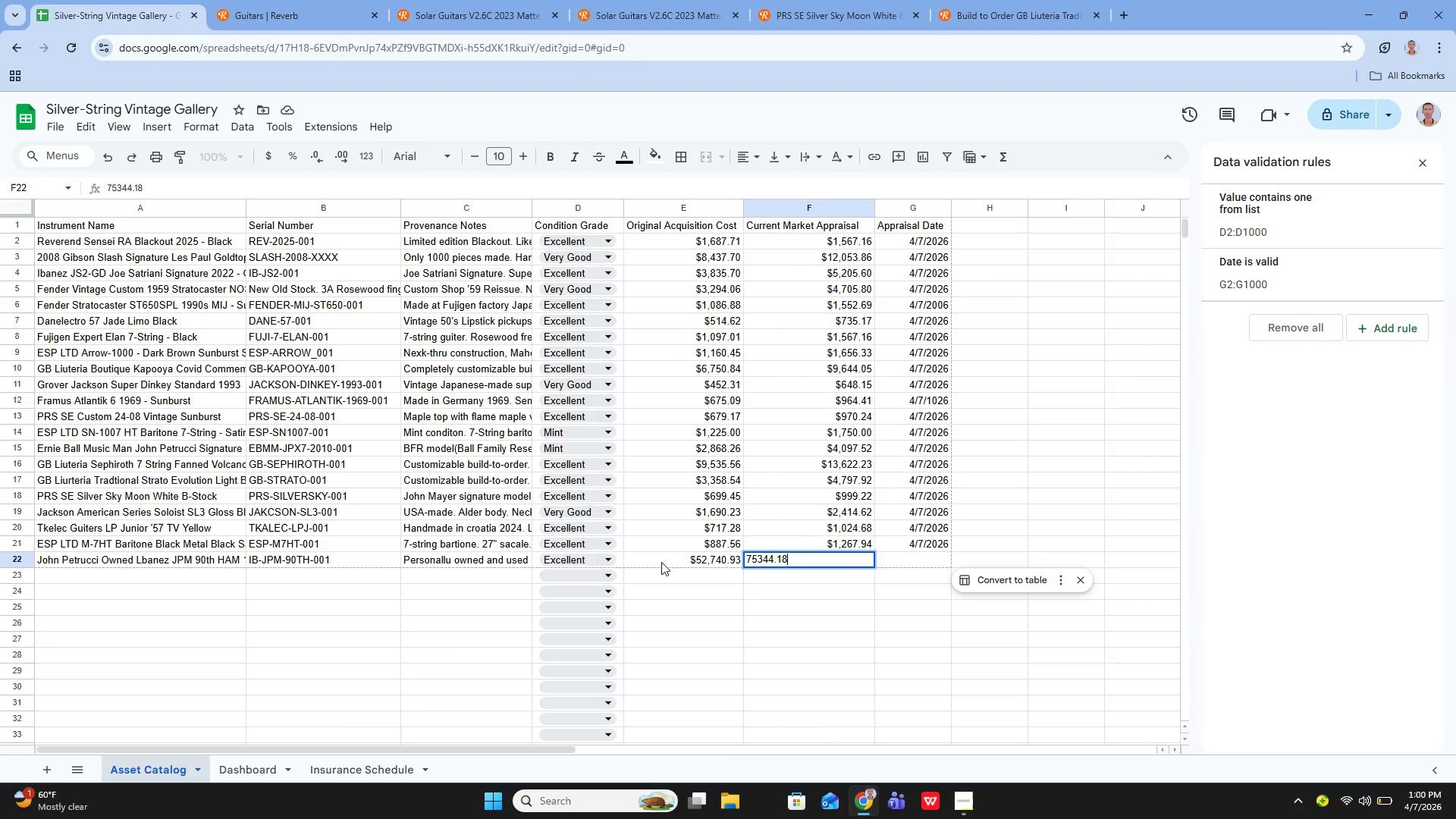 
key(Enter)
 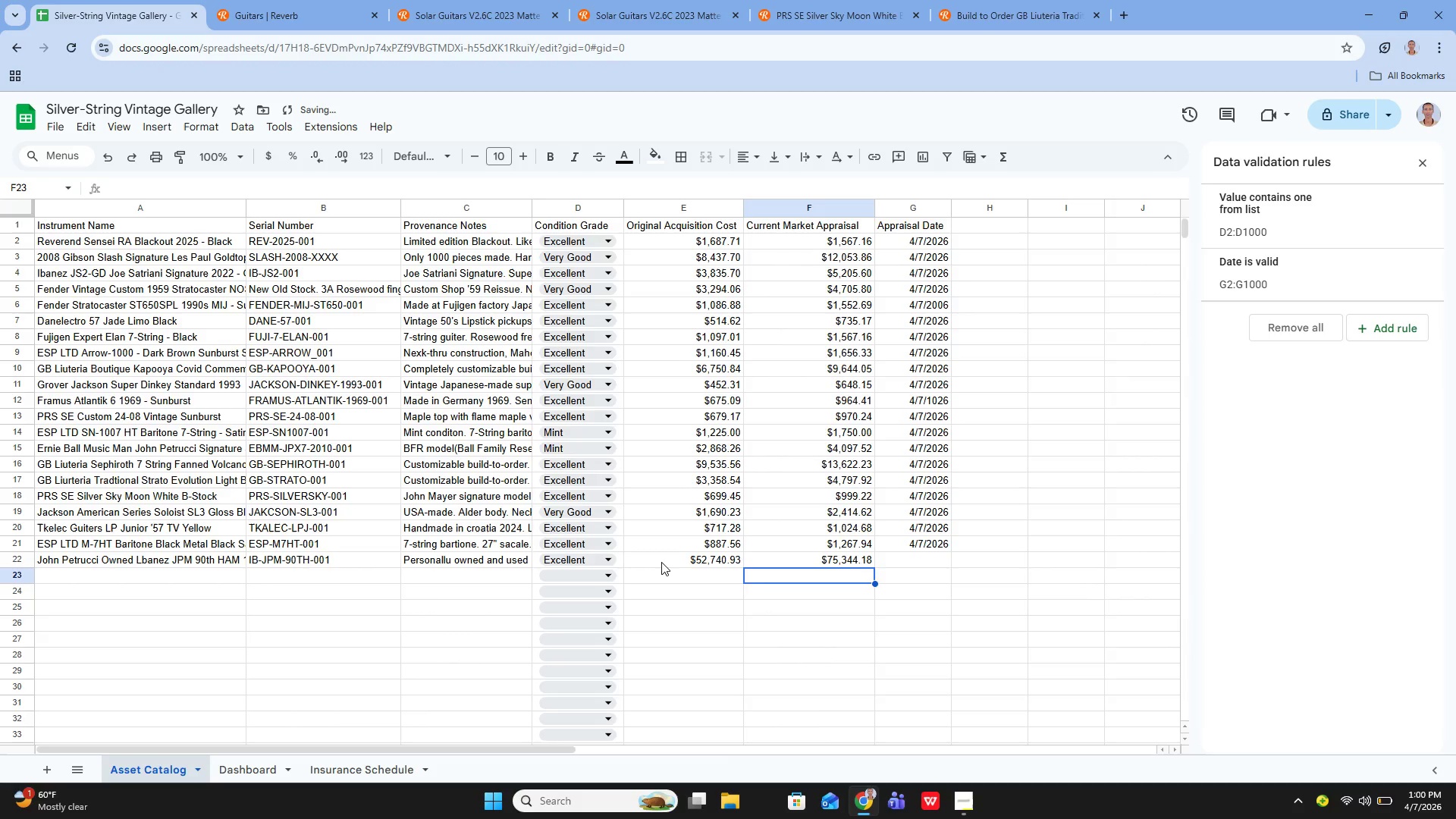 
key(ArrowUp)
 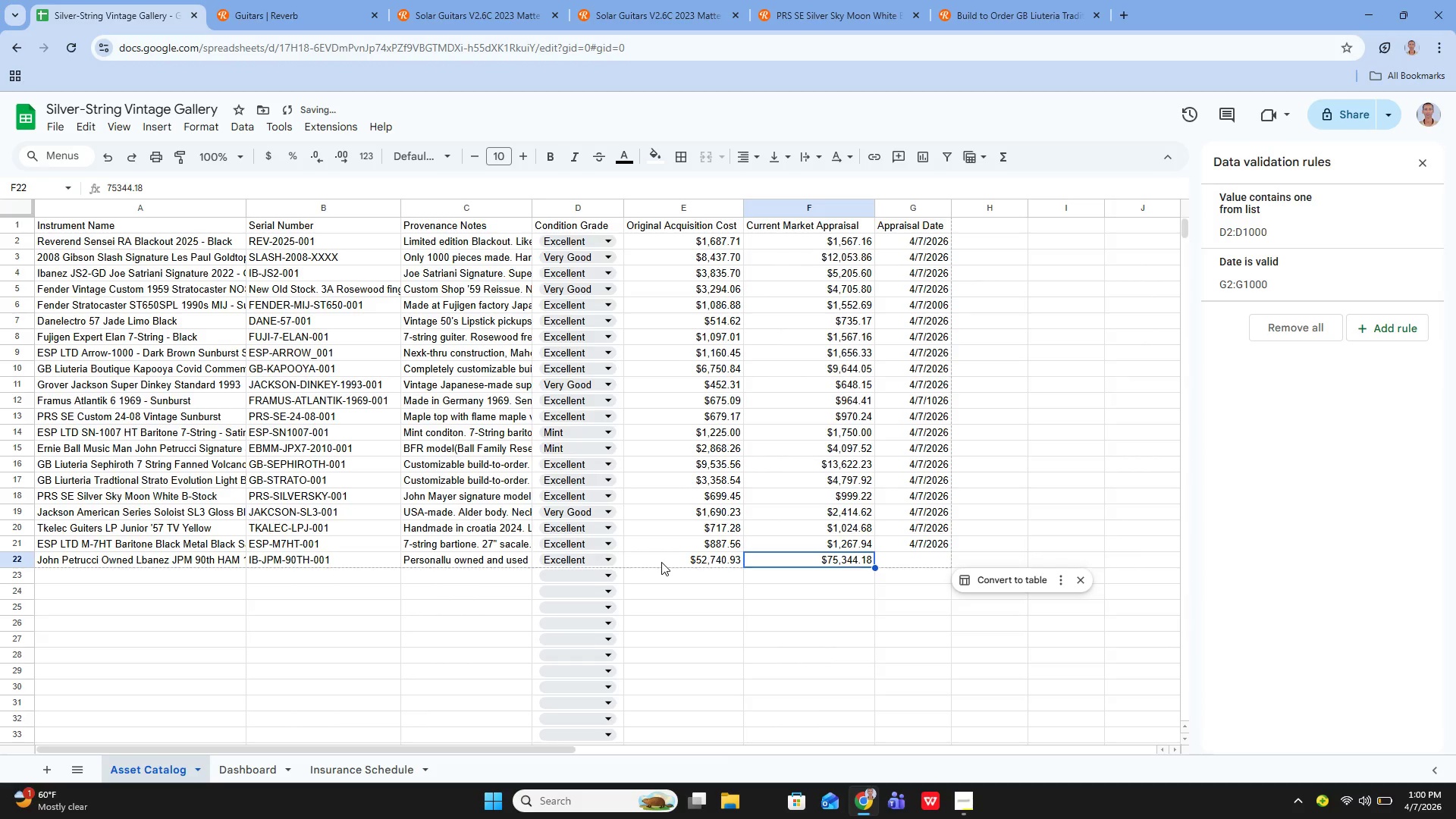 
key(ArrowRight)
 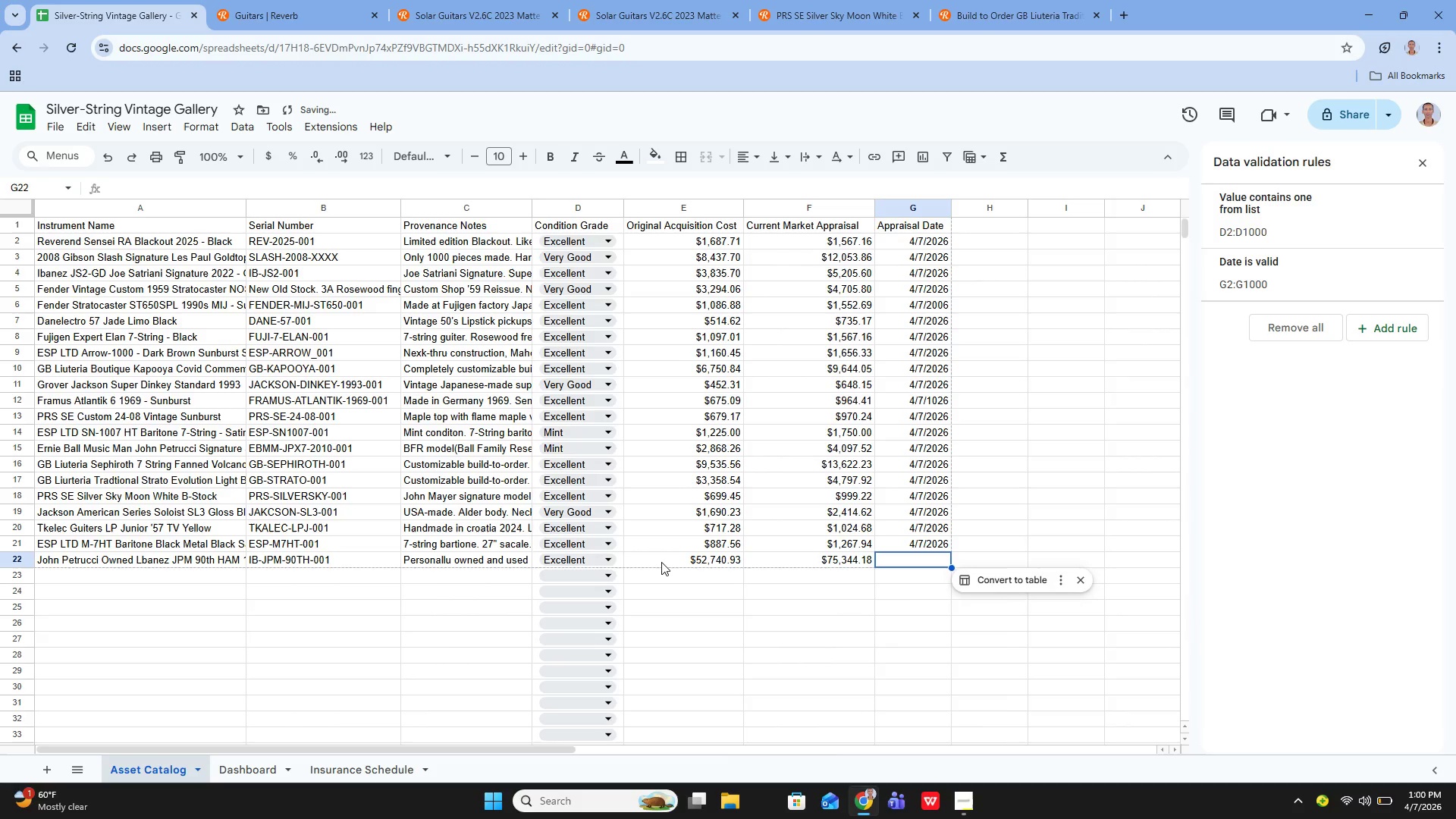 
key(Enter)
 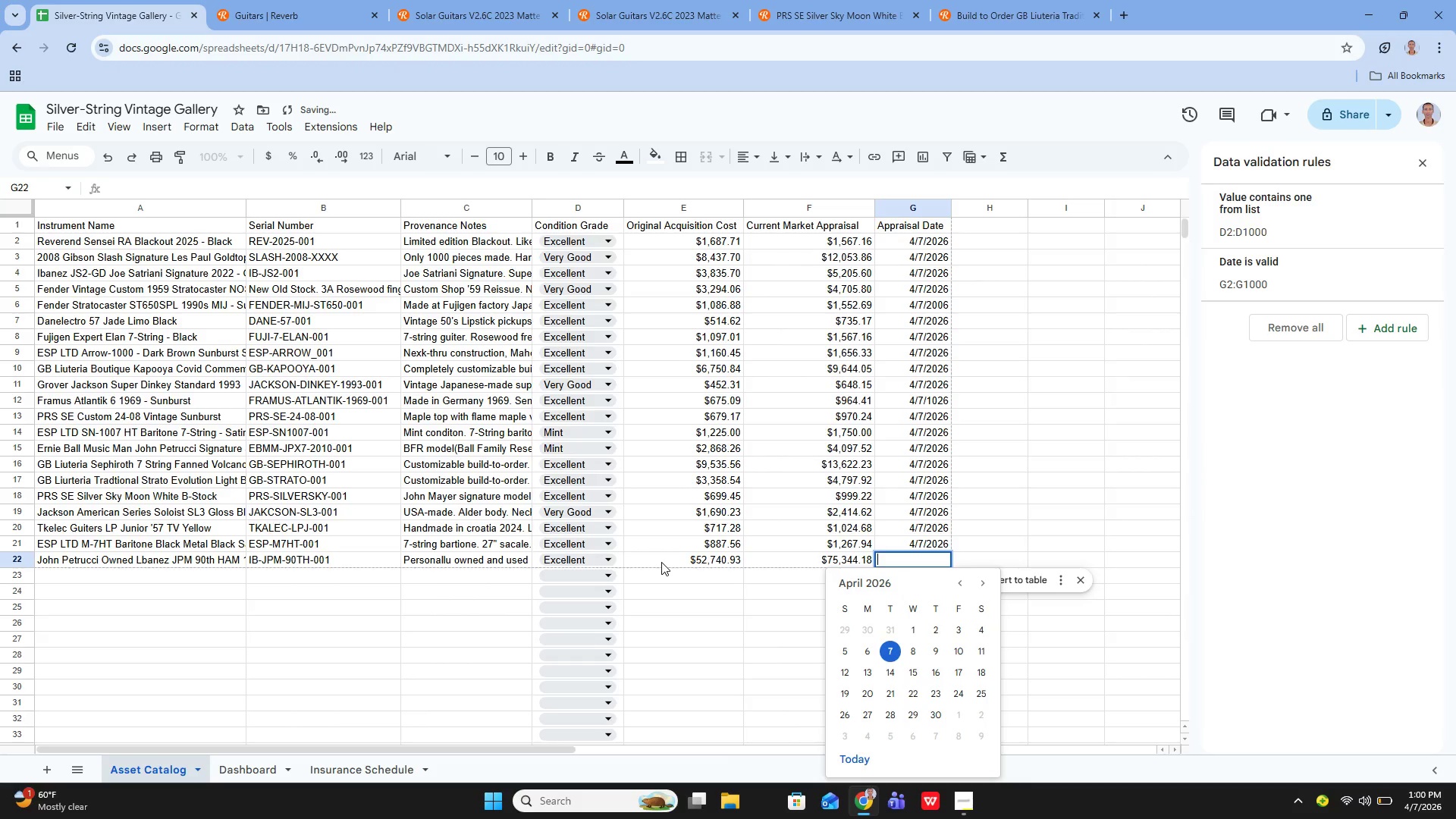 
type(4/7/2026)
 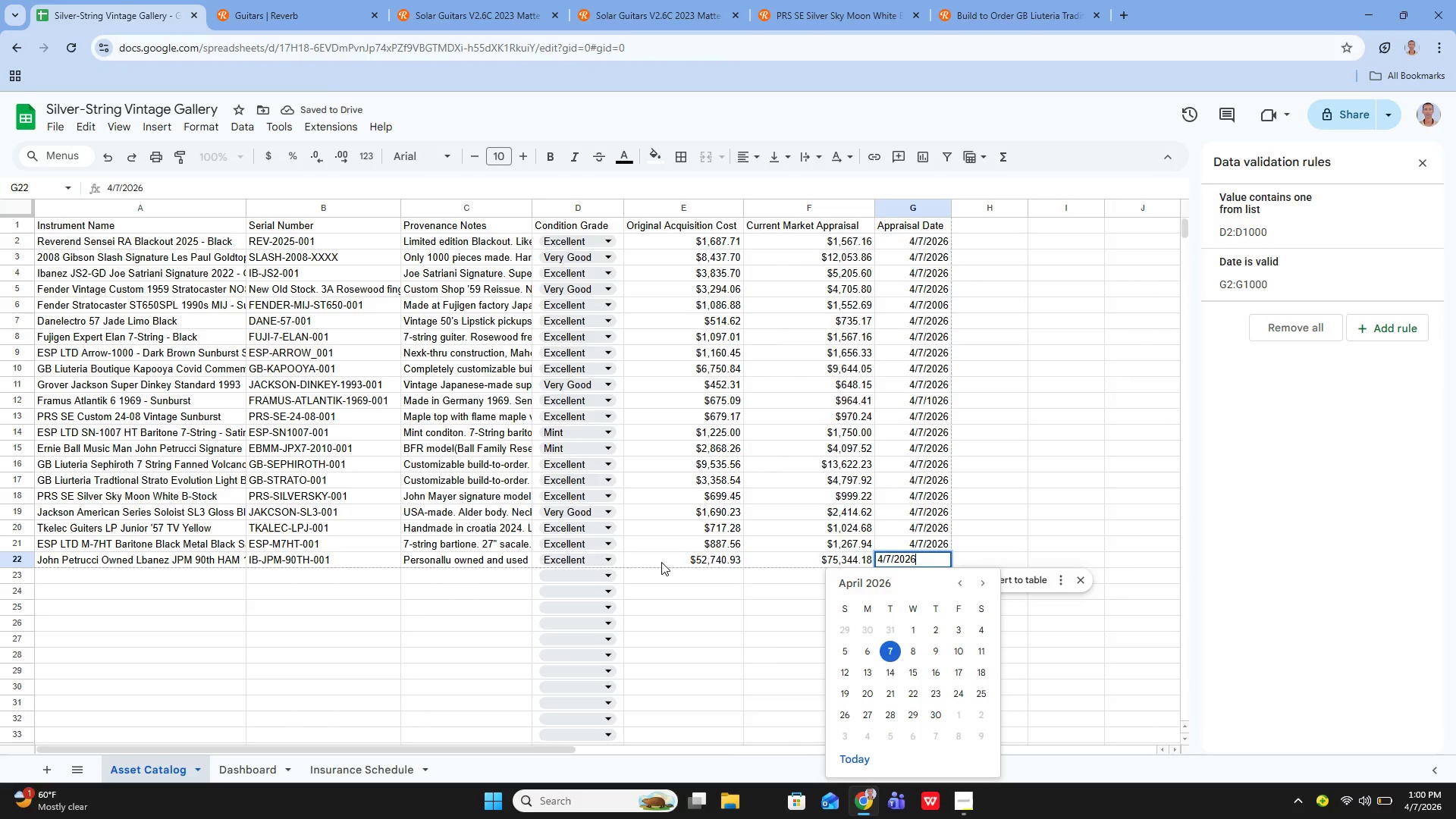 
key(Enter)
 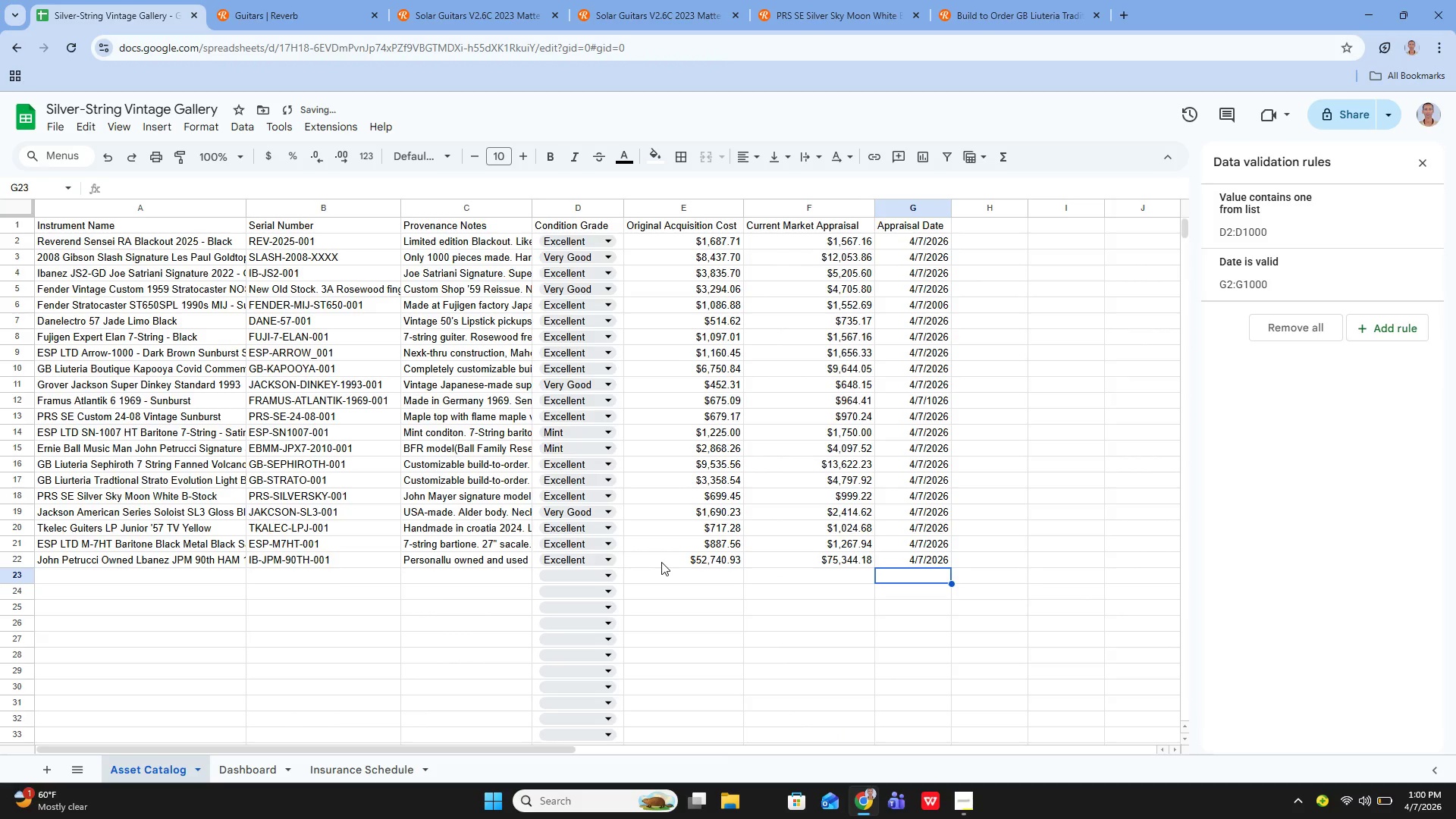 
key(ArrowLeft)
 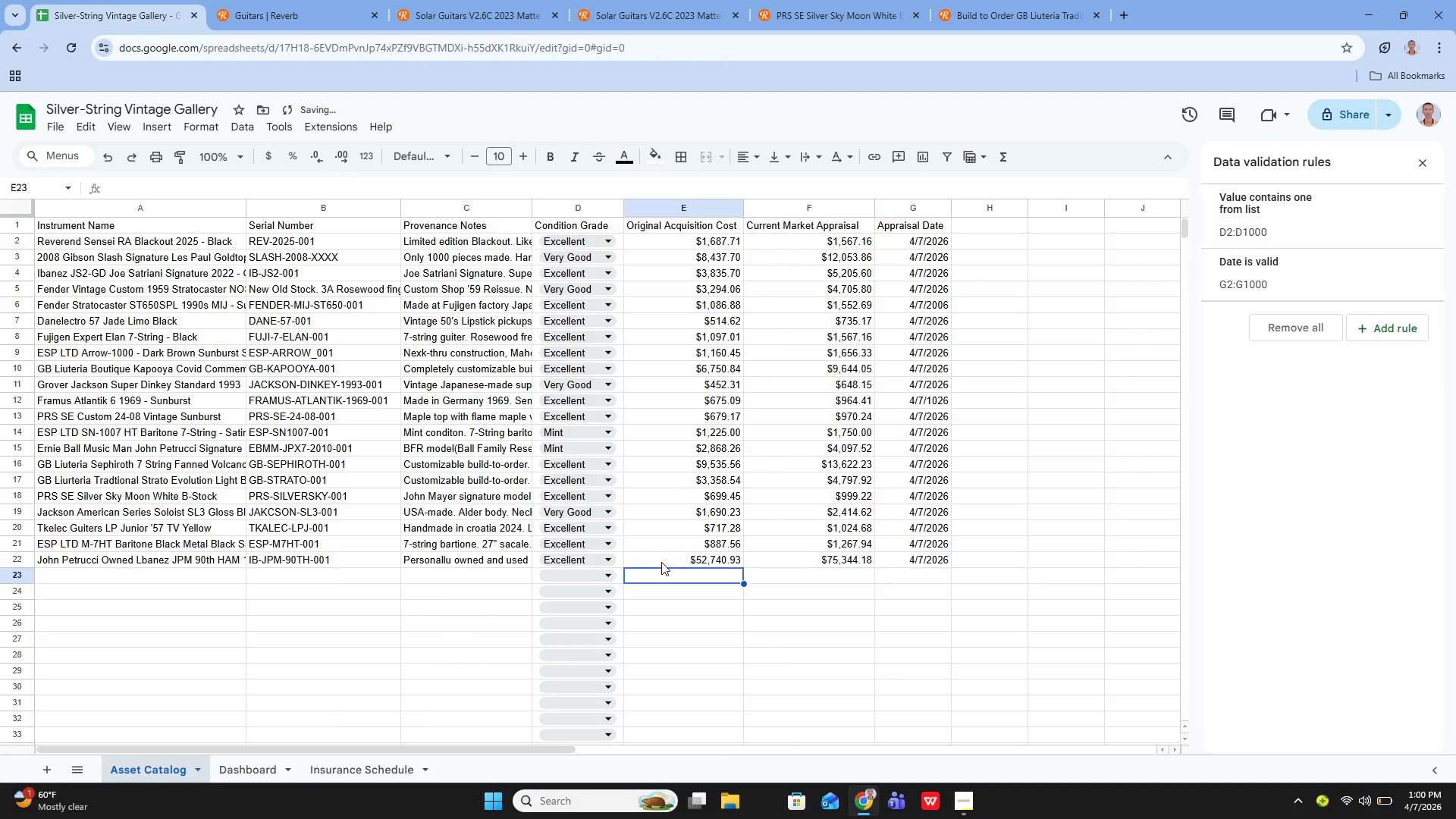 
key(ArrowLeft)
 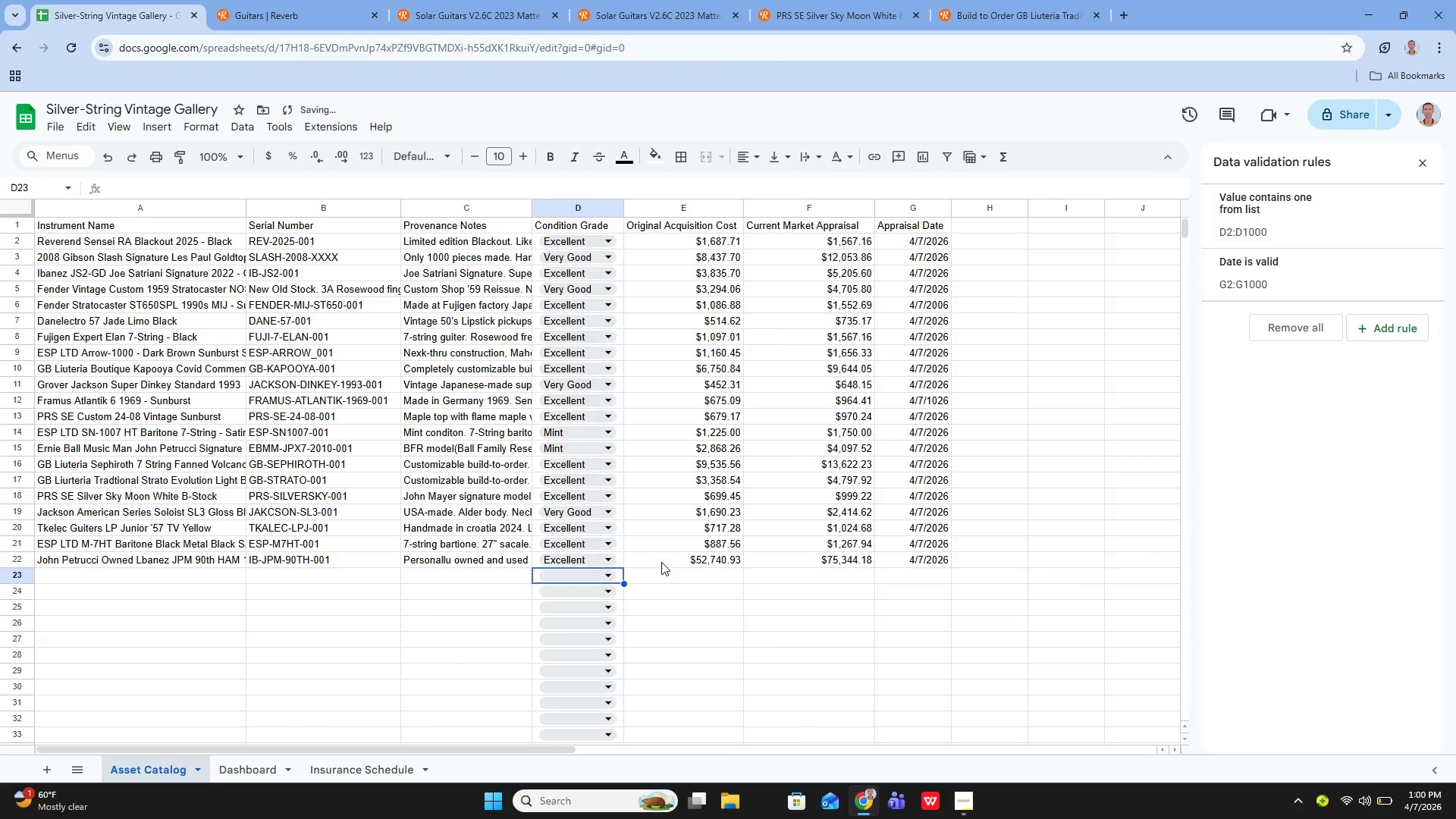 
key(ArrowLeft)
 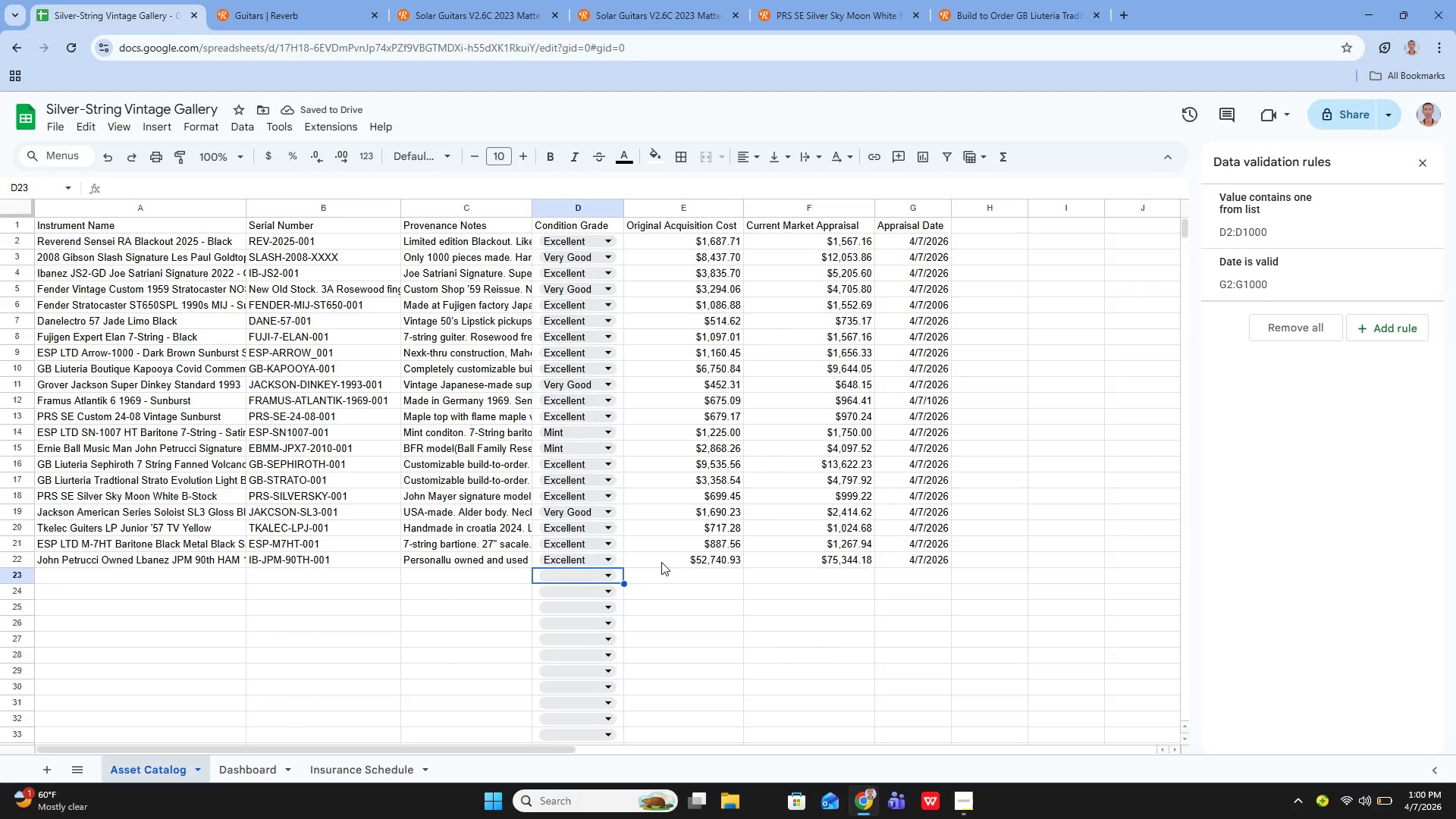 
key(ArrowLeft)
 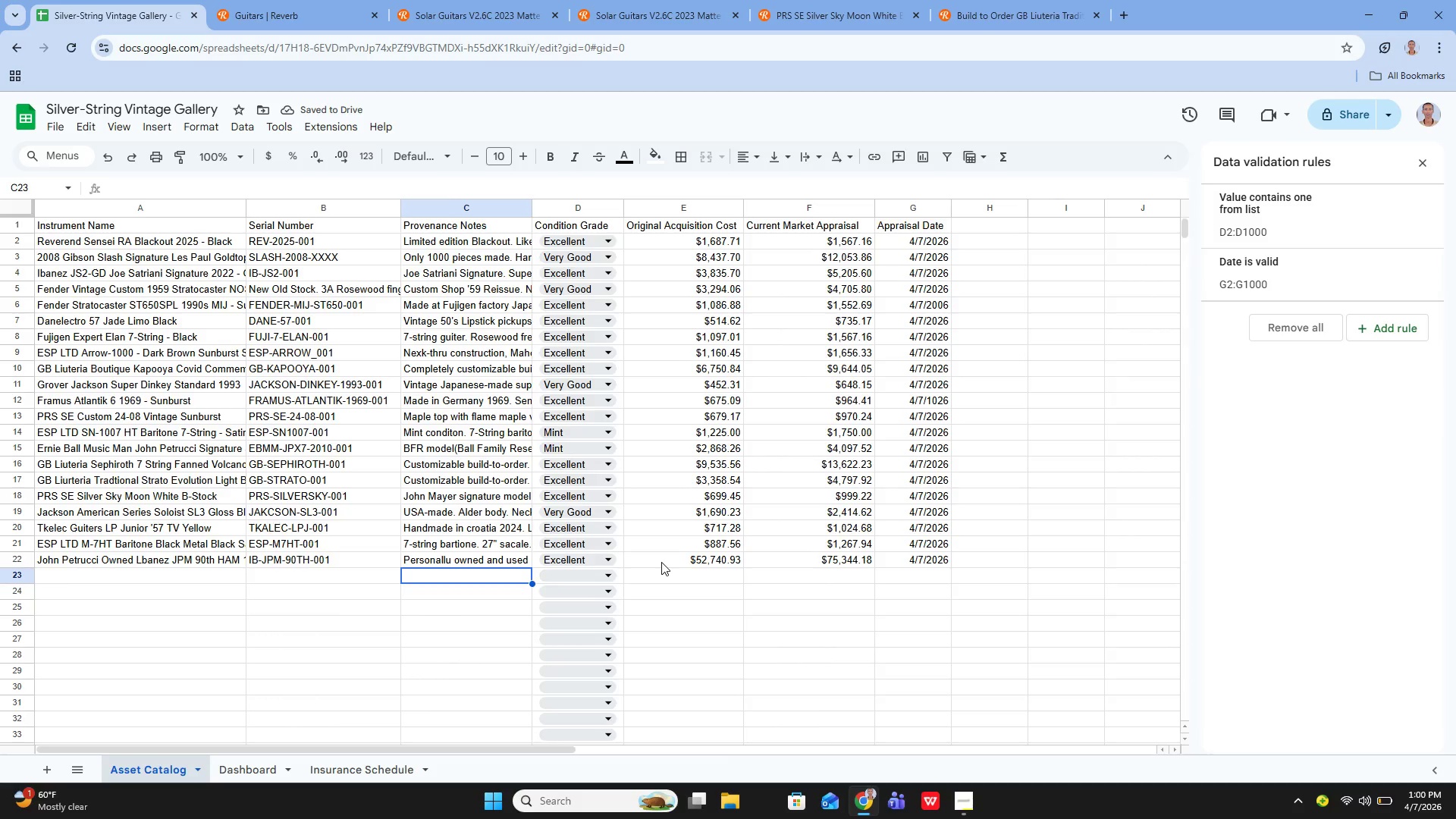 
key(ArrowLeft)
 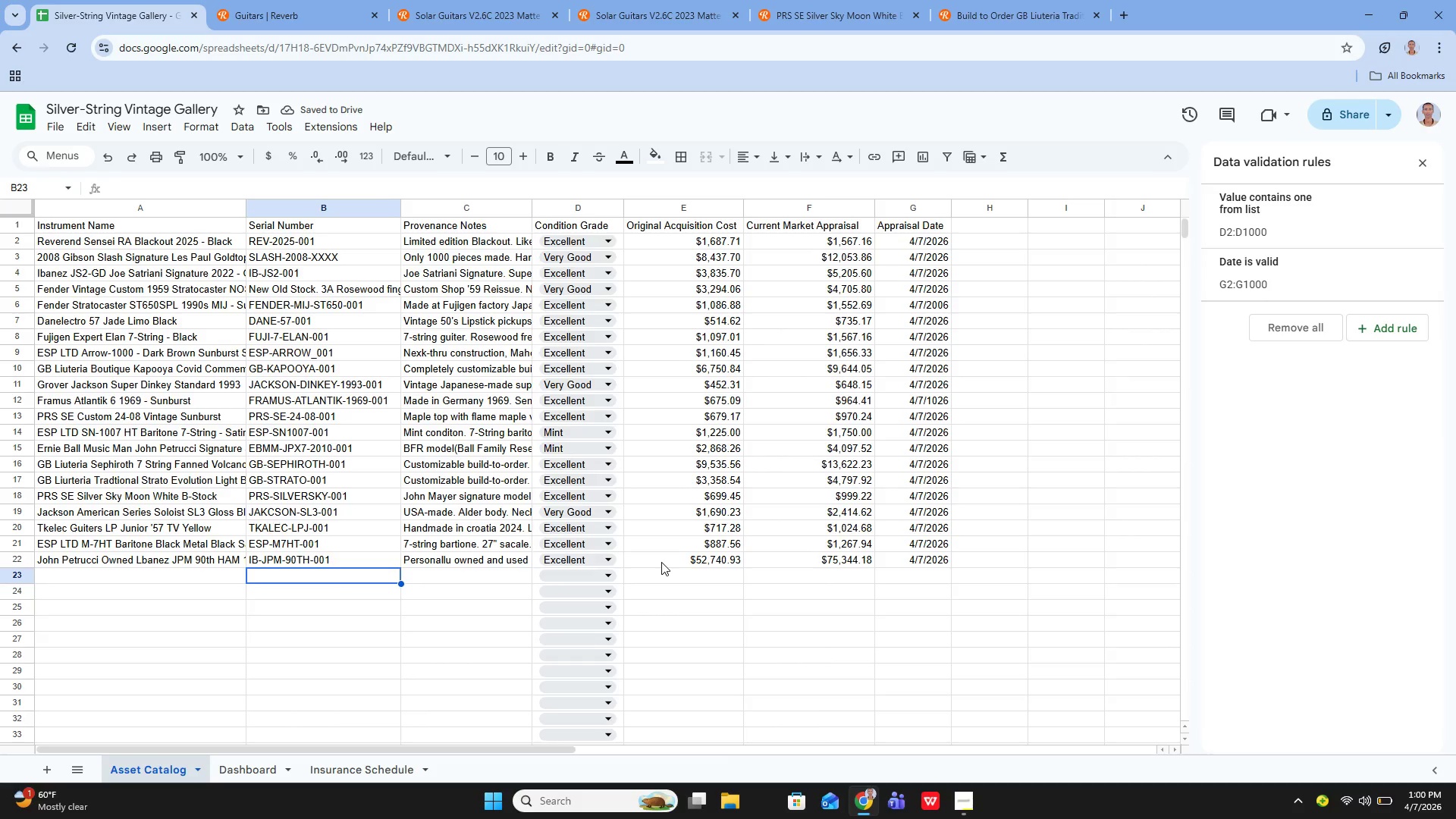 
key(ArrowLeft)
 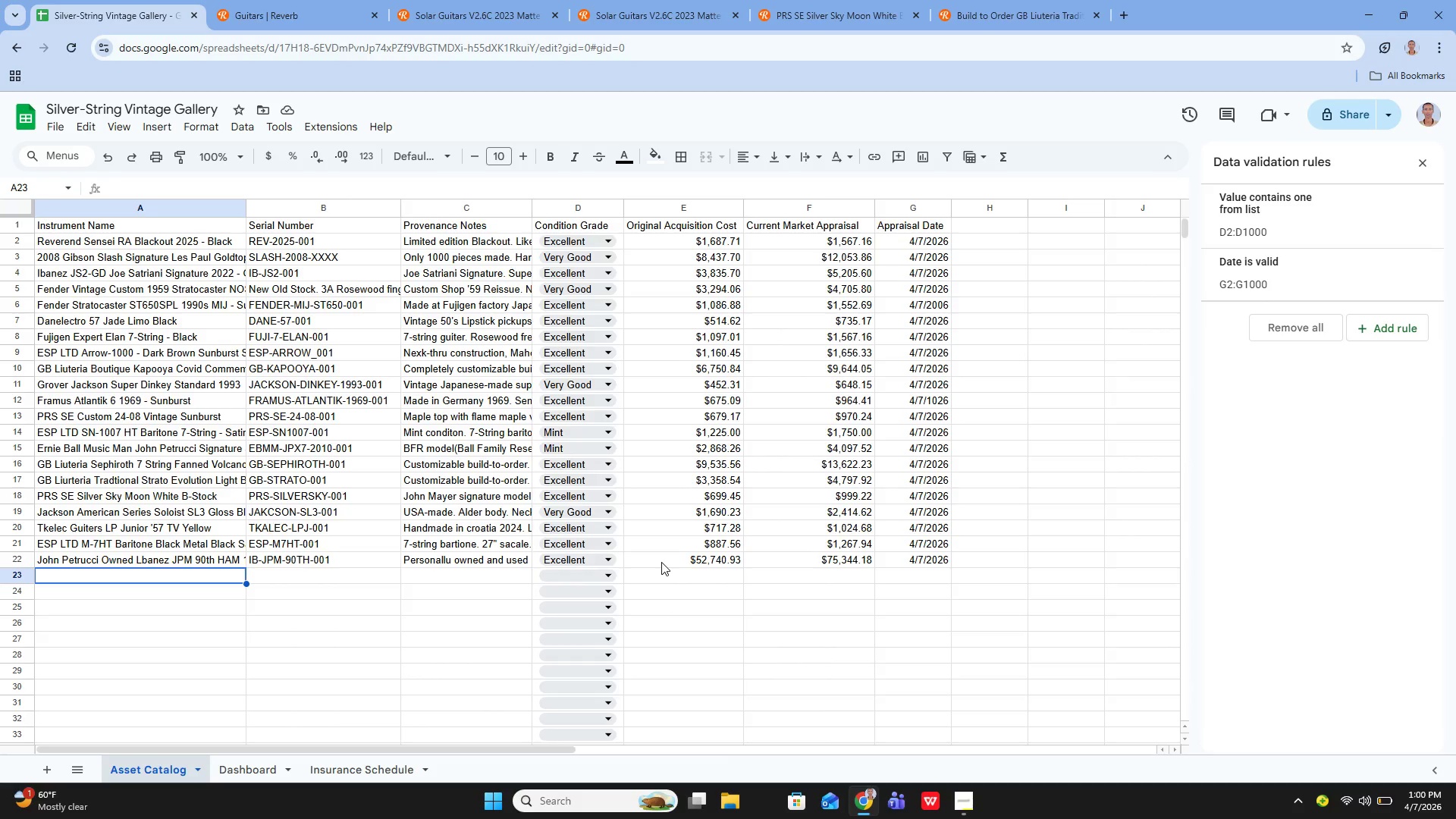 
key(Enter)
 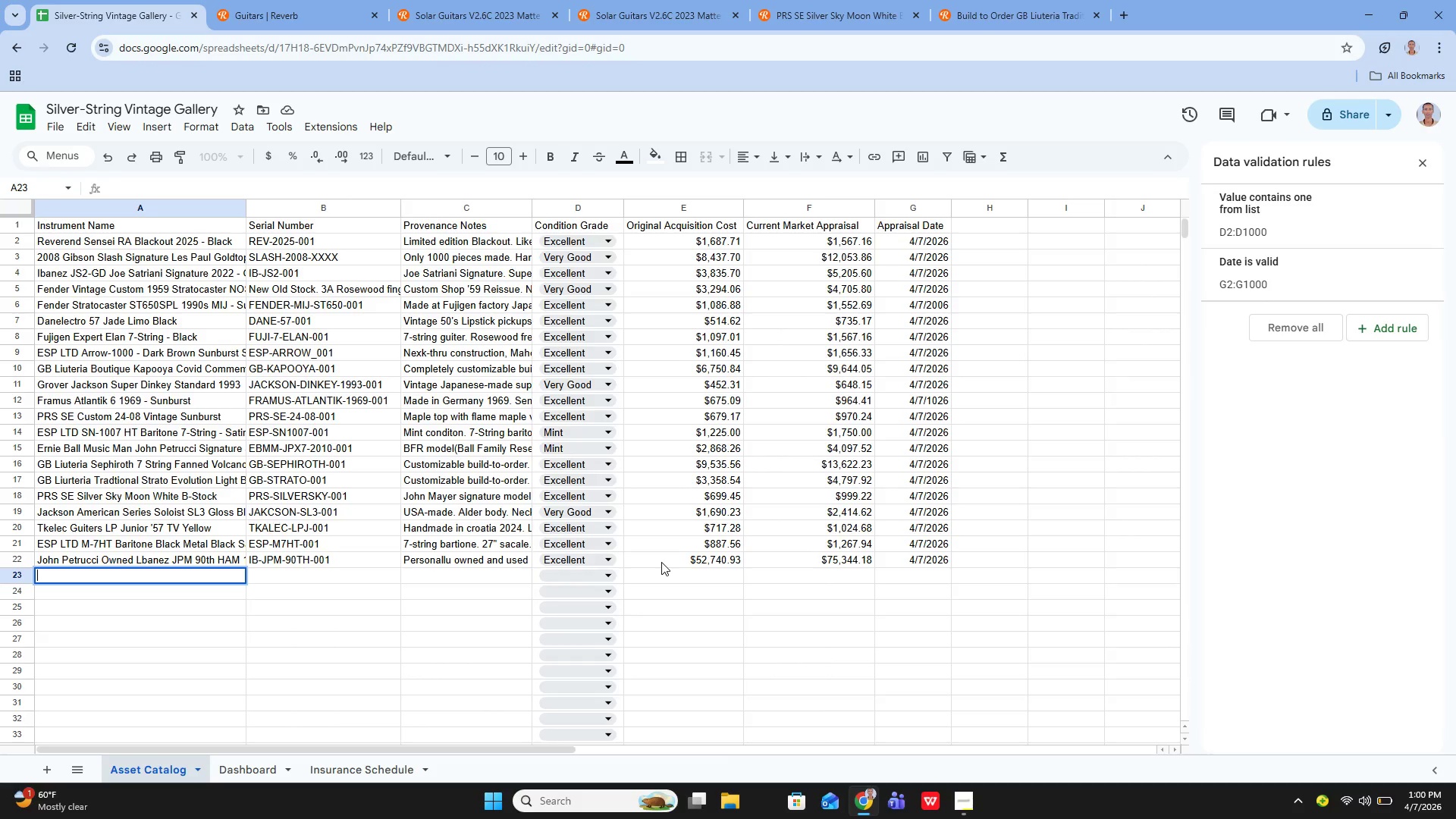 
type(GB Liuteria Tradtional Strato Custom Shop Light Blue Relic)
 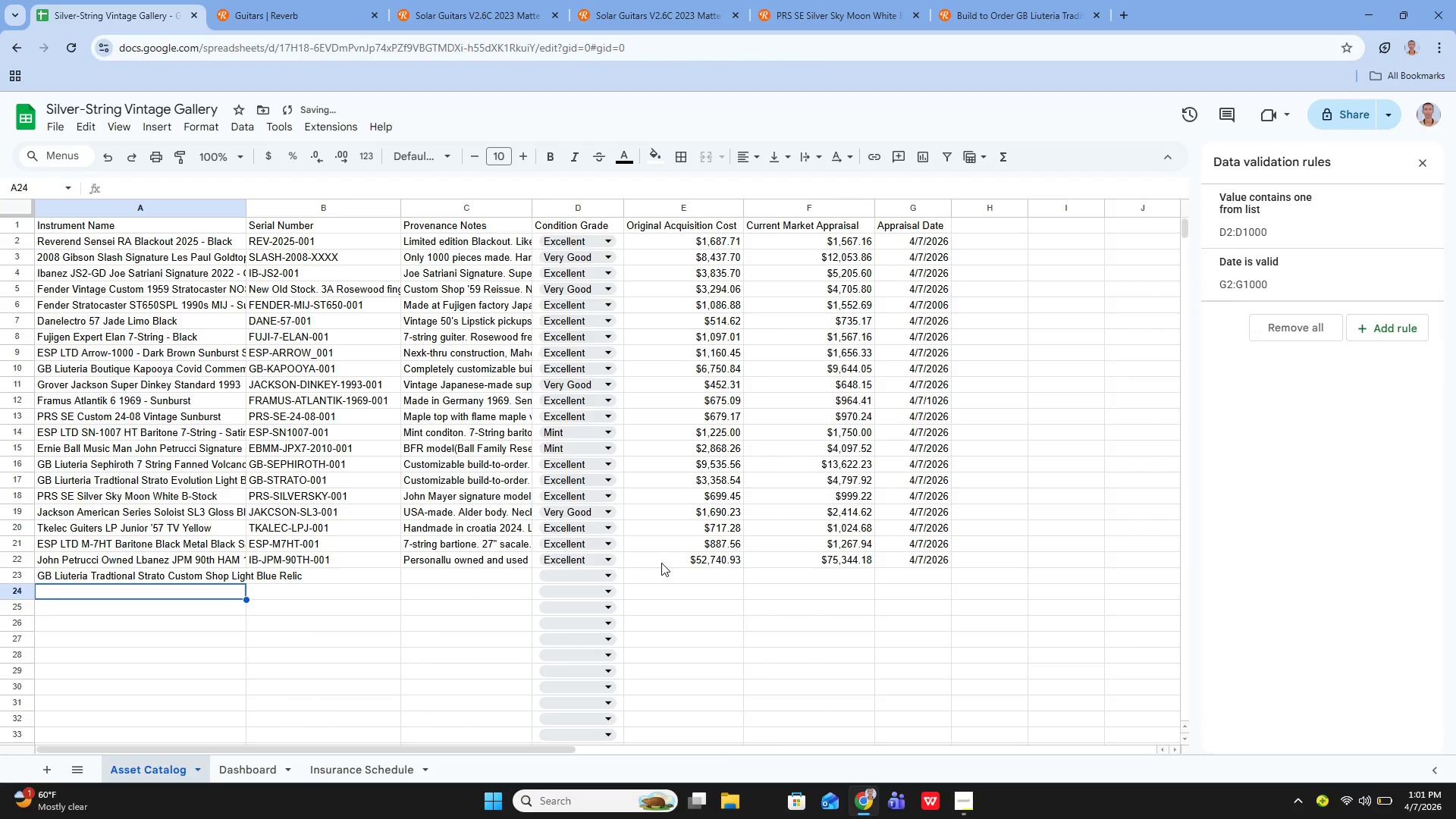 
 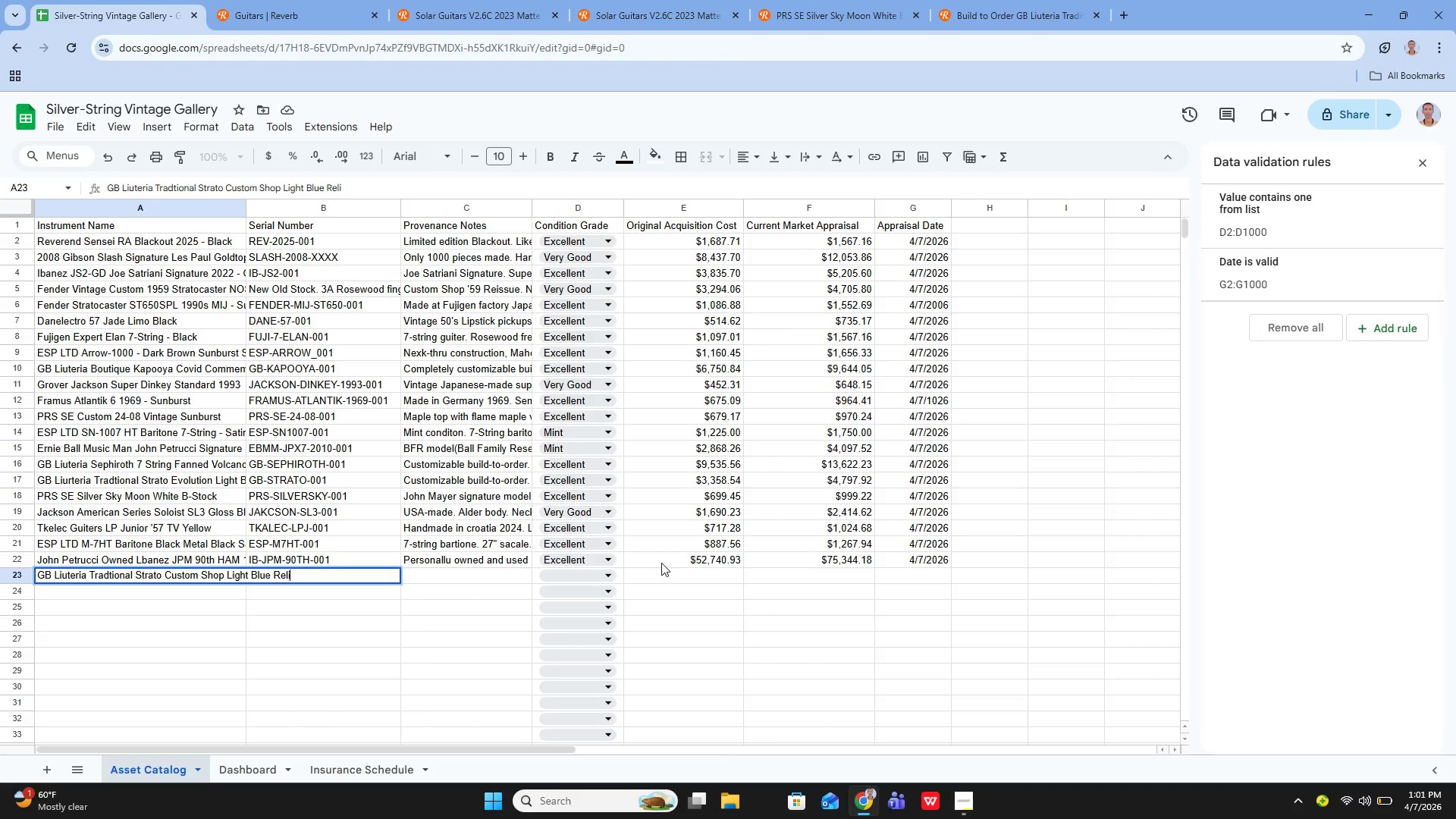 
key(Enter)
 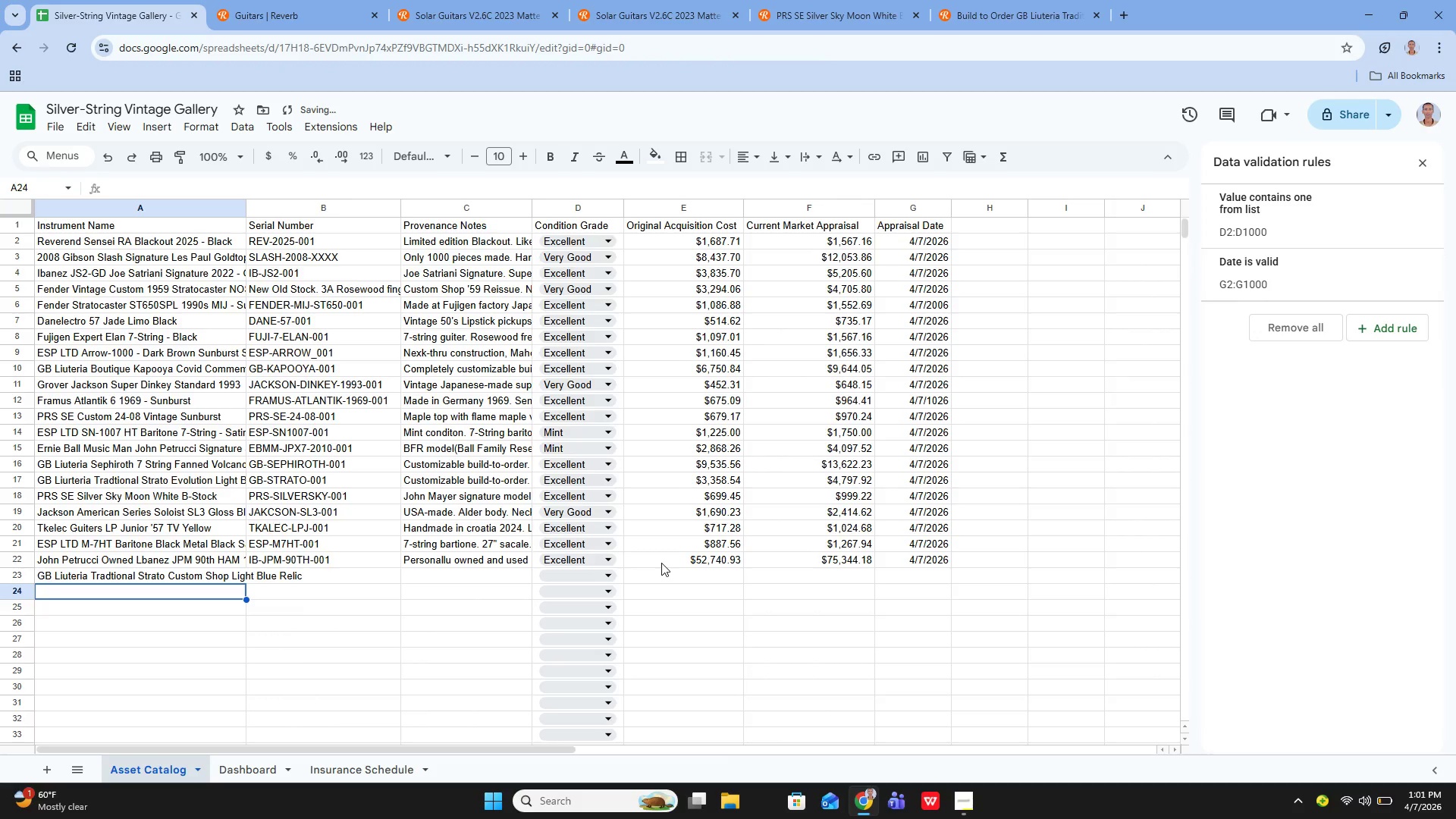 
key(ArrowUp)
 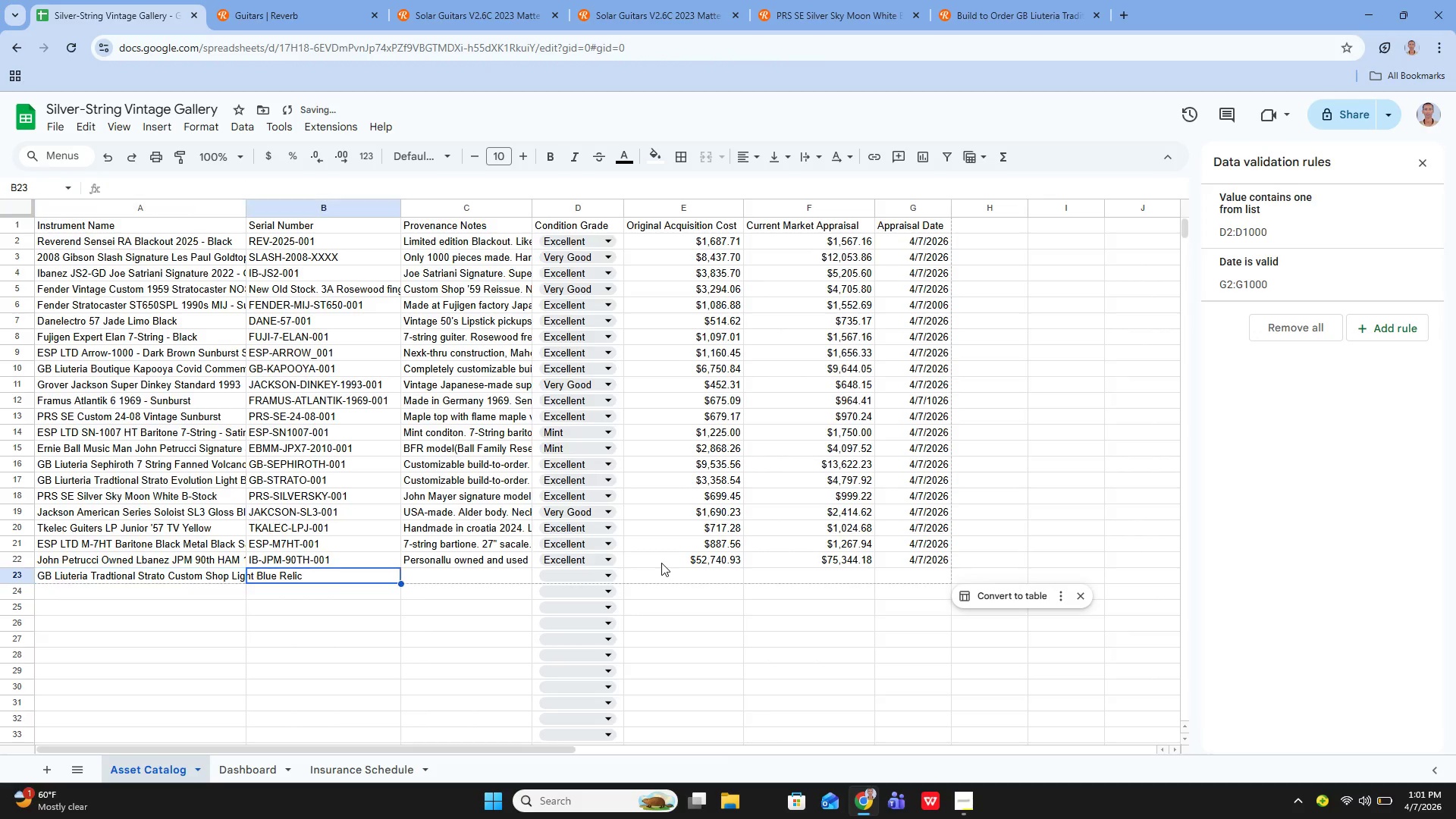 
key(ArrowRight)
 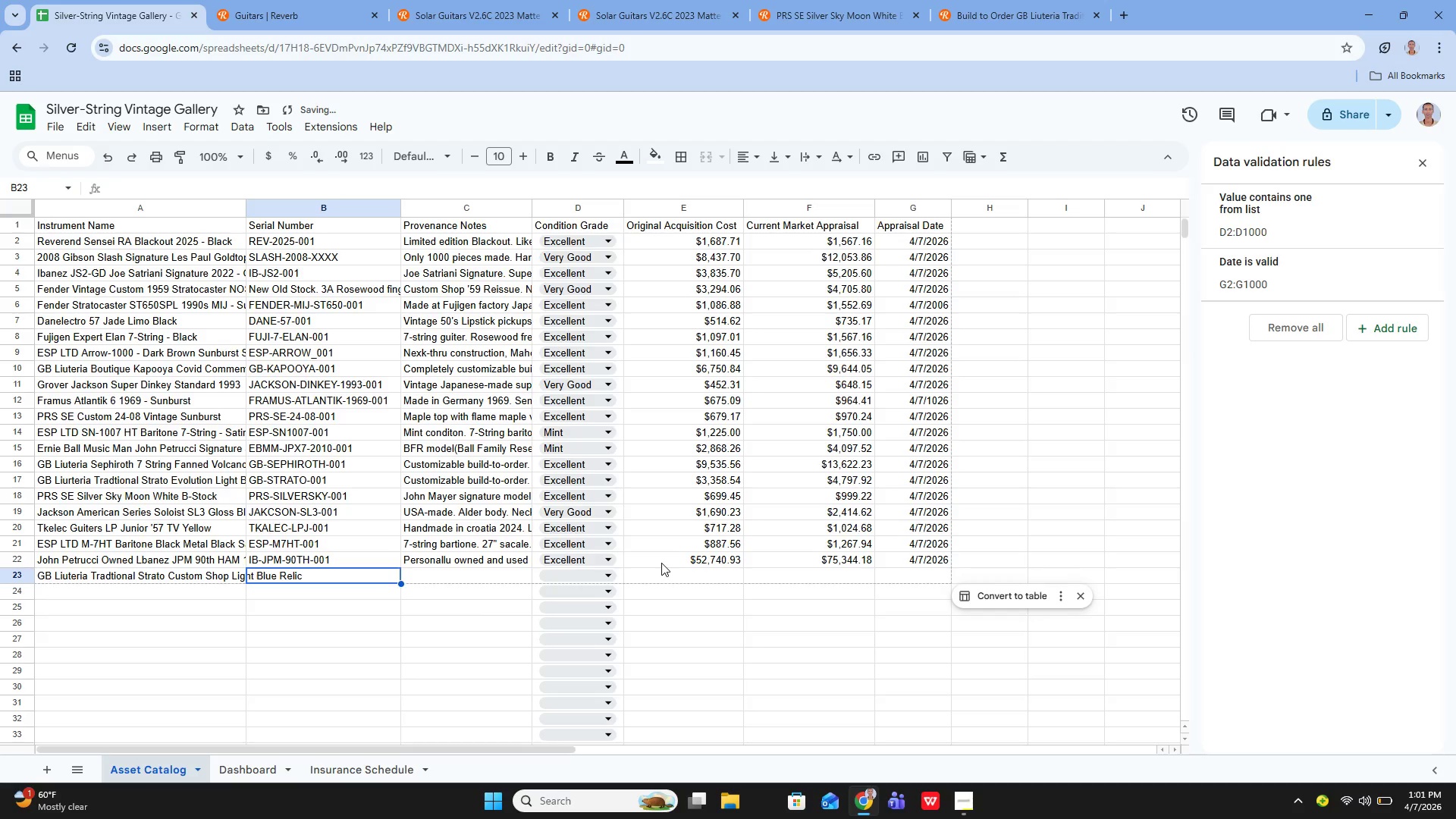 
key(Enter)
 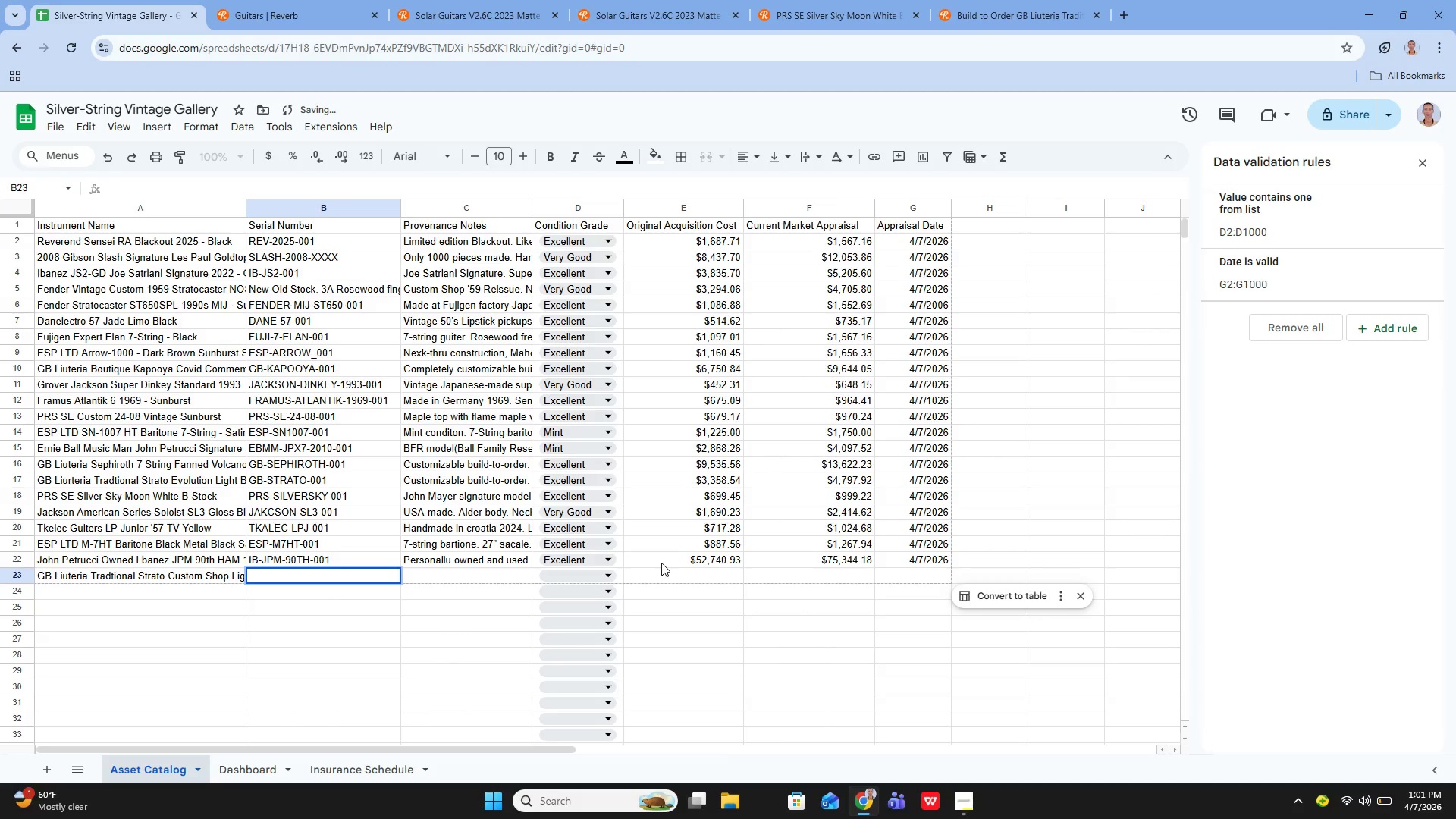 
type(GB-STRATO_CS)
key(Backspace)
key(Backspace)
key(Backspace)
type(-CS-002)
 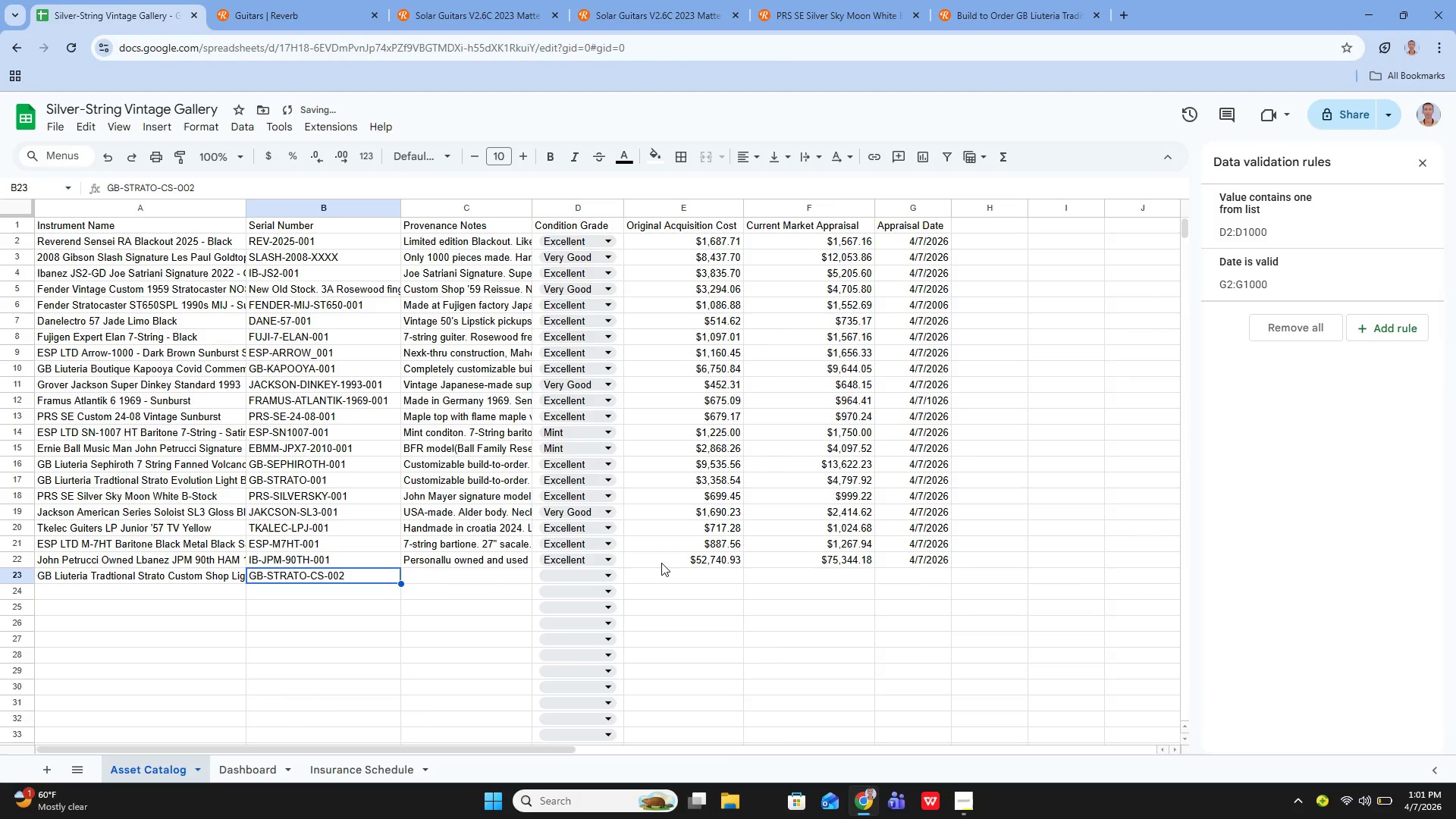 
 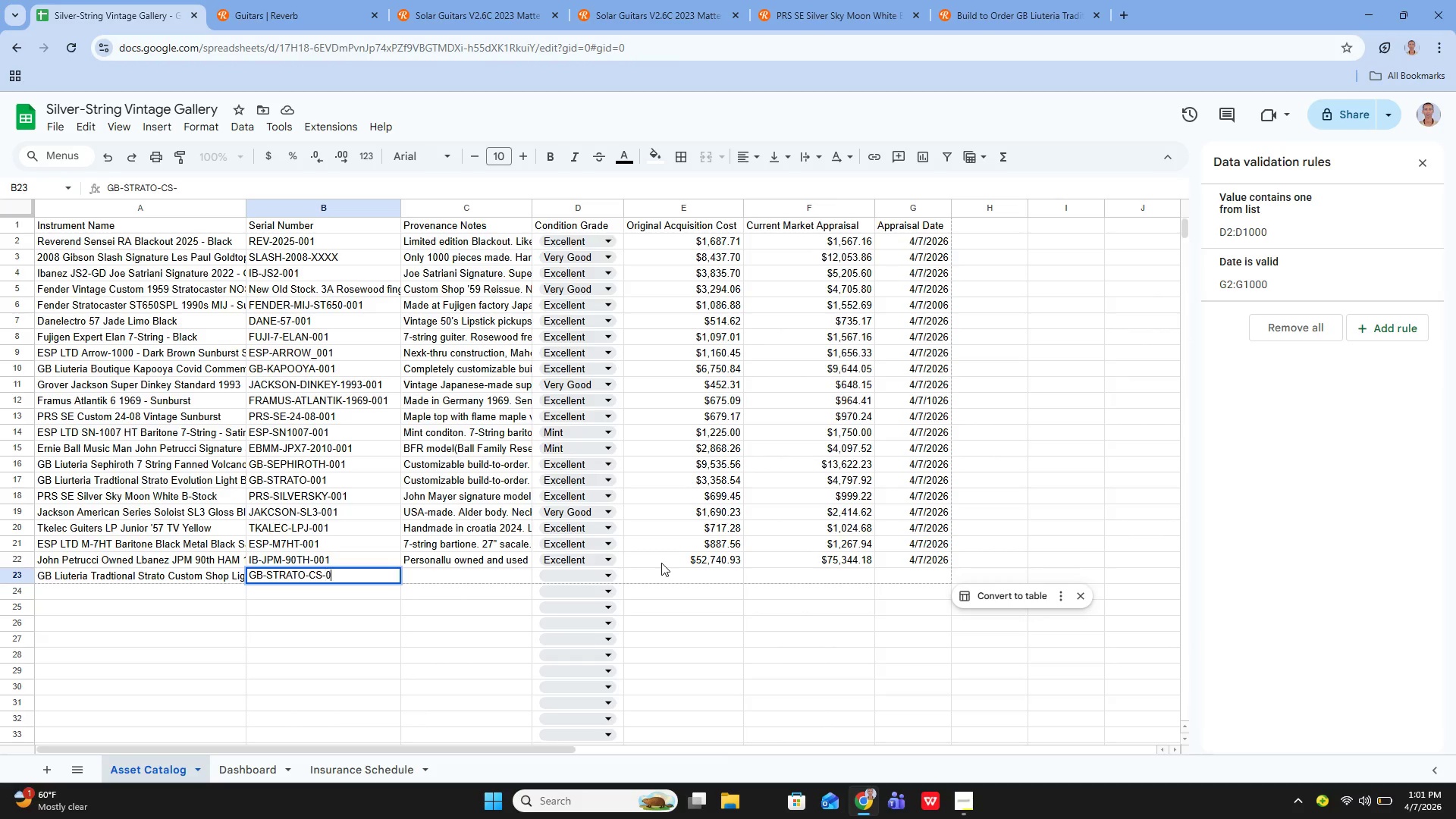 
key(Enter)
 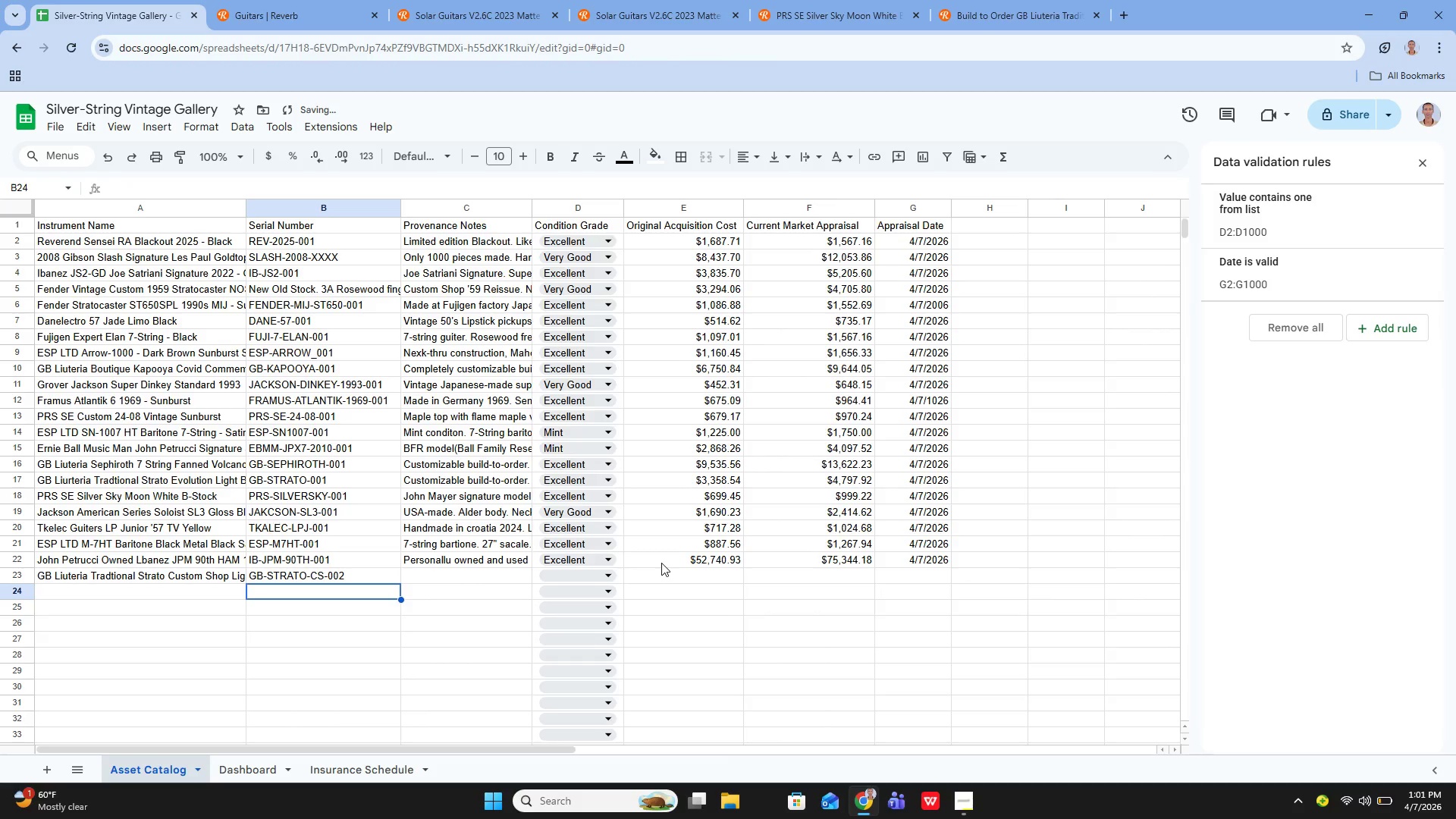 
key(ArrowUp)
 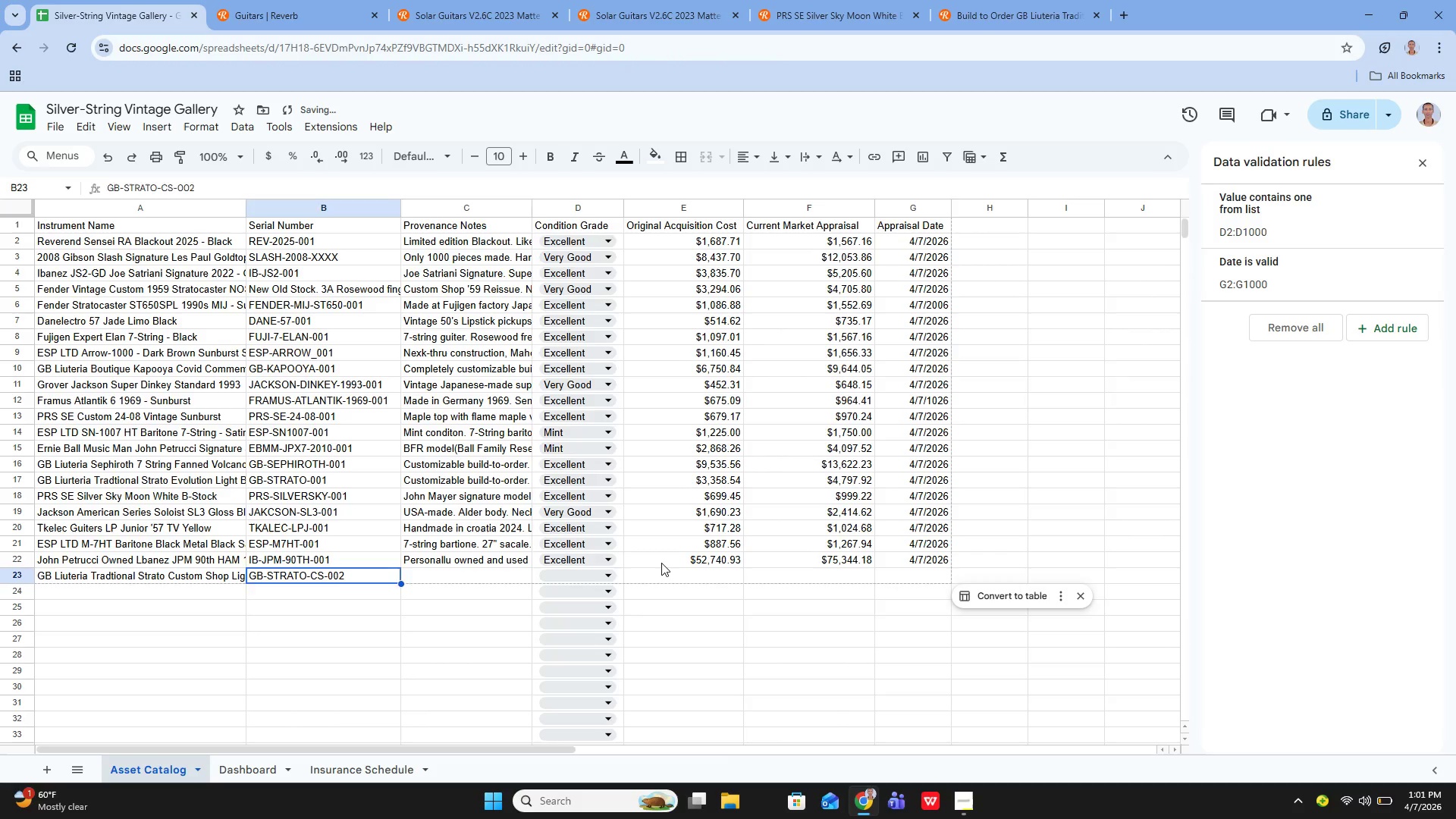 
key(ArrowRight)
 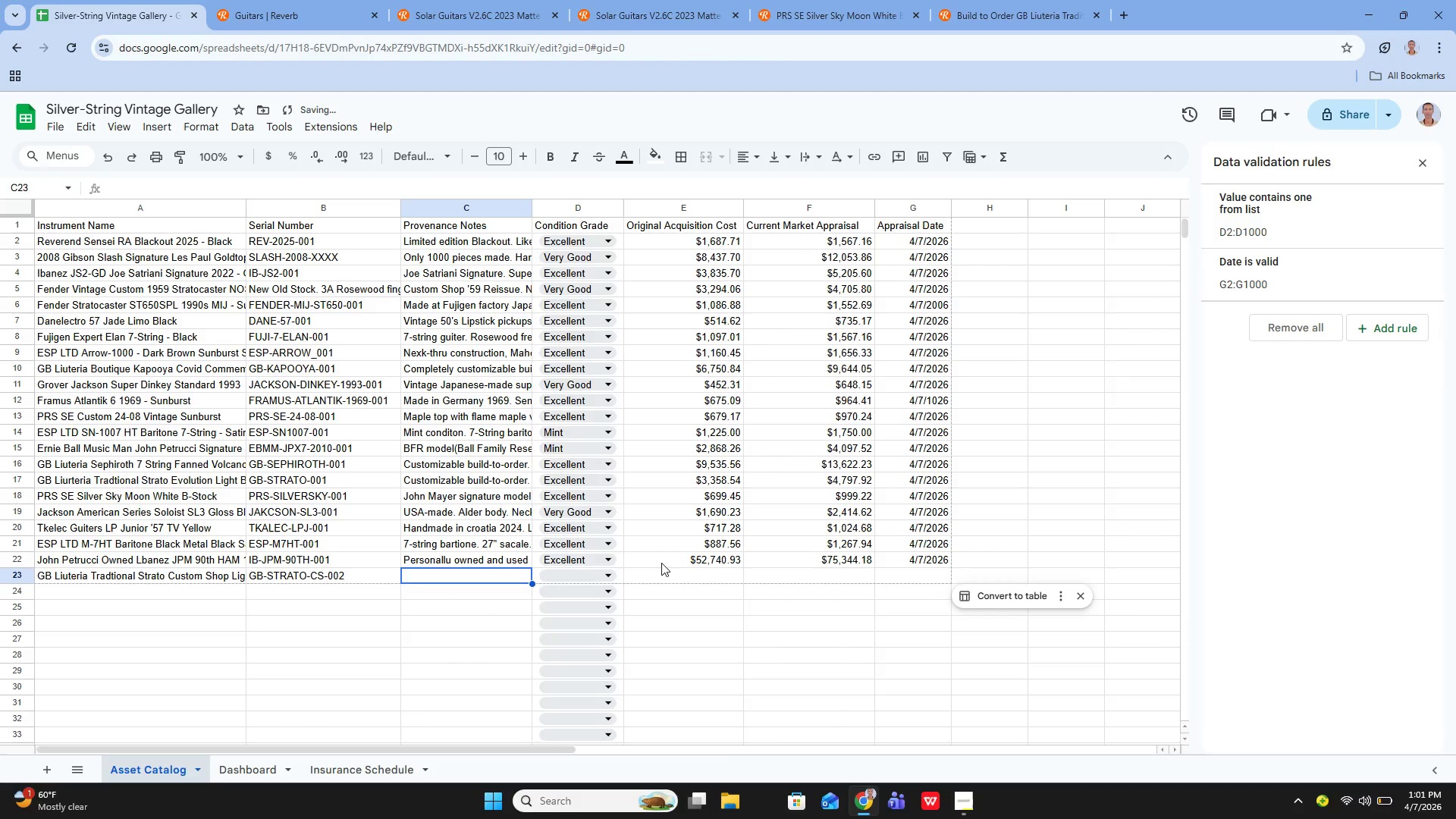 
key(Enter)
 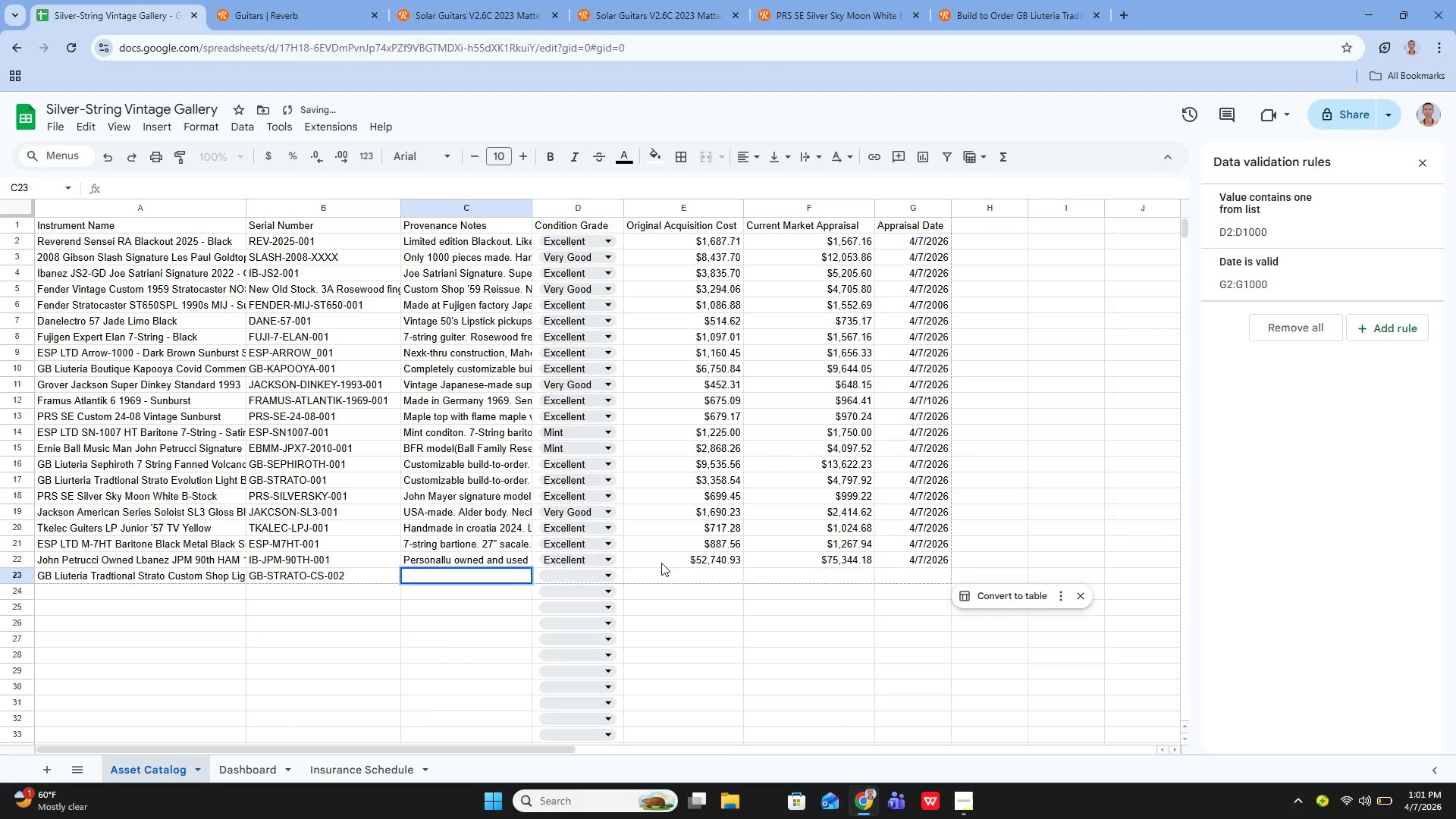 
key(ArrowUp)
 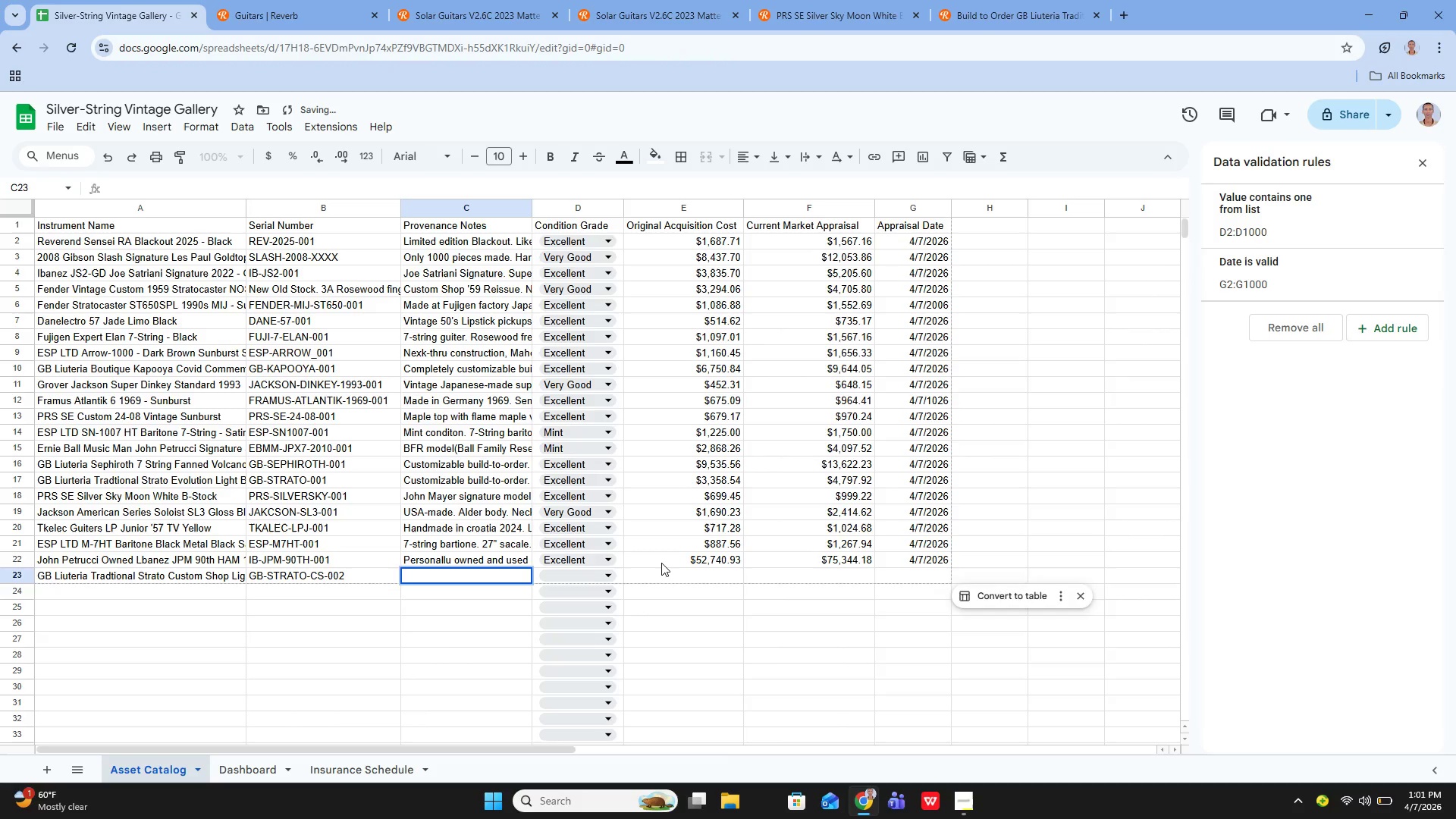 
key(Enter)
 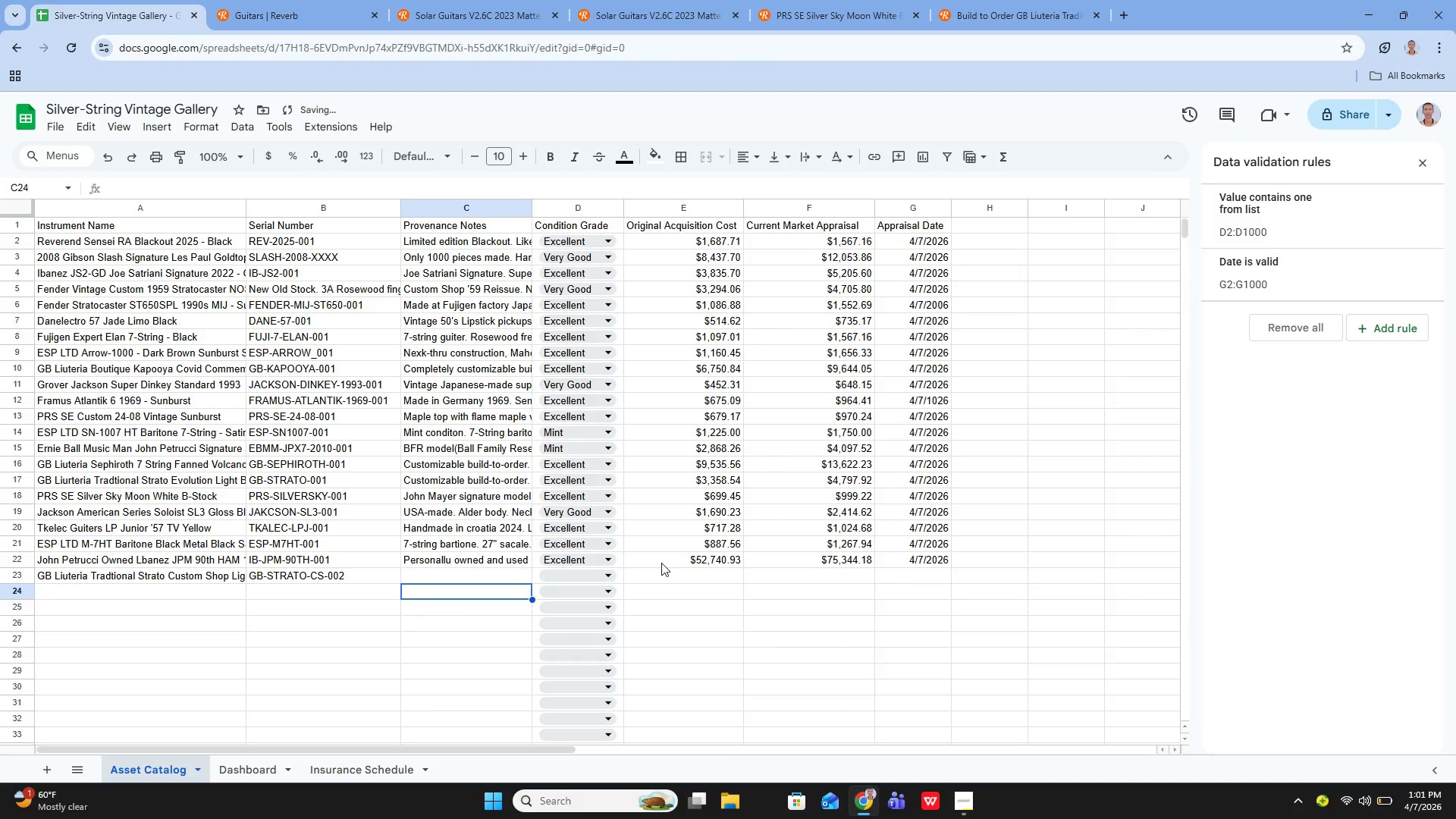 
key(ArrowUp)
 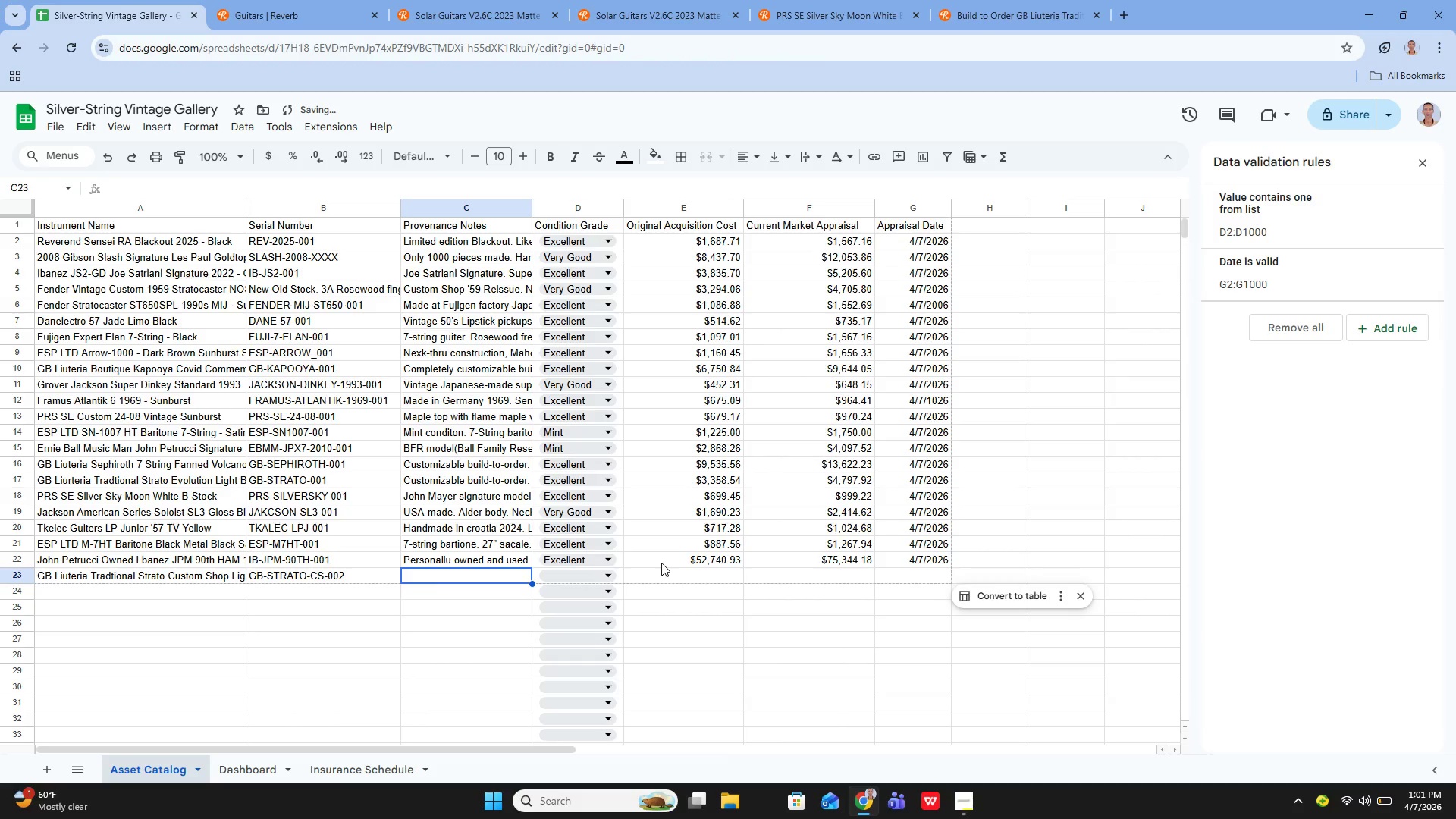 
key(ArrowUp)
 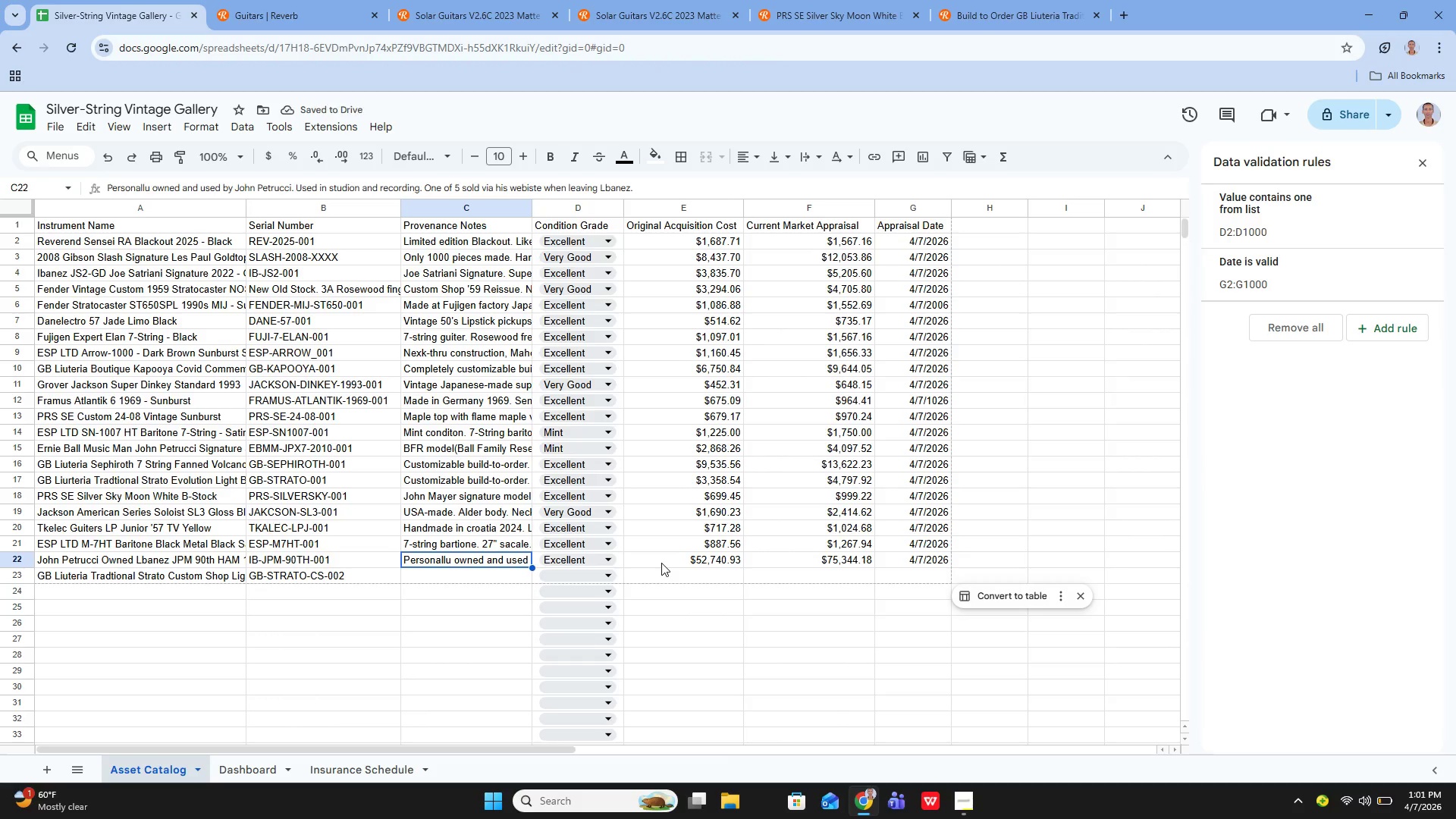 
key(Enter)
 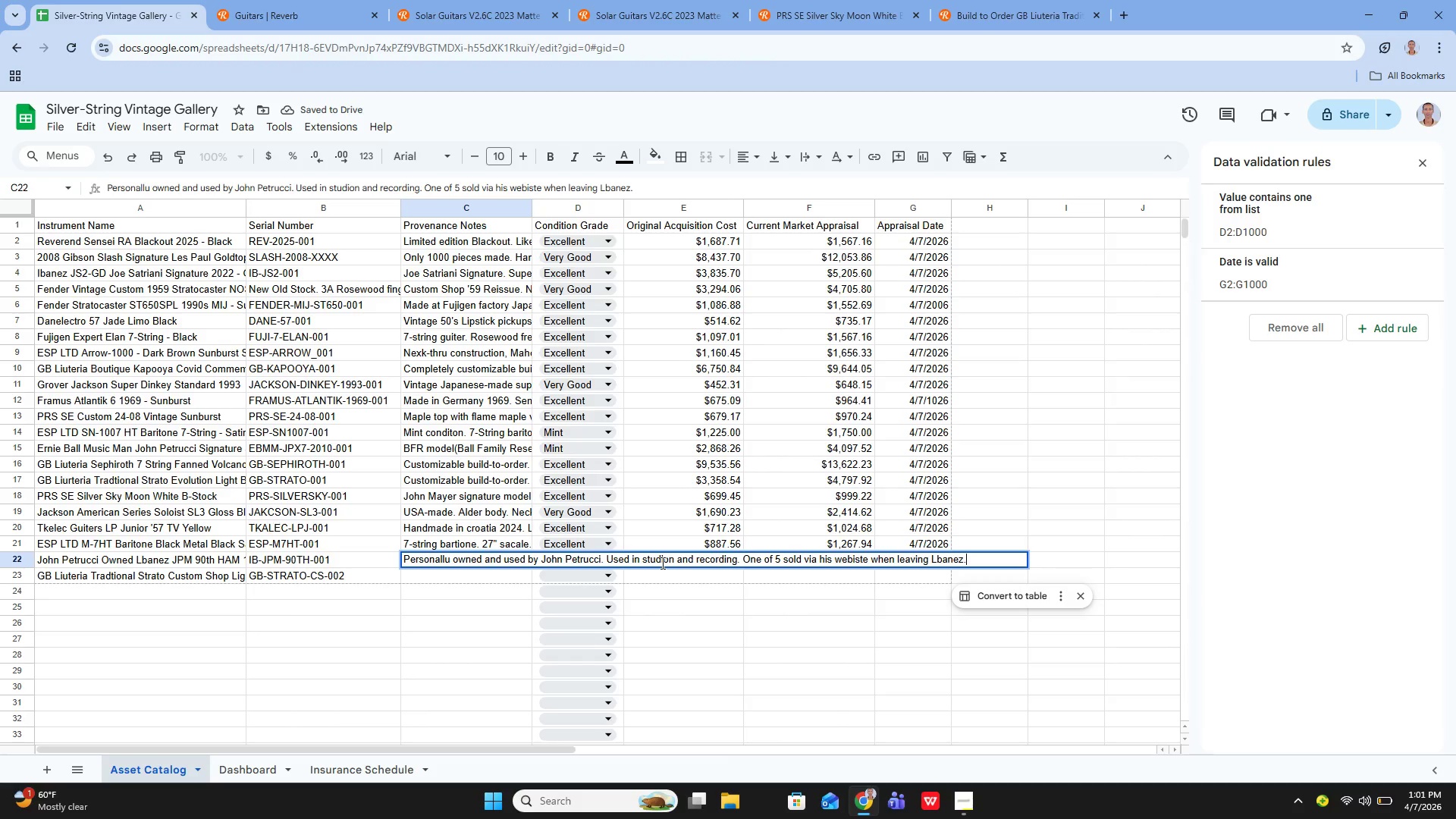 
hold_key(key=ArrowLeft, duration=1.17)
 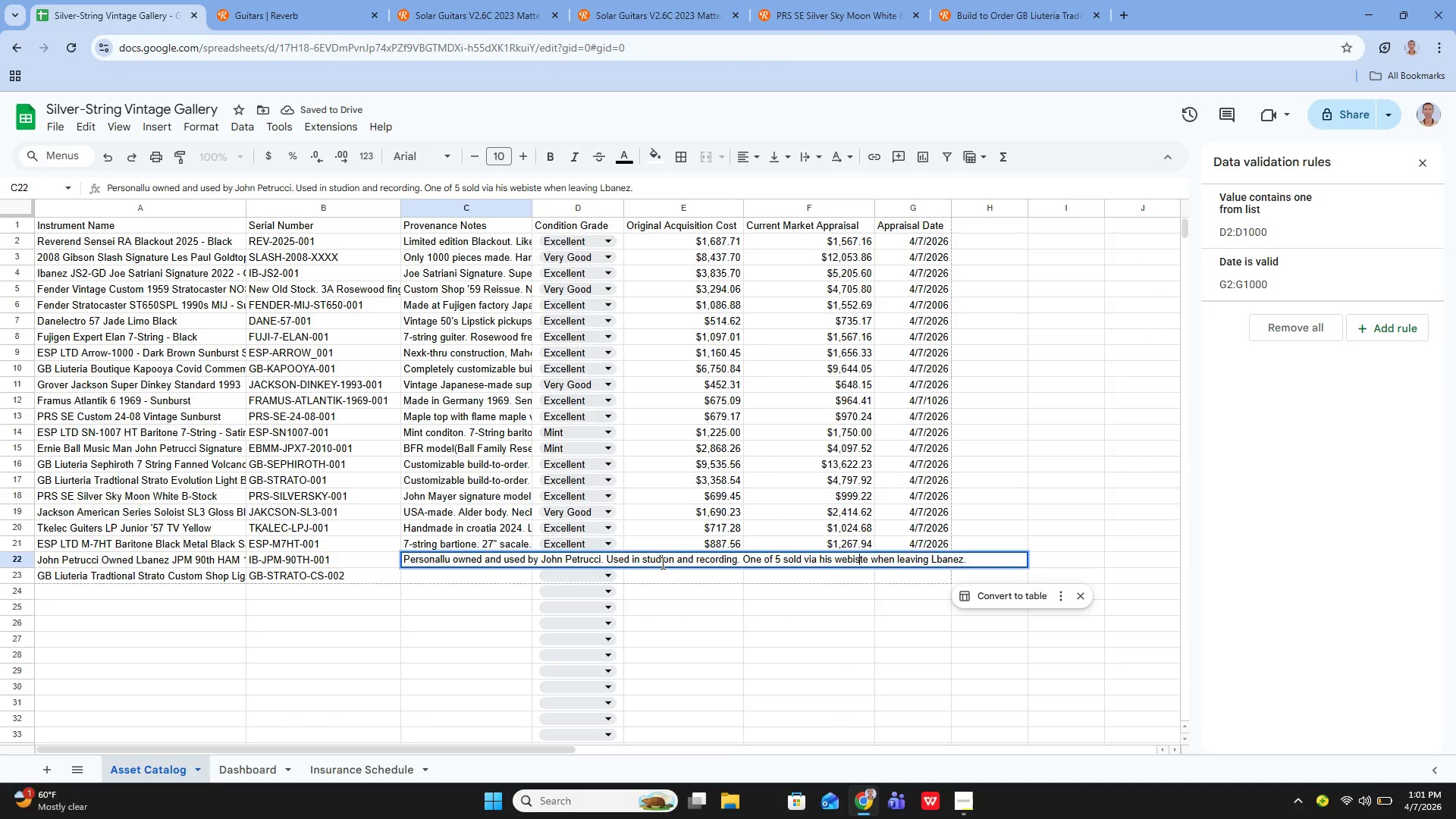 
key(ArrowUp)
 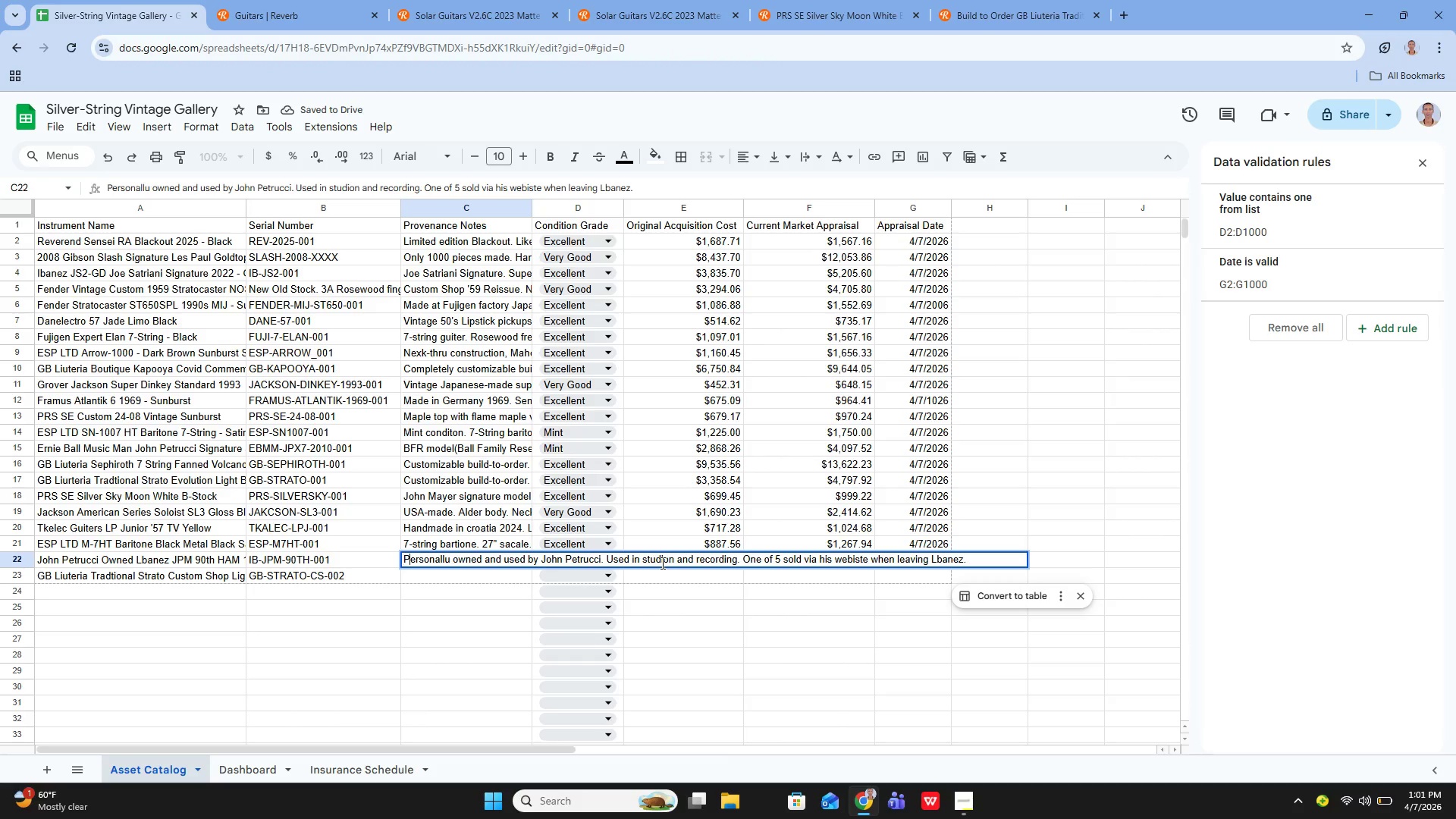 
key(ArrowRight)
 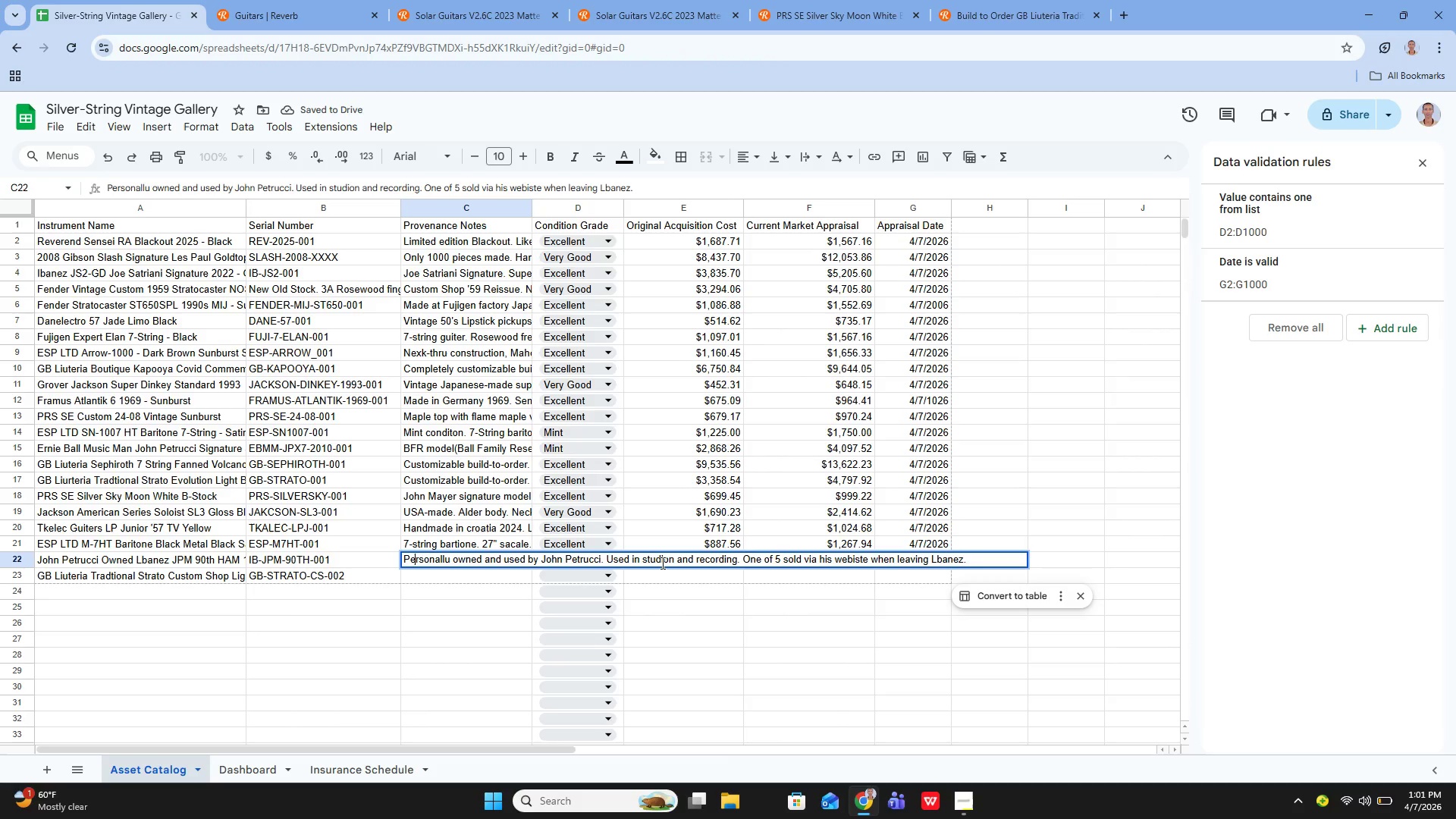 
key(ArrowRight)
 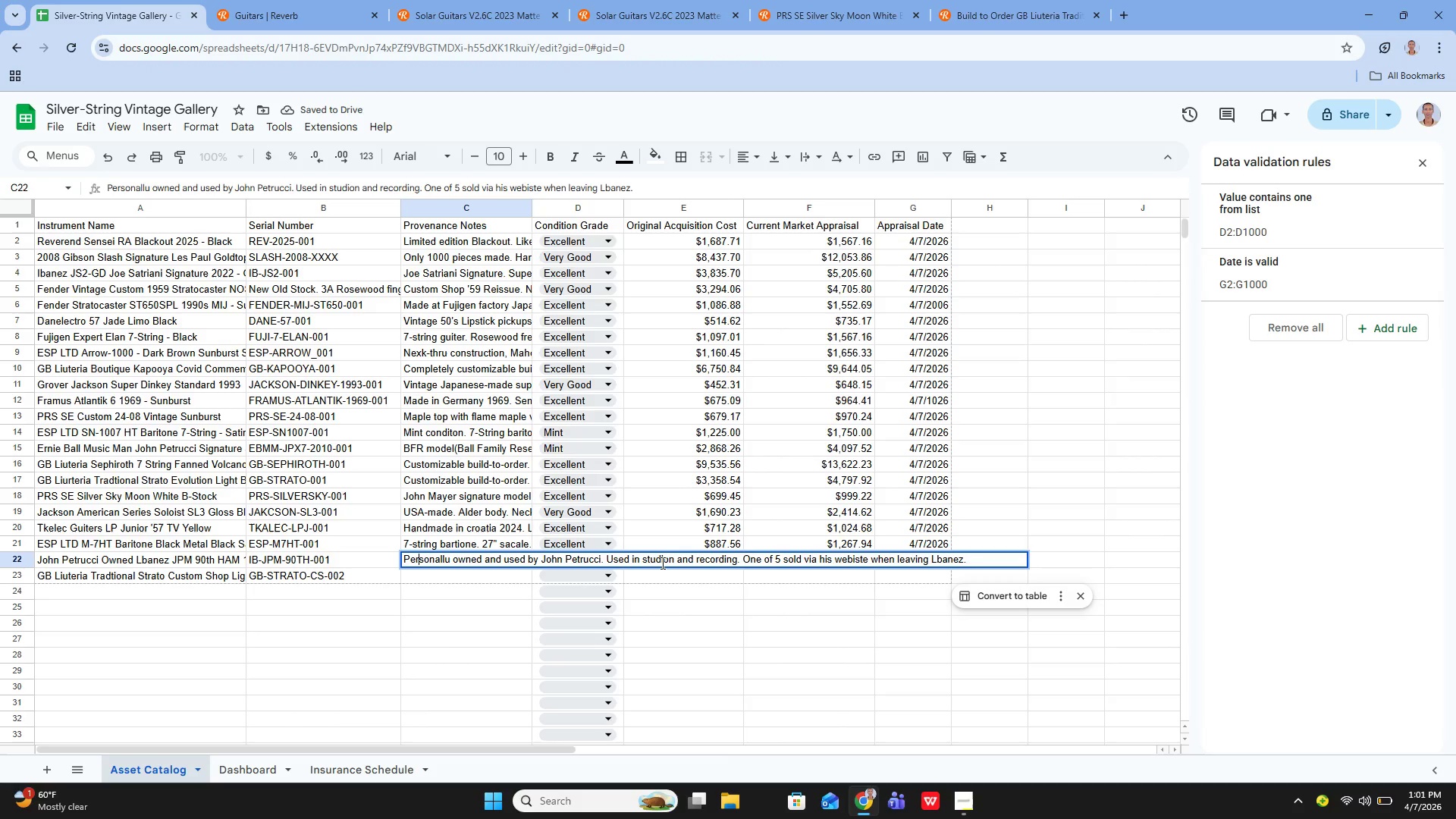 
key(ArrowRight)
 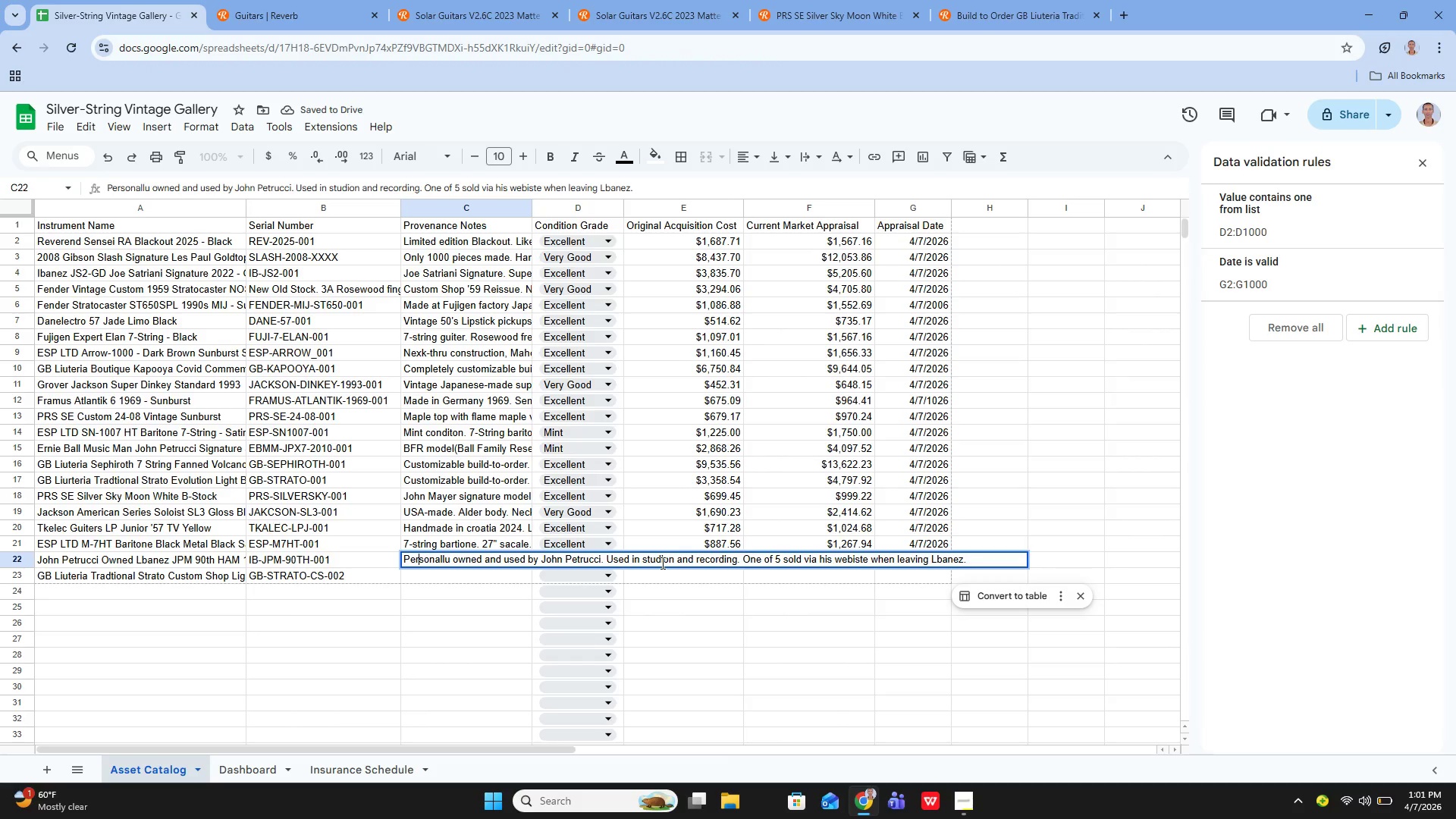 
key(ArrowRight)
 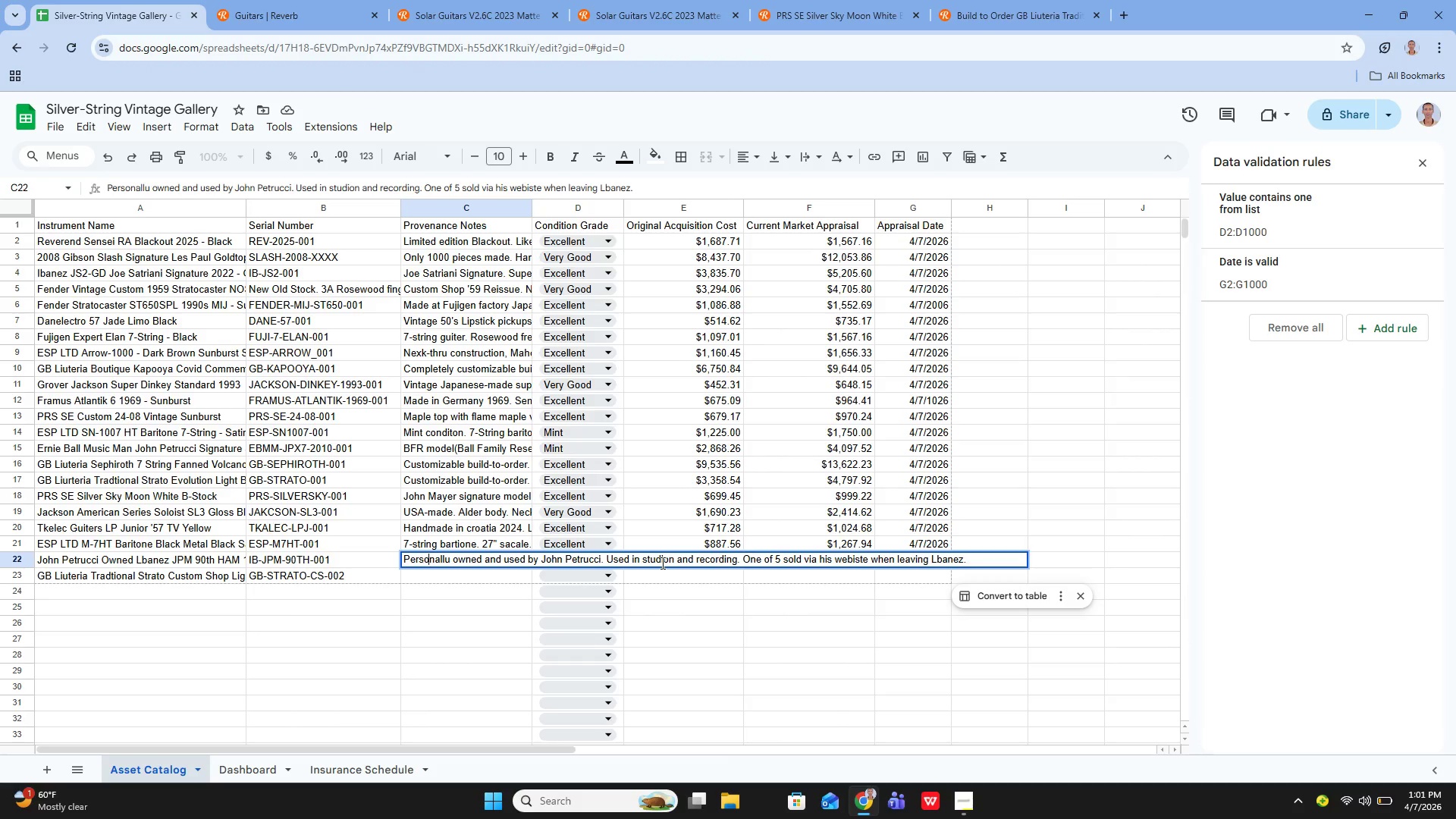 
key(ArrowRight)
 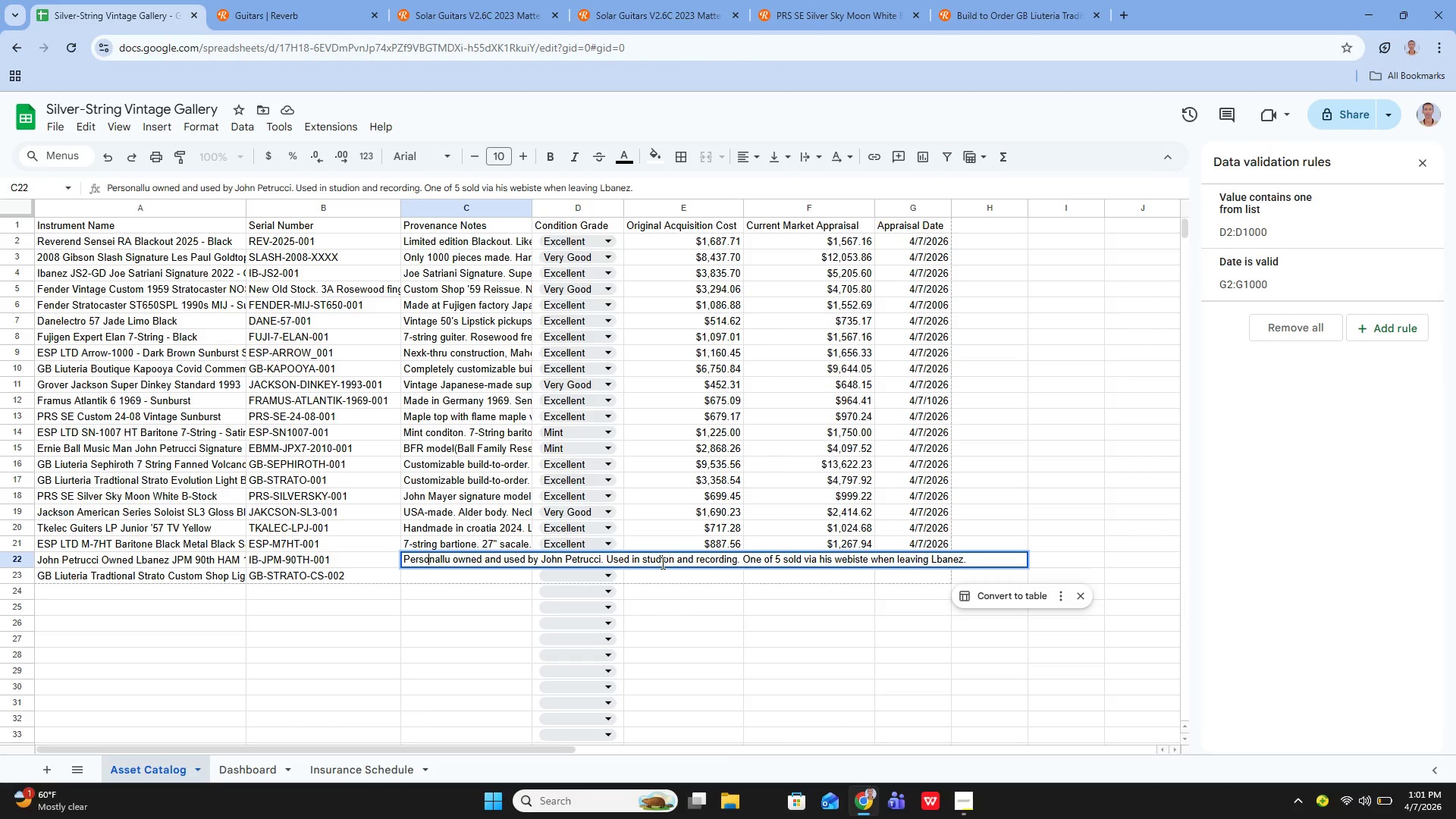 
key(ArrowRight)
 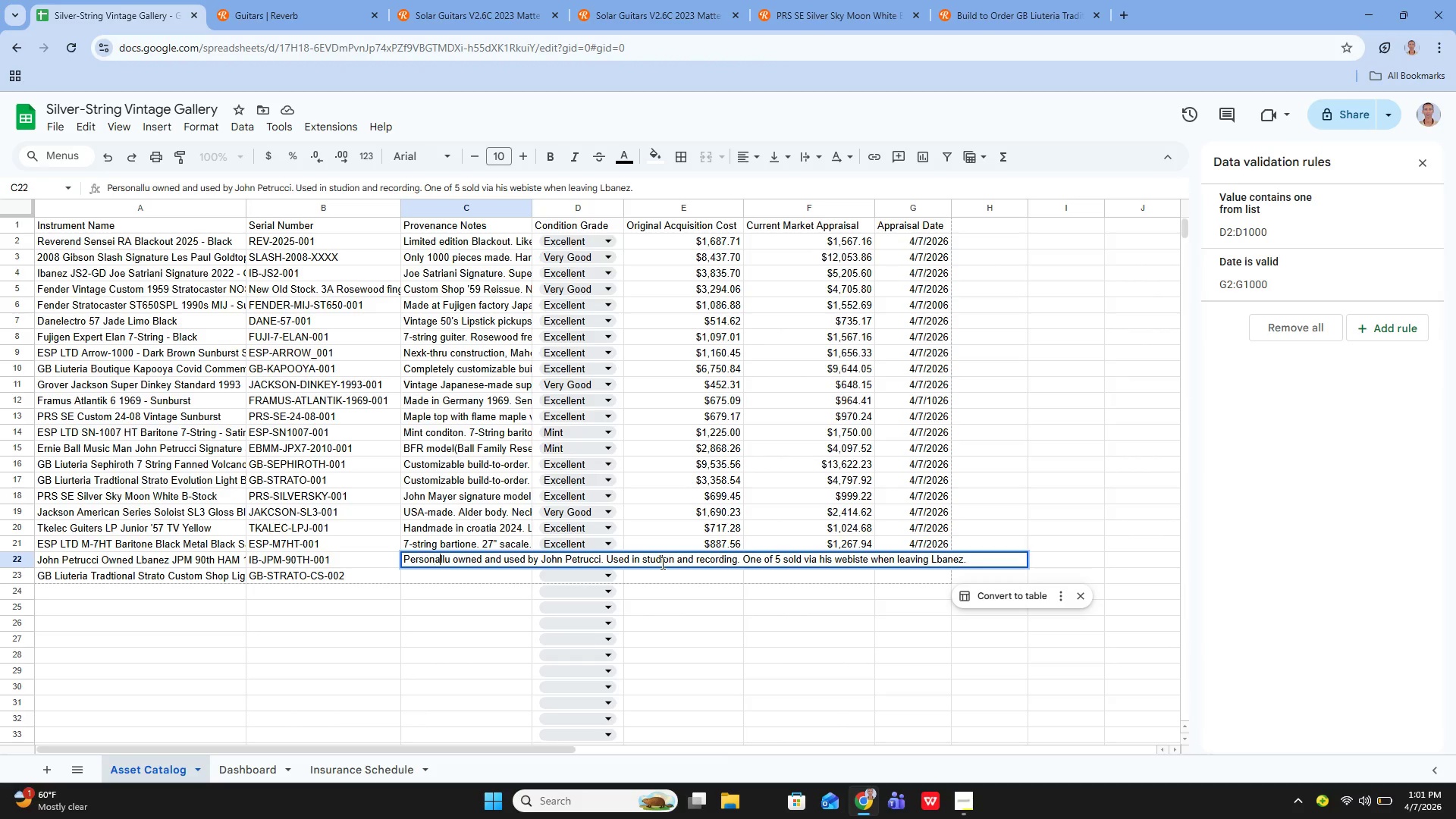 
key(ArrowRight)
 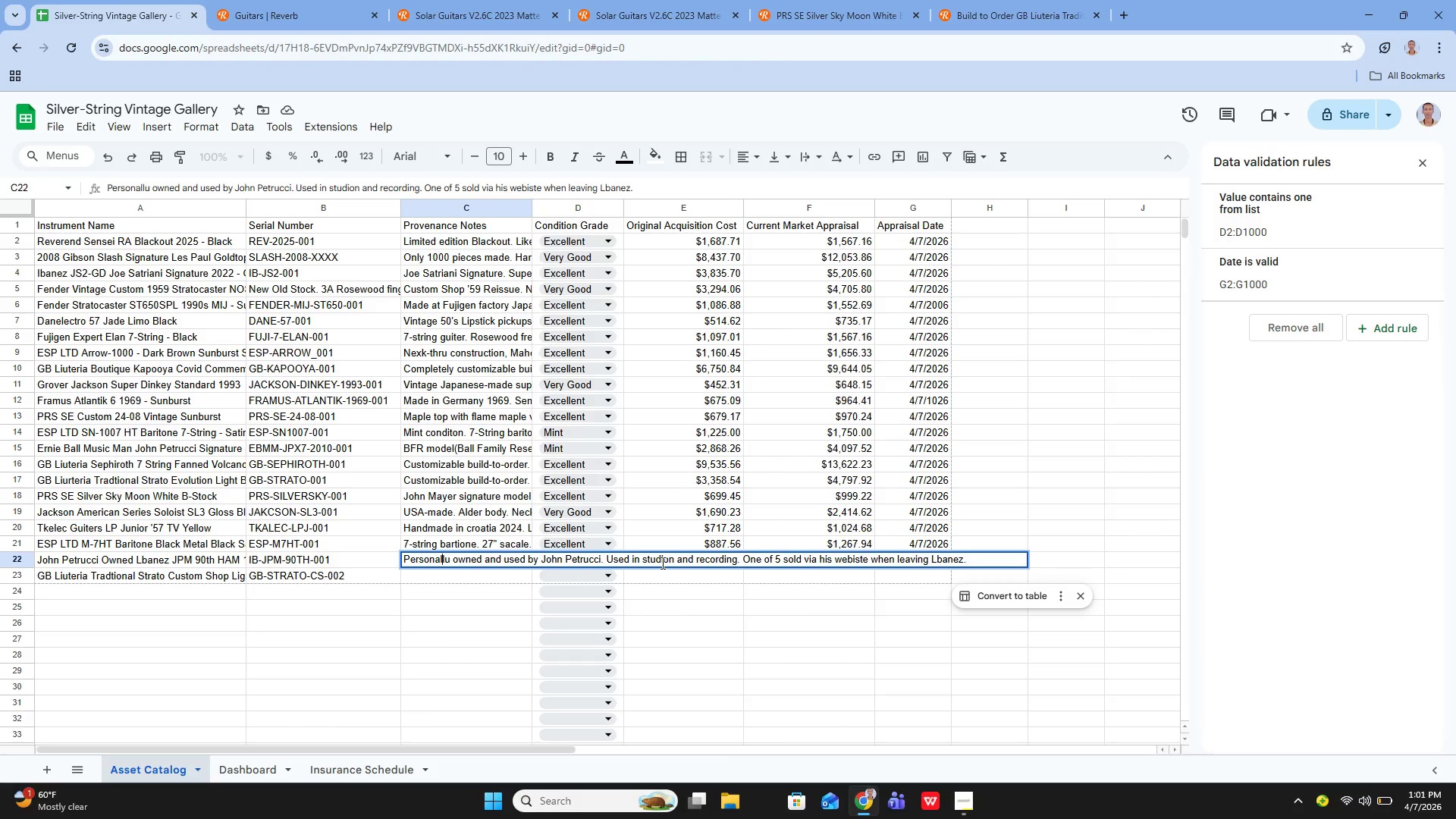 
key(ArrowRight)
 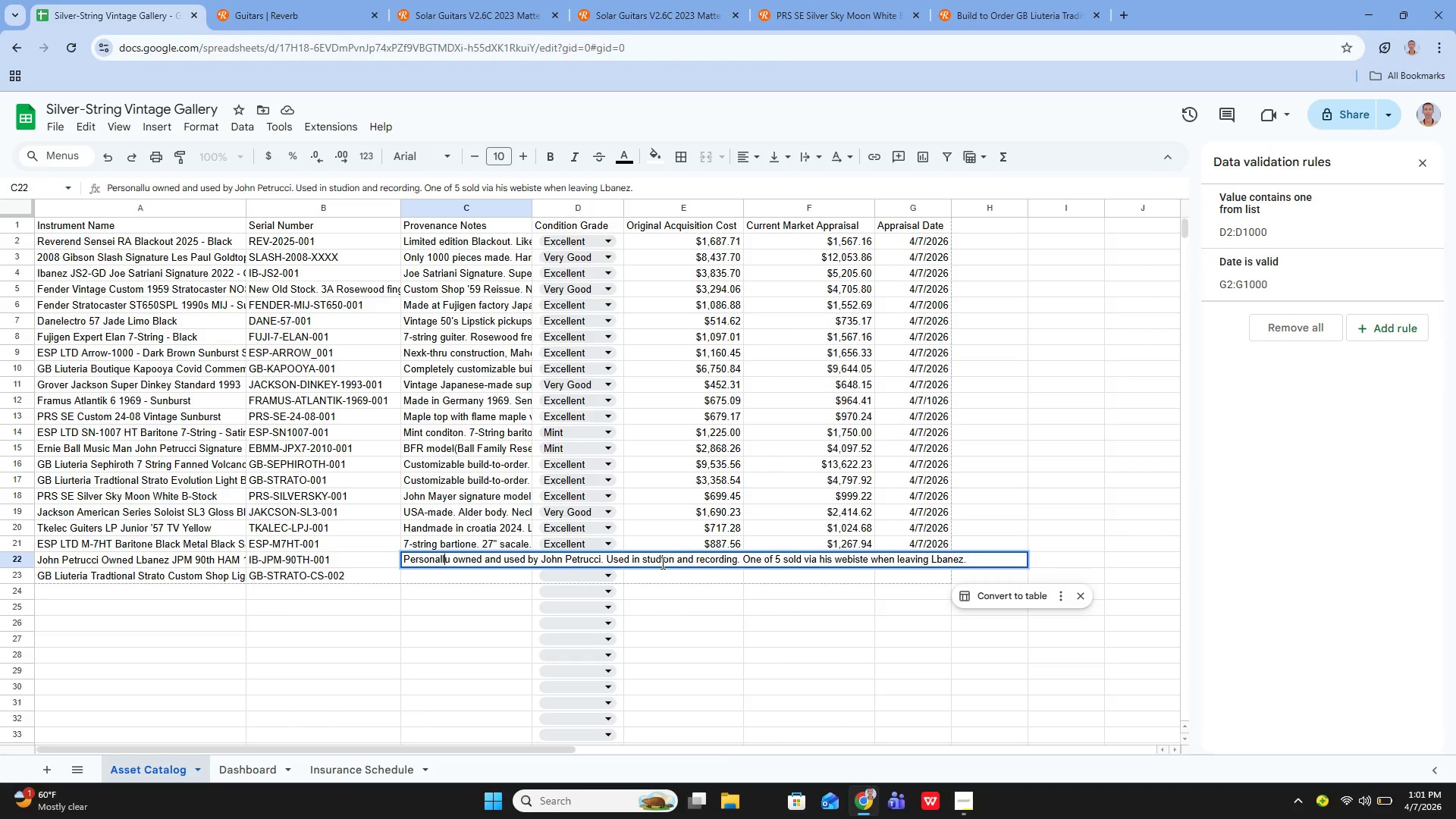 
key(ArrowRight)
 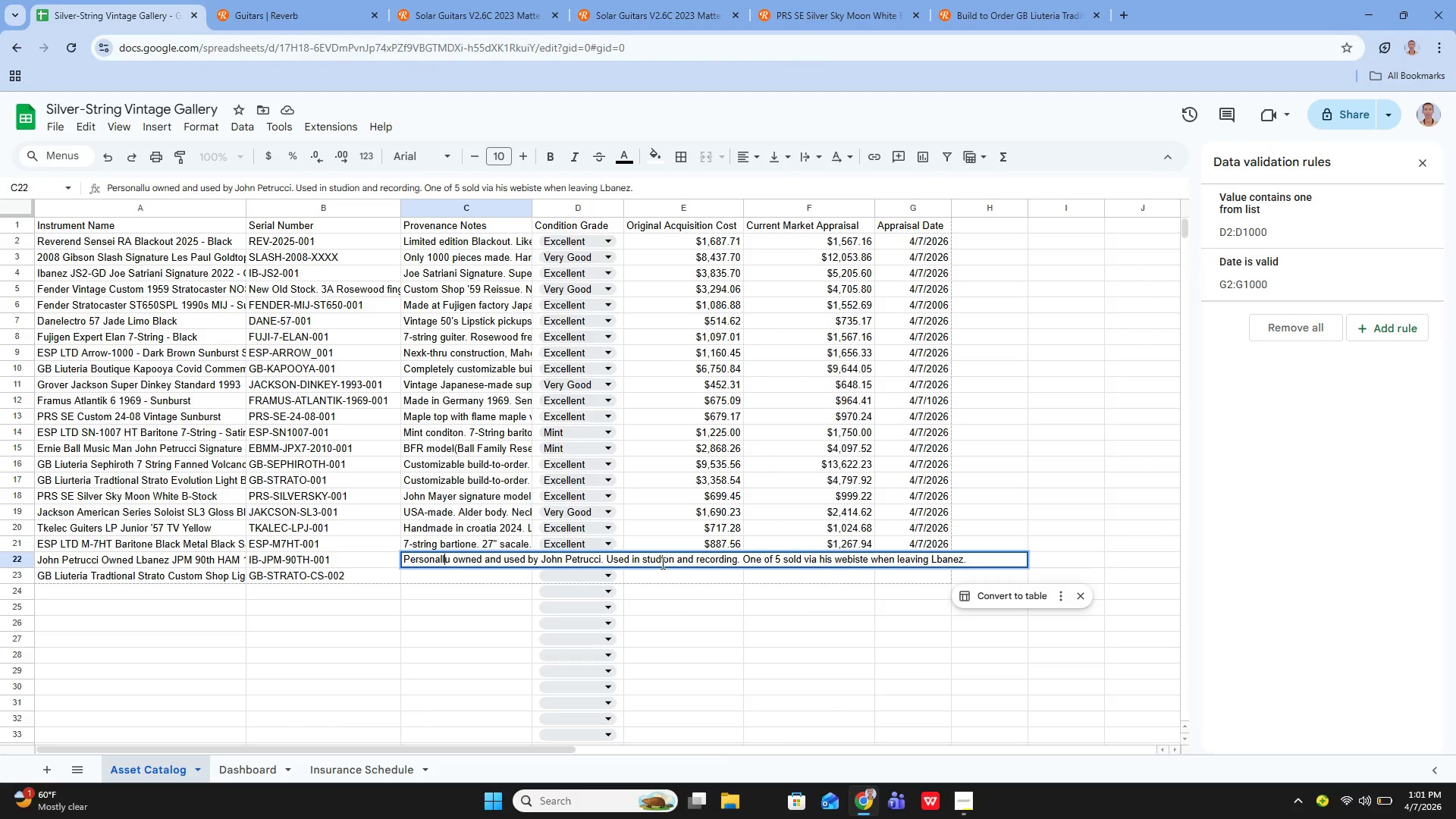 
key(ArrowRight)
 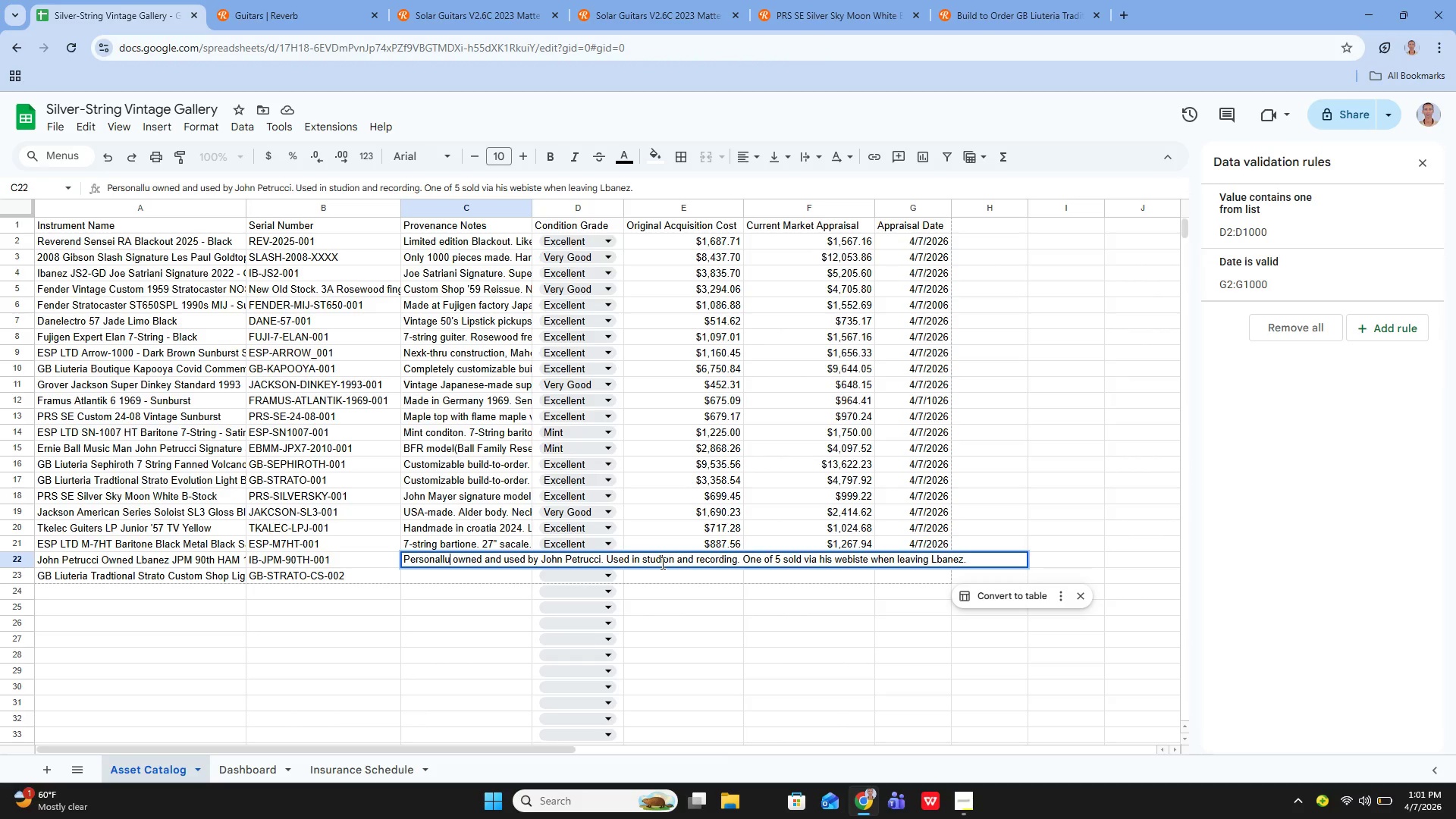 
key(Backspace)
 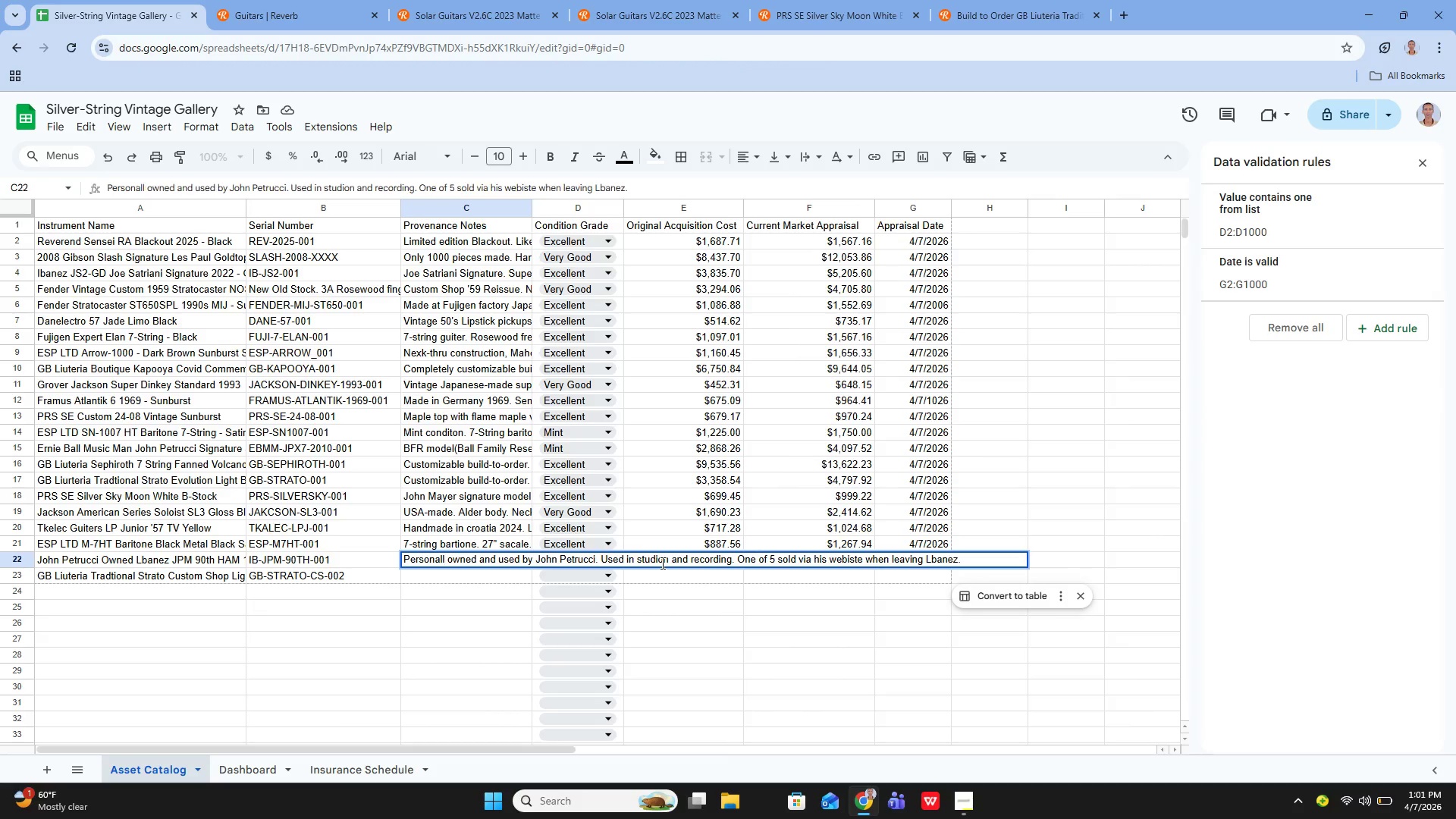 
key(Y)
 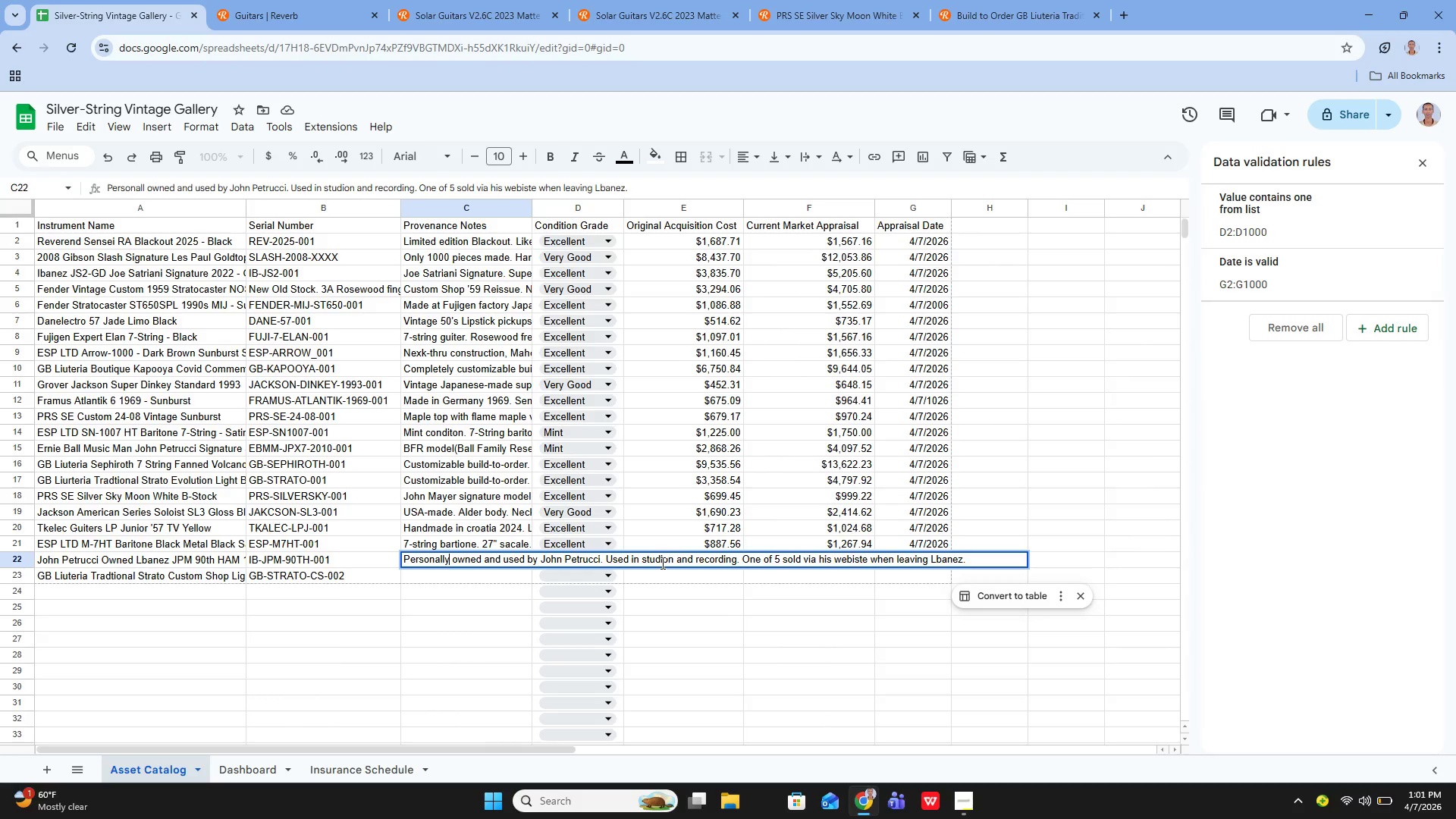 
key(Enter)
 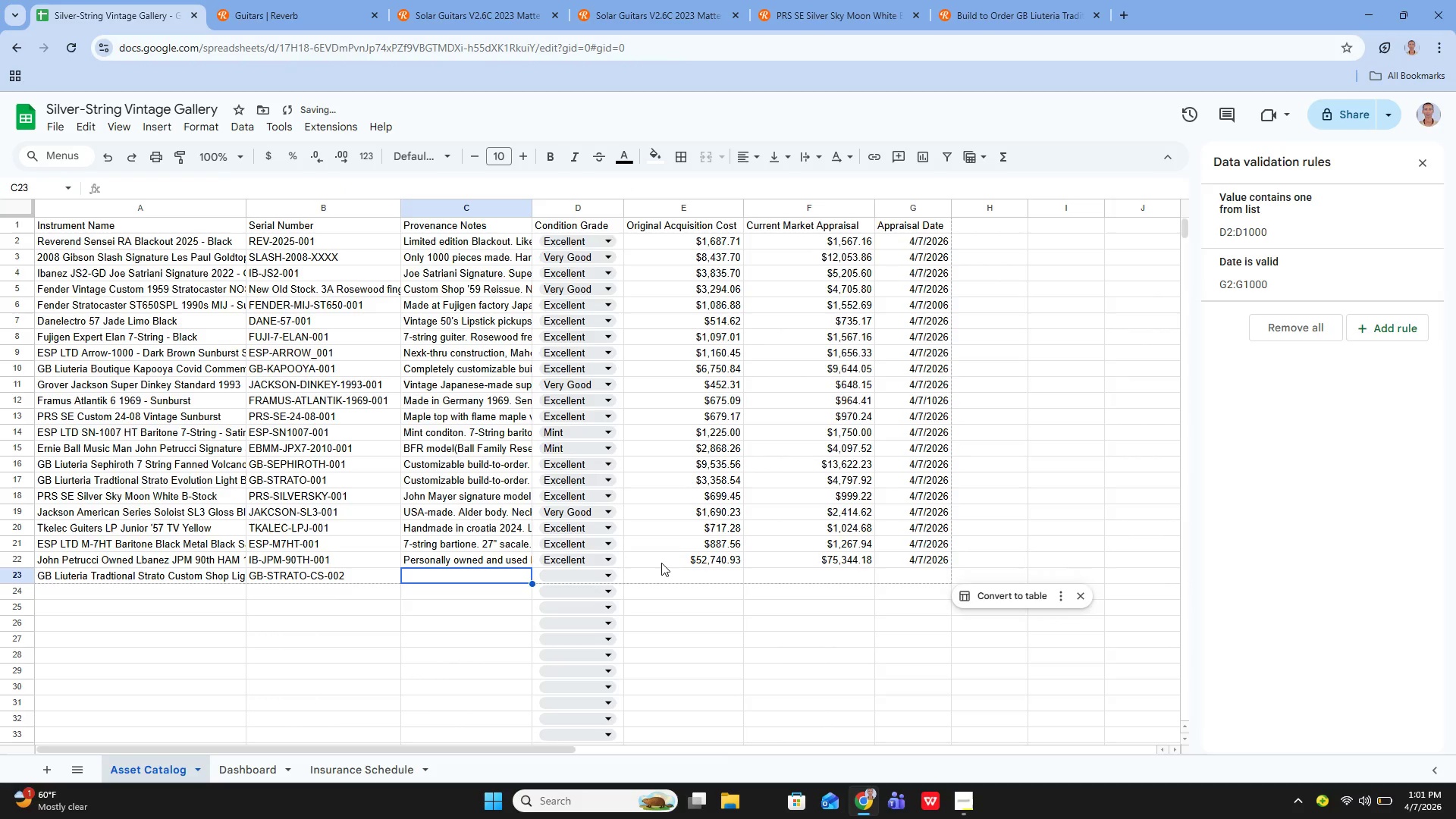 
key(ArrowDown)
 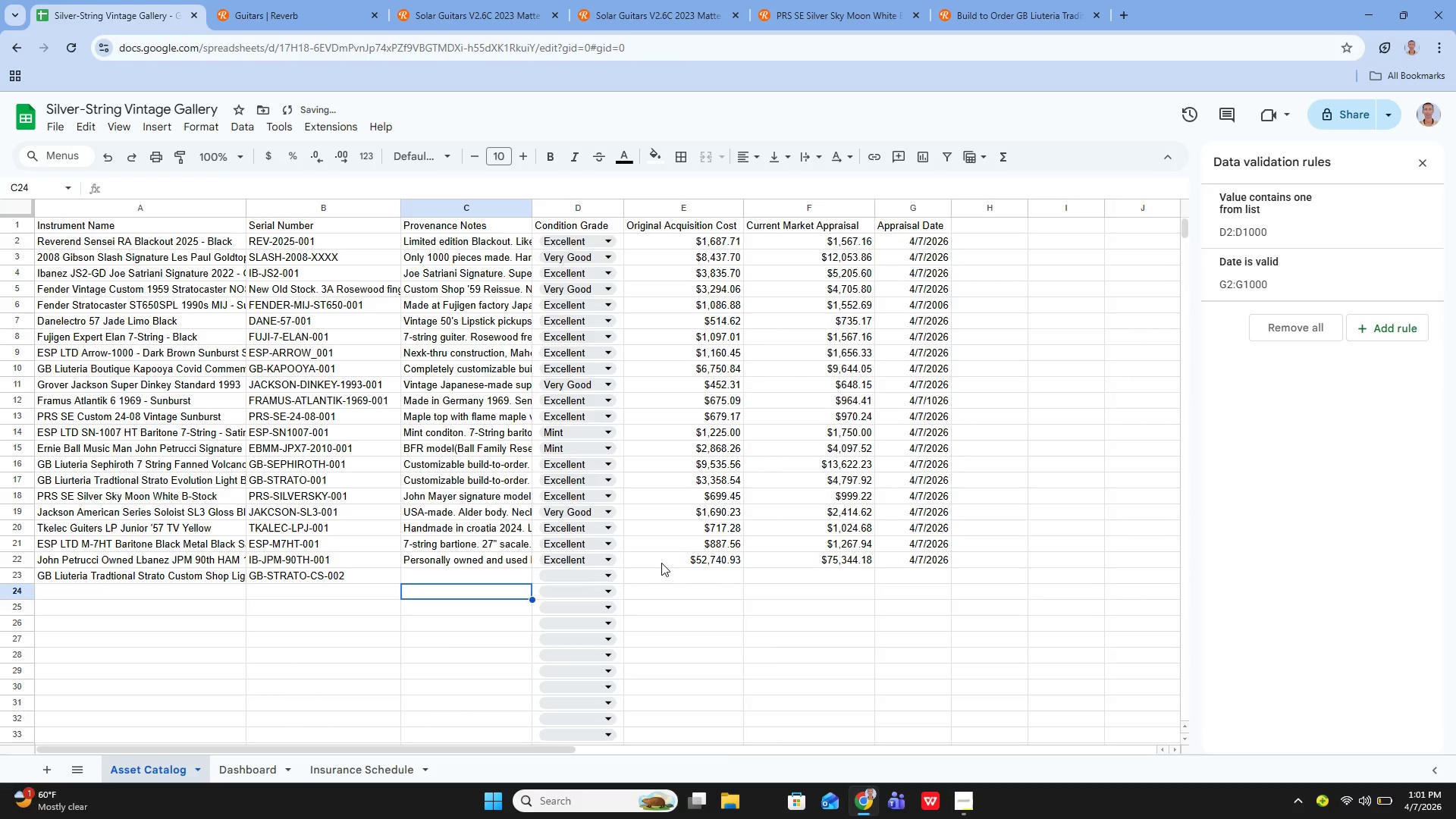 
key(ArrowUp)
 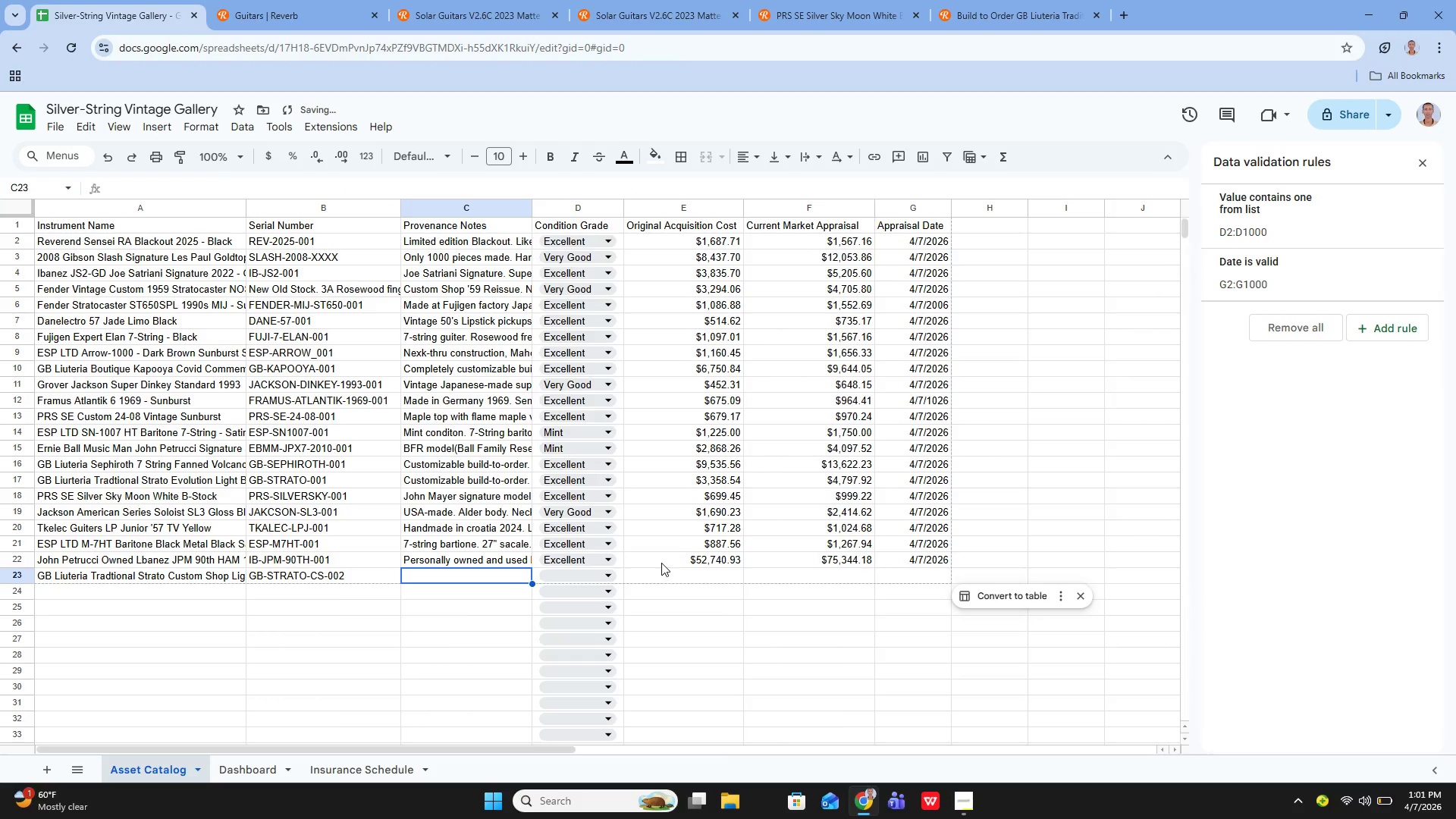 
key(Enter)
 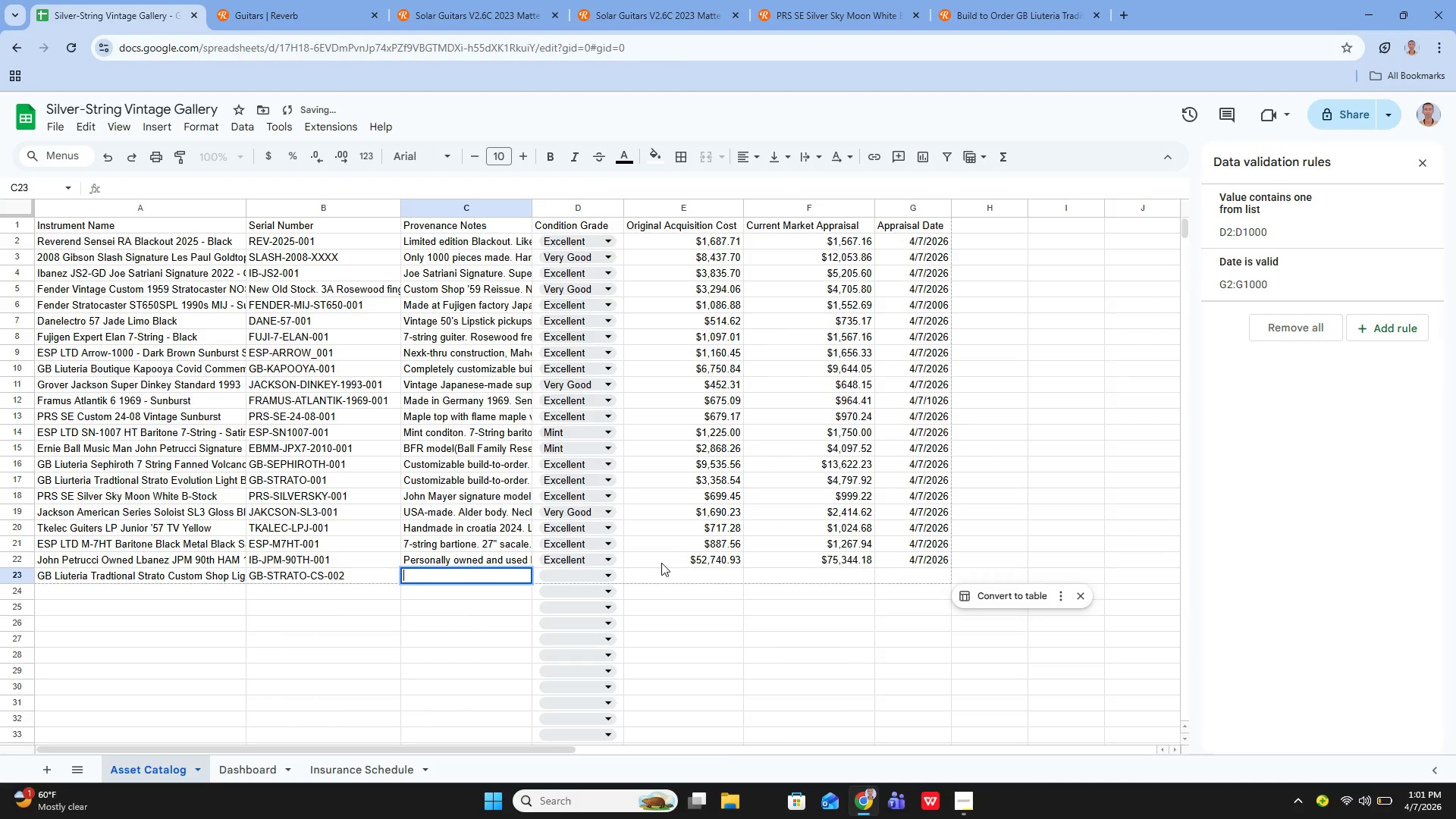 
type(Customizable build )
key(Backspace)
type(-to-order. p)
key(Backspace)
type(p)
key(Backspace)
type(Paulowina body woth ma)
key(Backspace)
key(Backspace)
key(Backspace)
key(Backspace)
key(Backspace)
key(Backspace)
type(ith mate light blue nitrocellulose heavy relic finish.)
 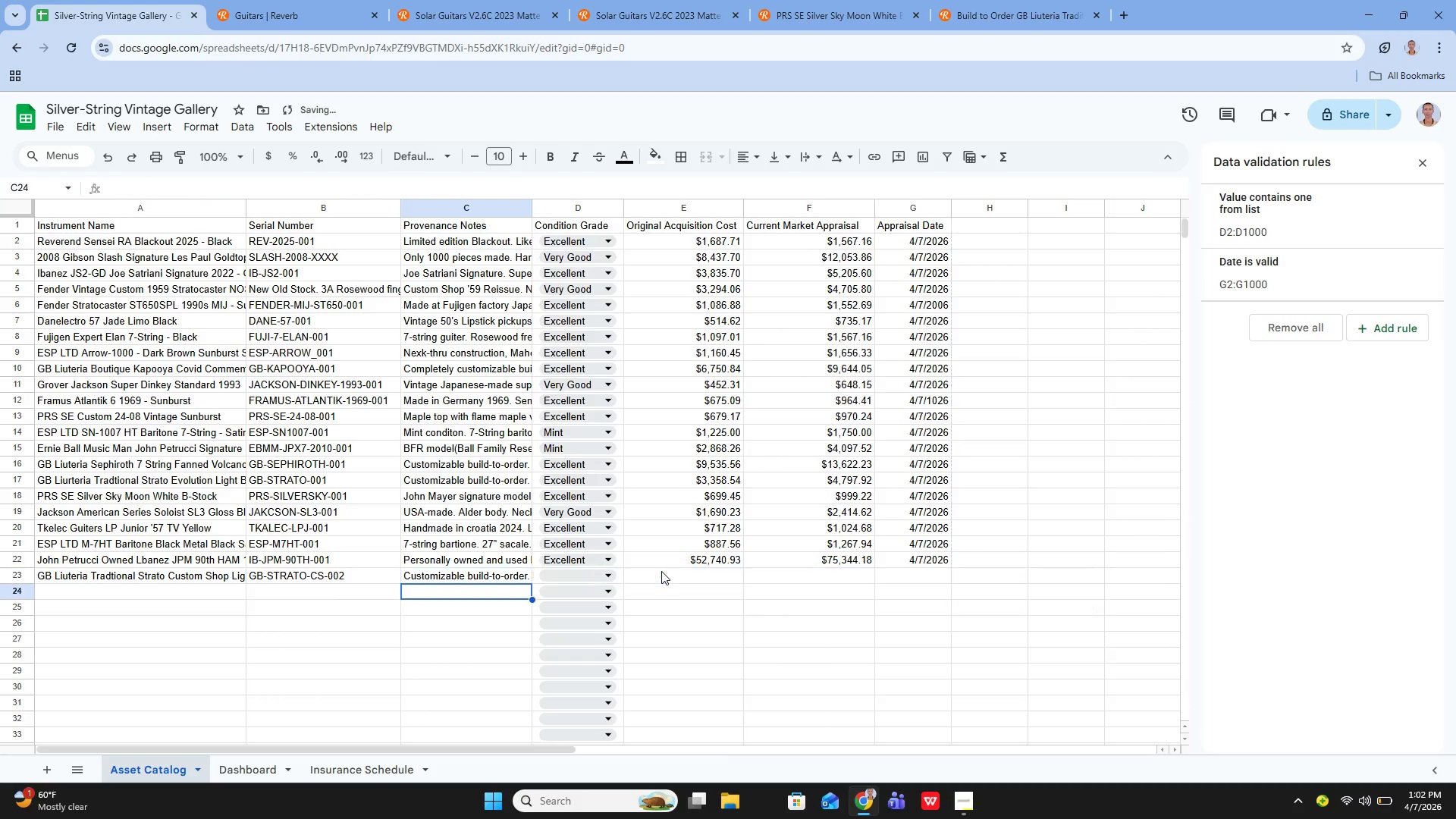 
key(Enter)
 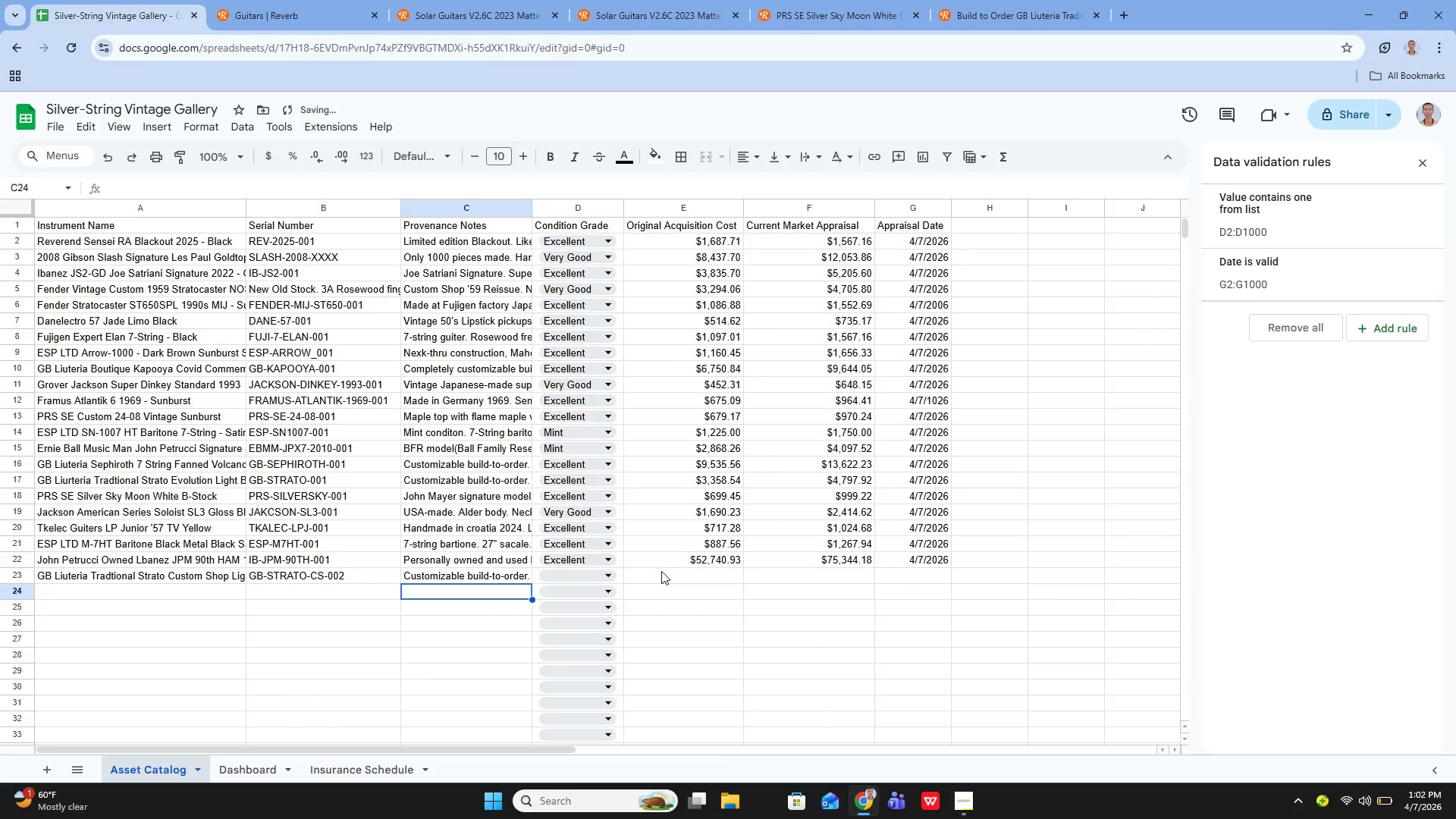 
key(ArrowUp)
 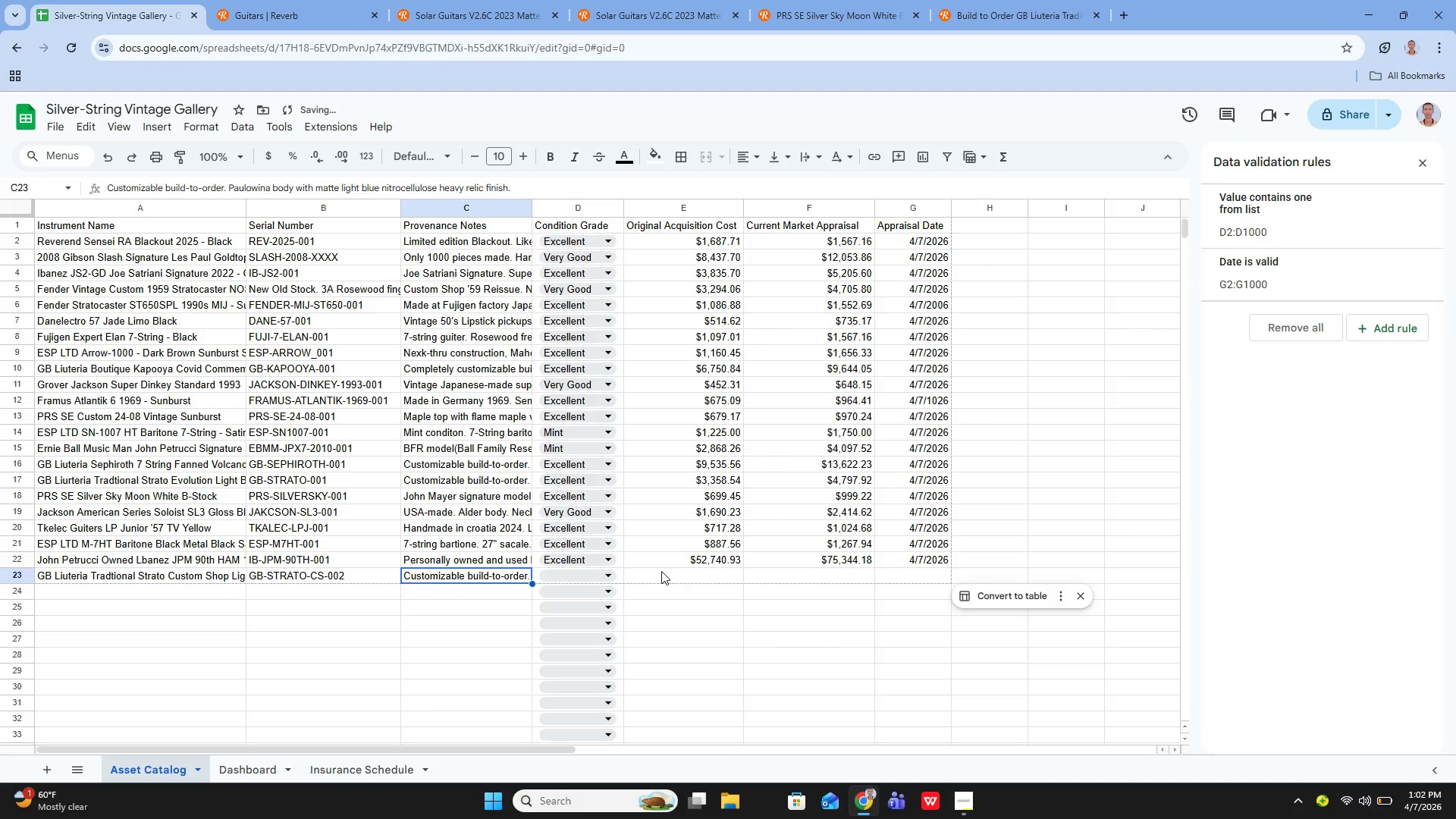 
key(ArrowRight)
 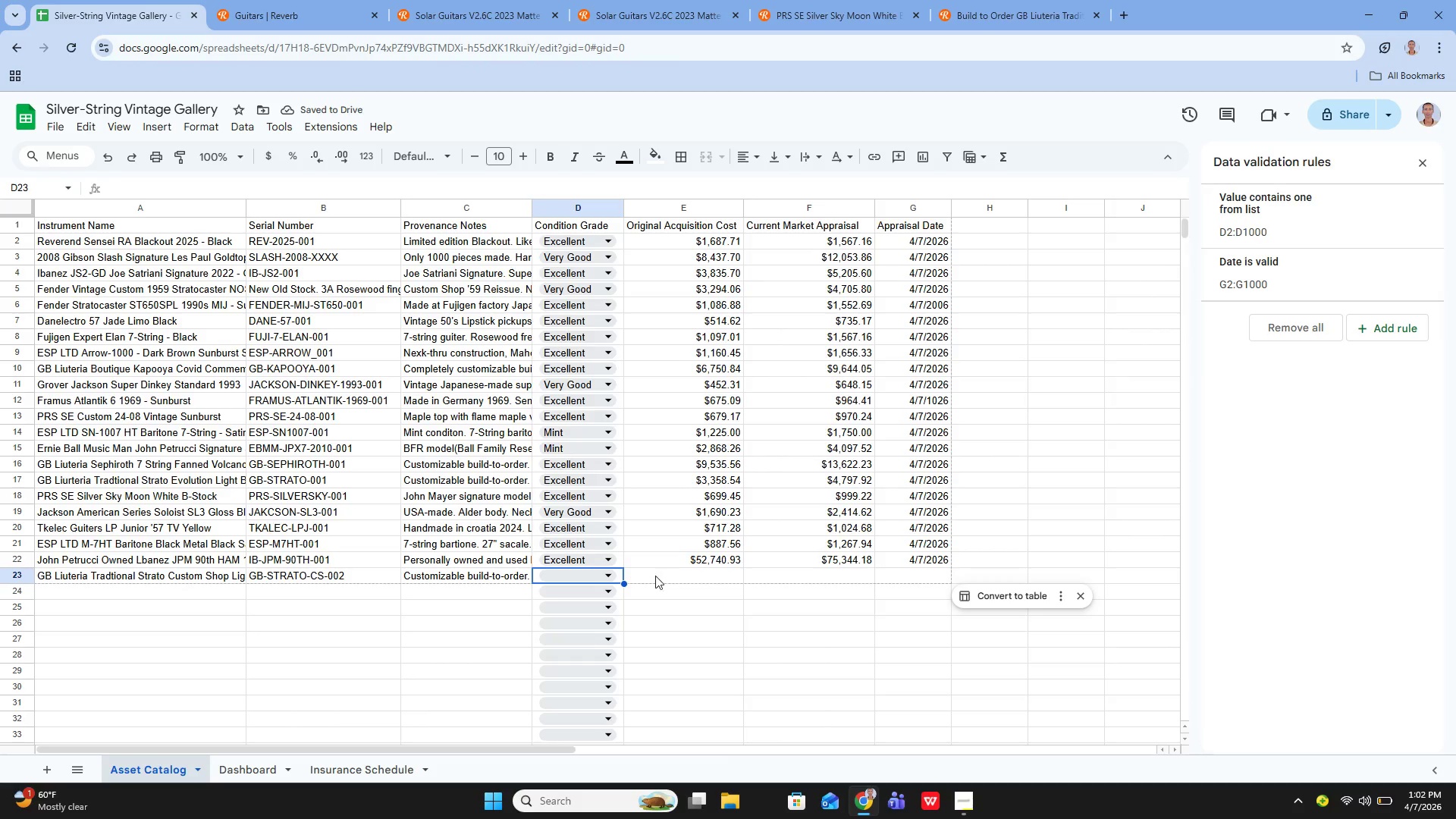 
left_click([609, 577])
 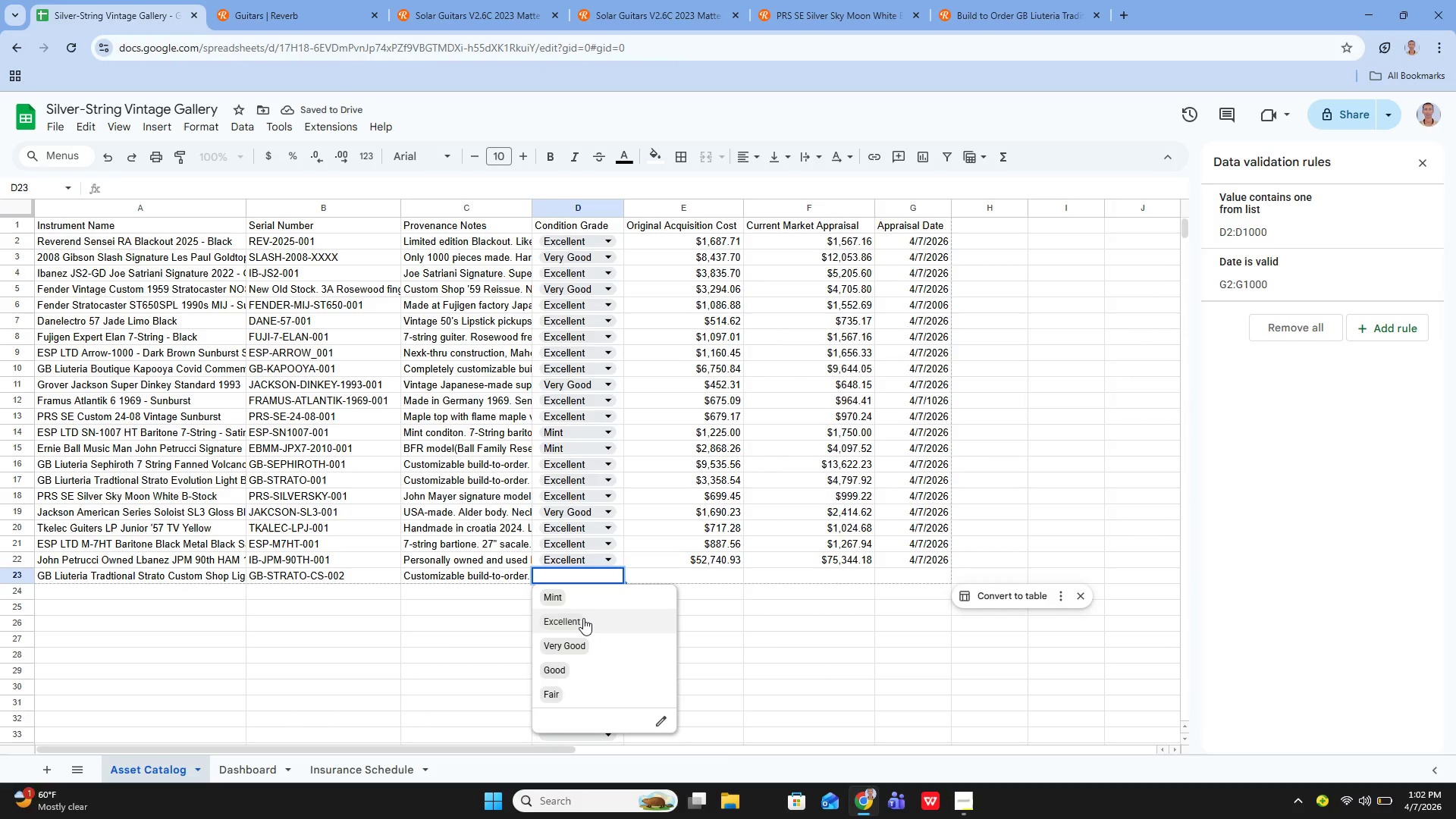 
left_click([583, 619])
 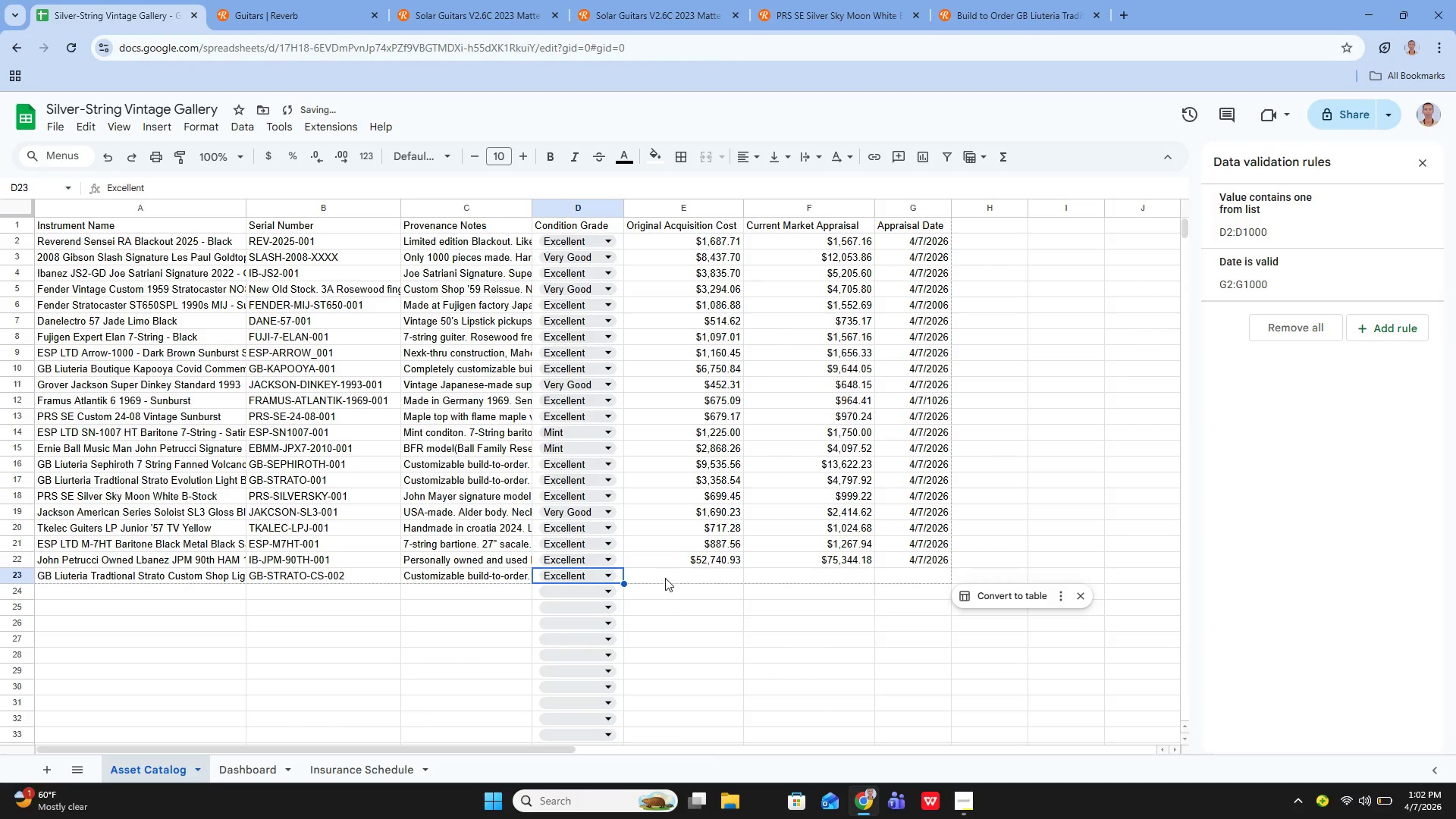 
left_click([669, 576])
 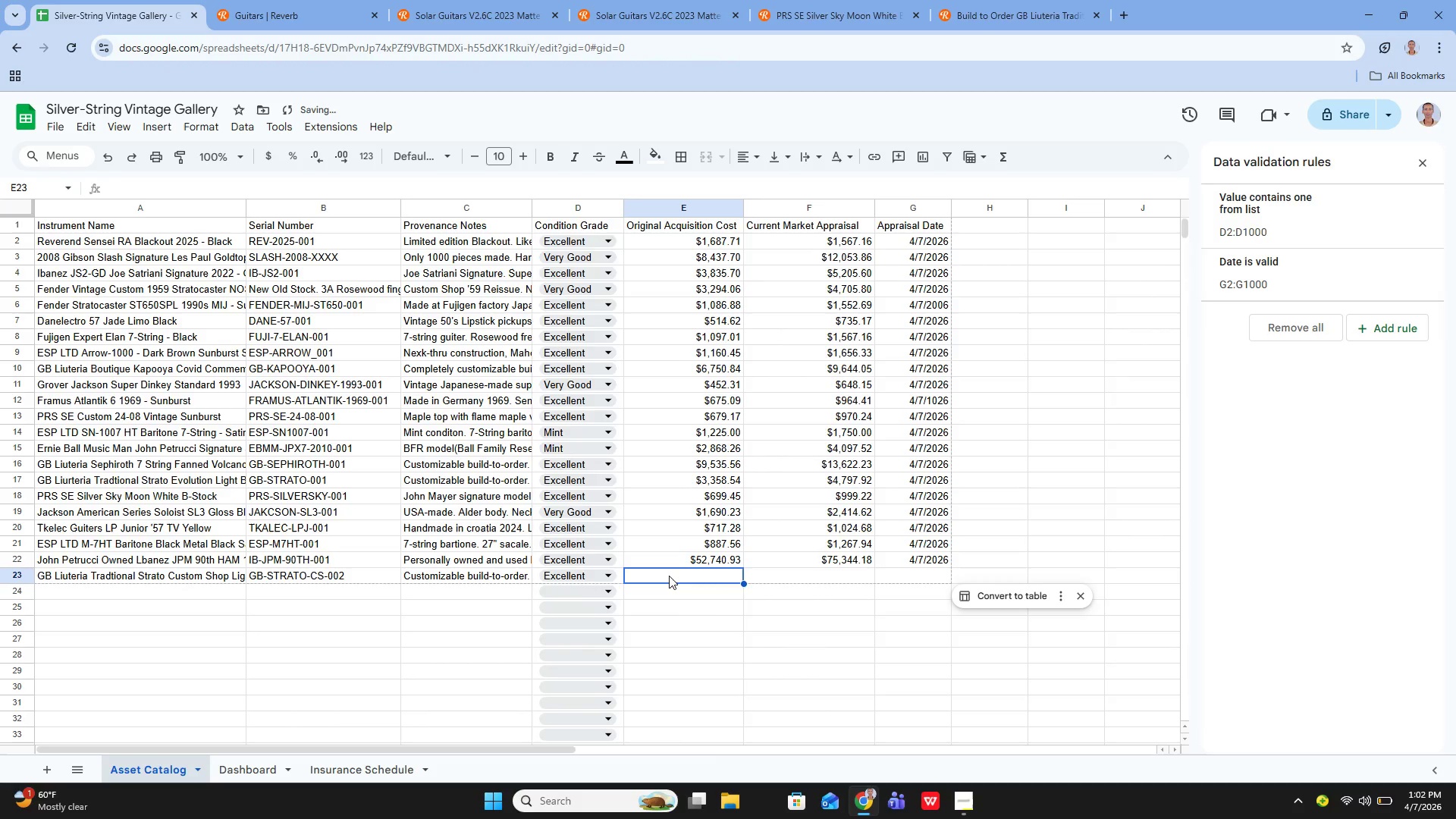 
key(Enter)
 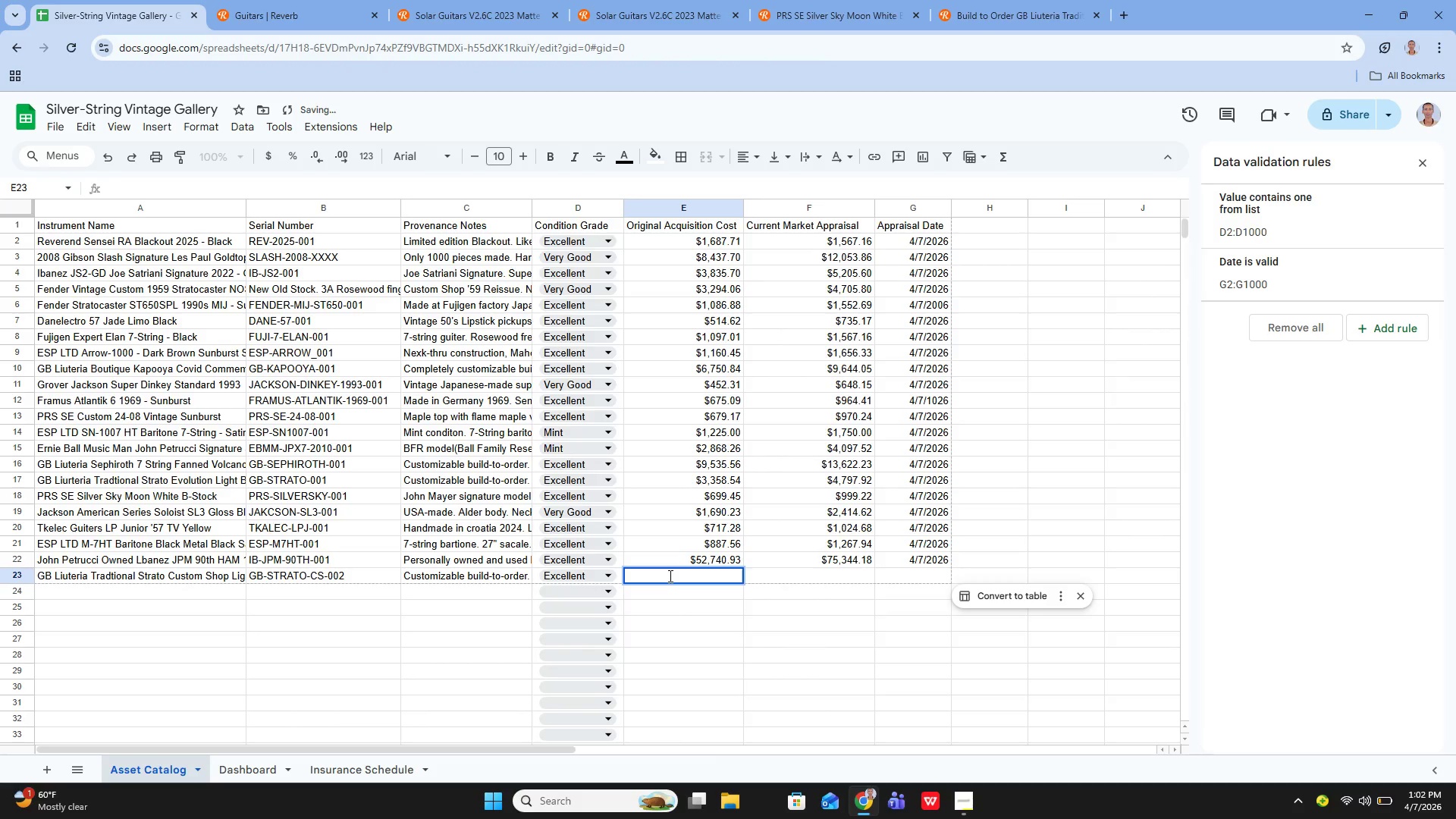 
type(3181.33)
 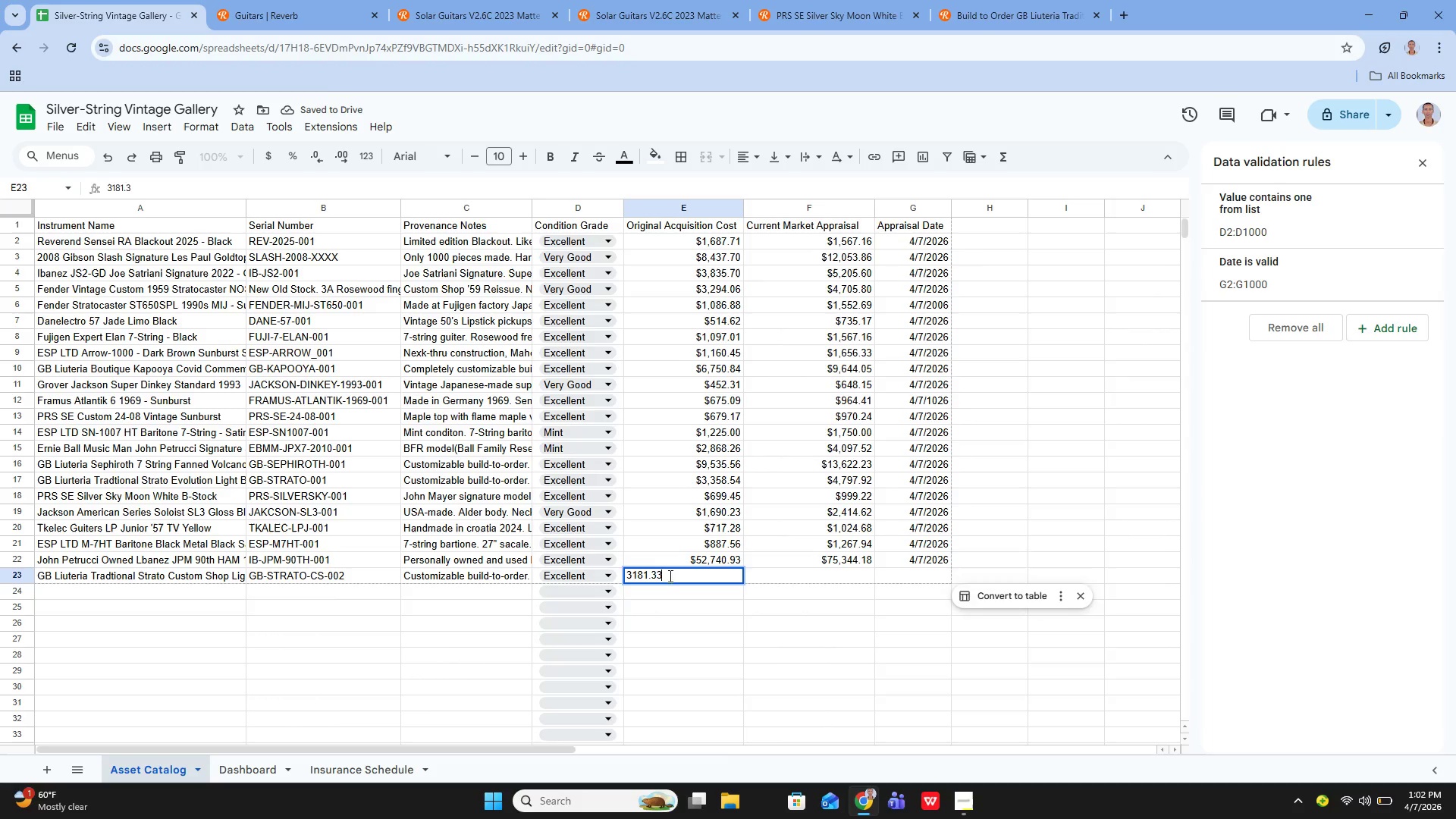 
key(Enter)
 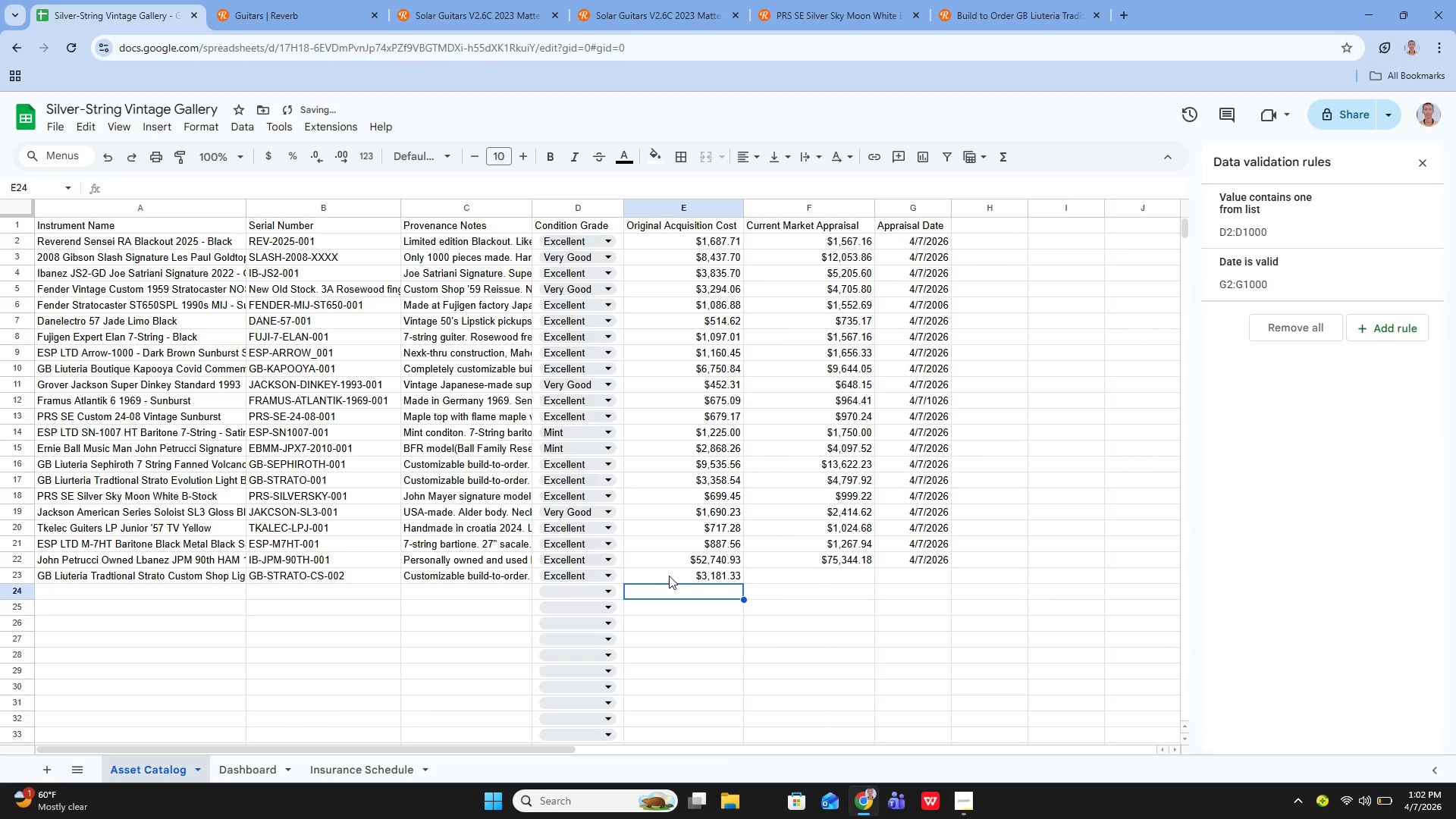 
key(ArrowUp)
 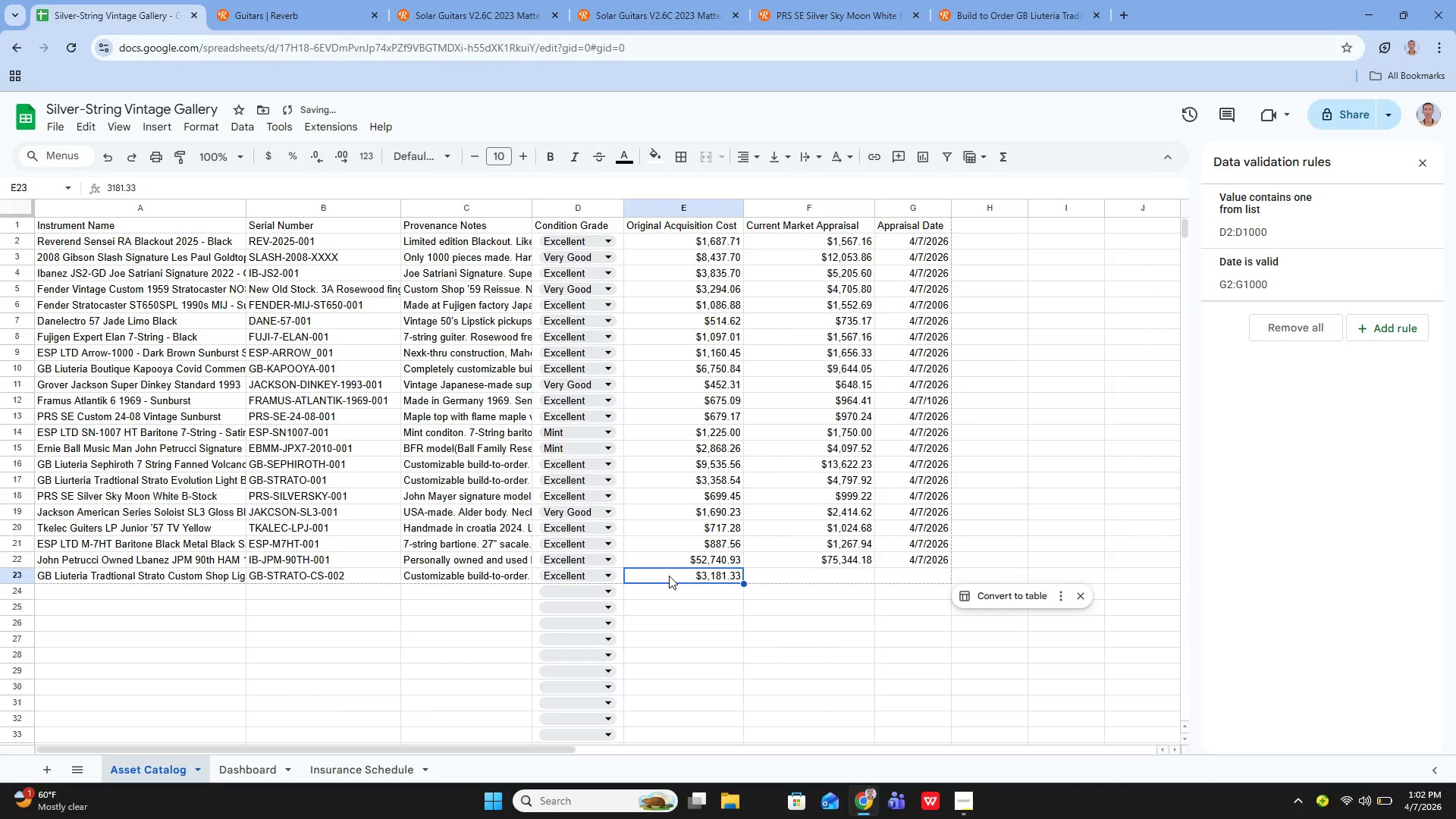 
key(ArrowRight)
 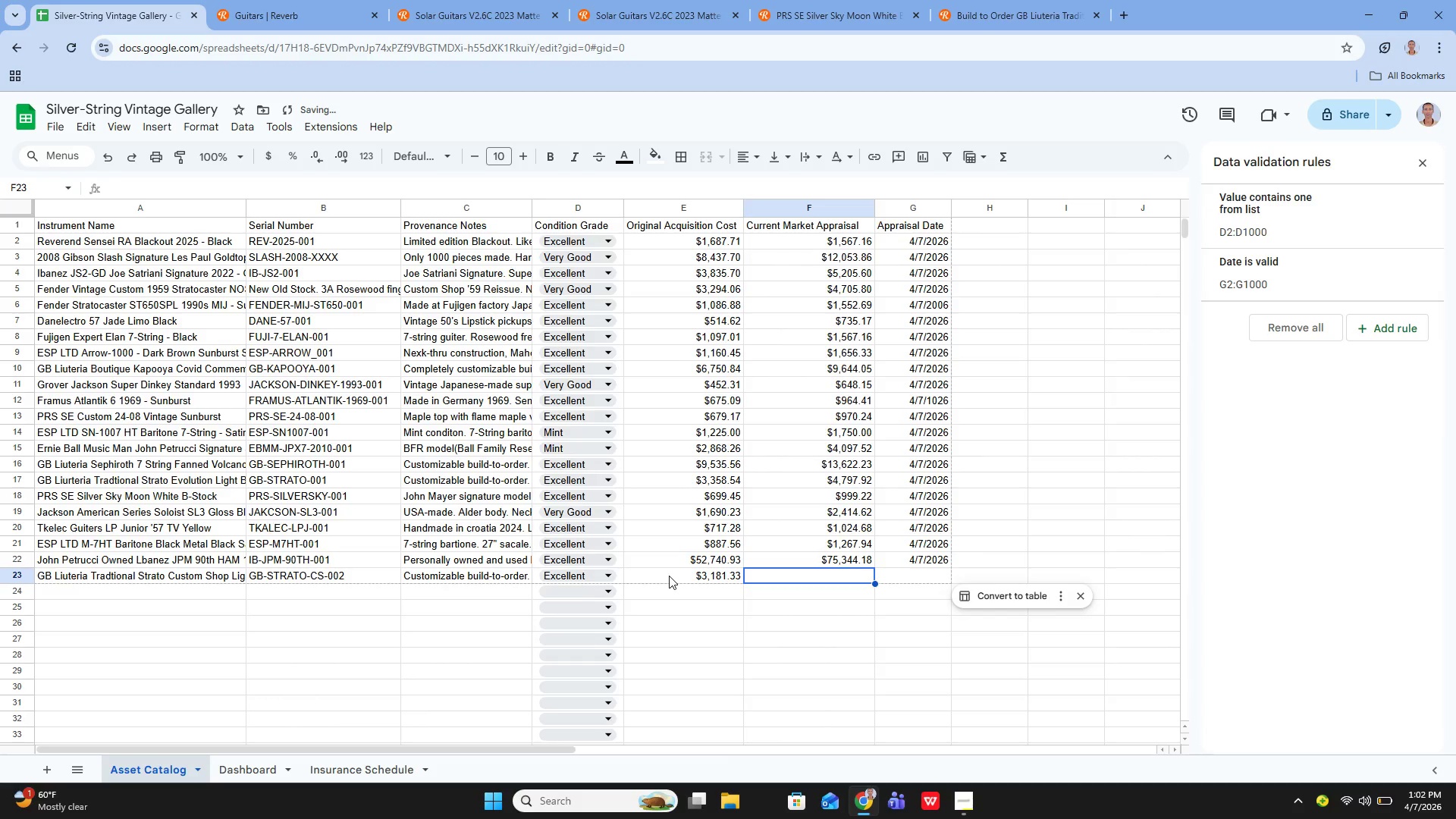 
key(Enter)
 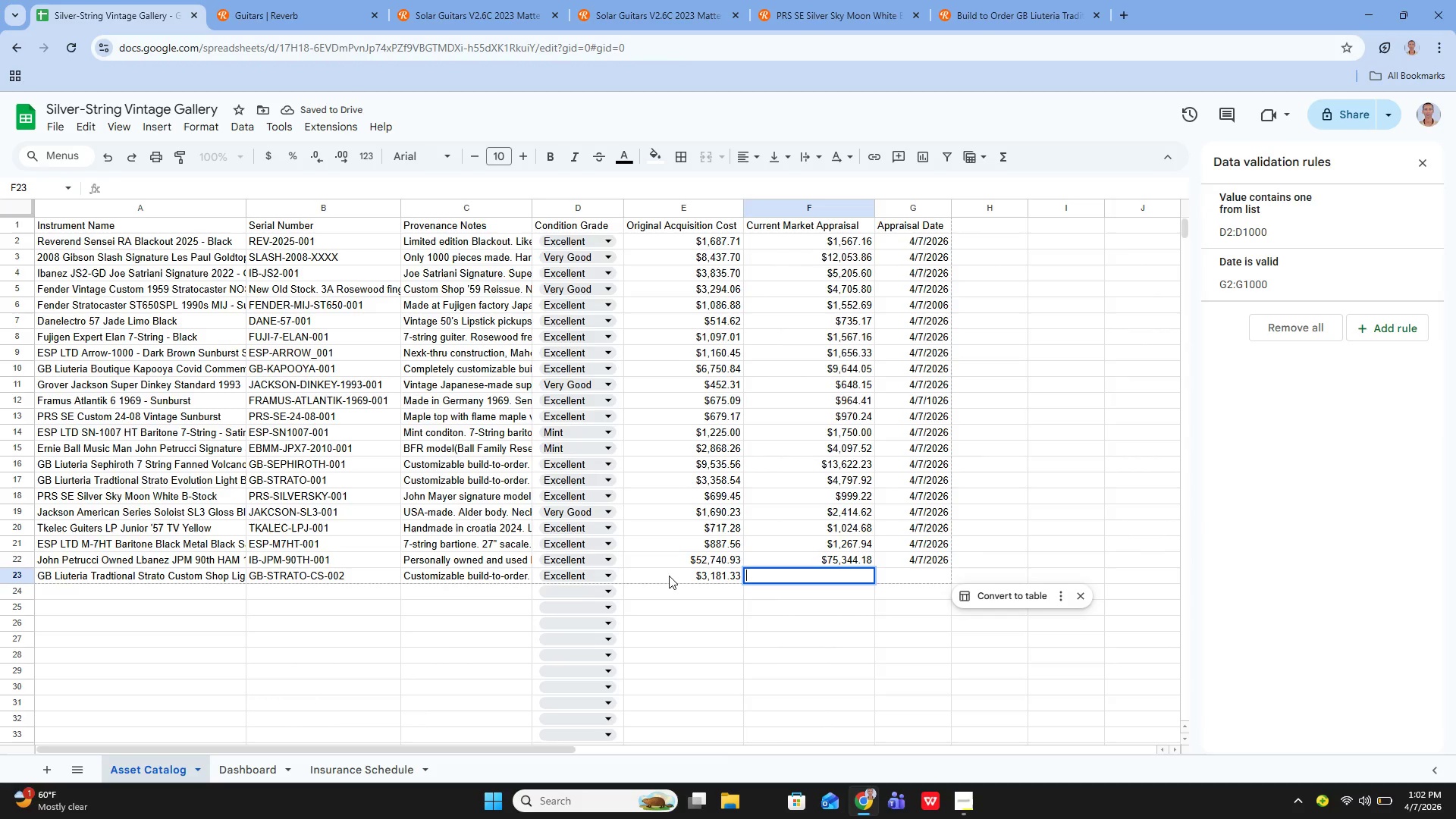 
type(4544.76)
 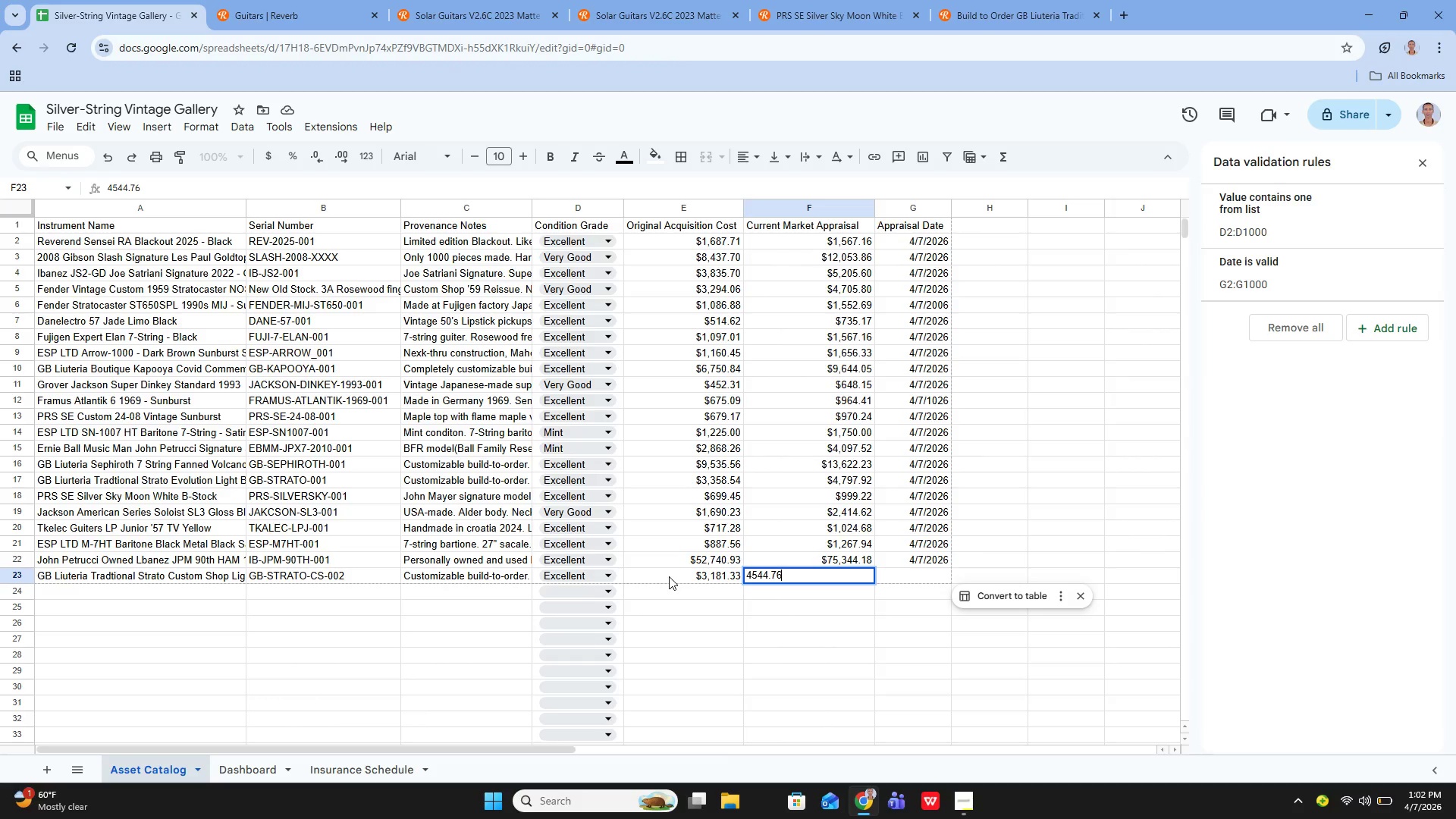 
key(Enter)
 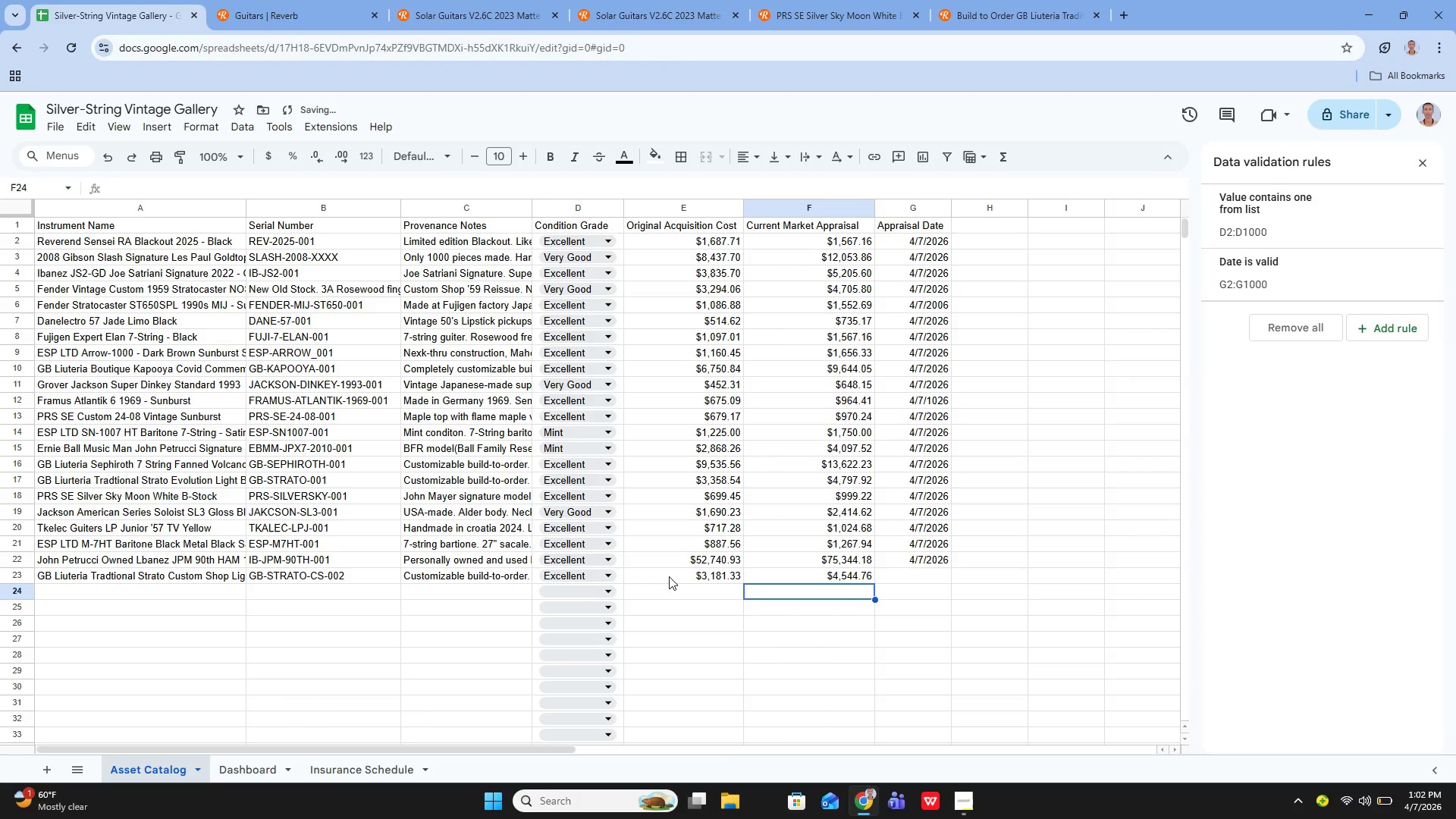 
key(ArrowUp)
 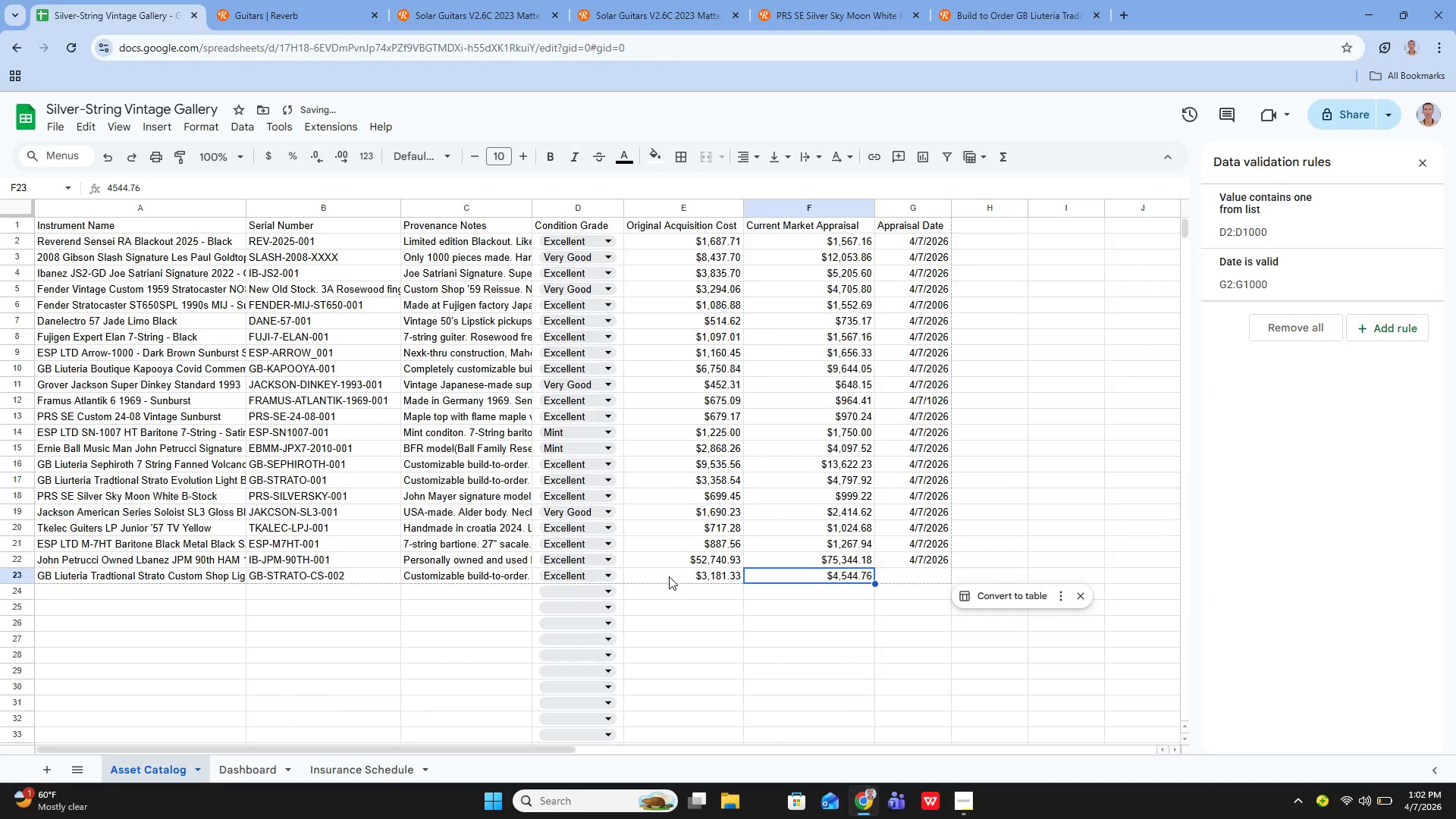 
key(ArrowRight)
 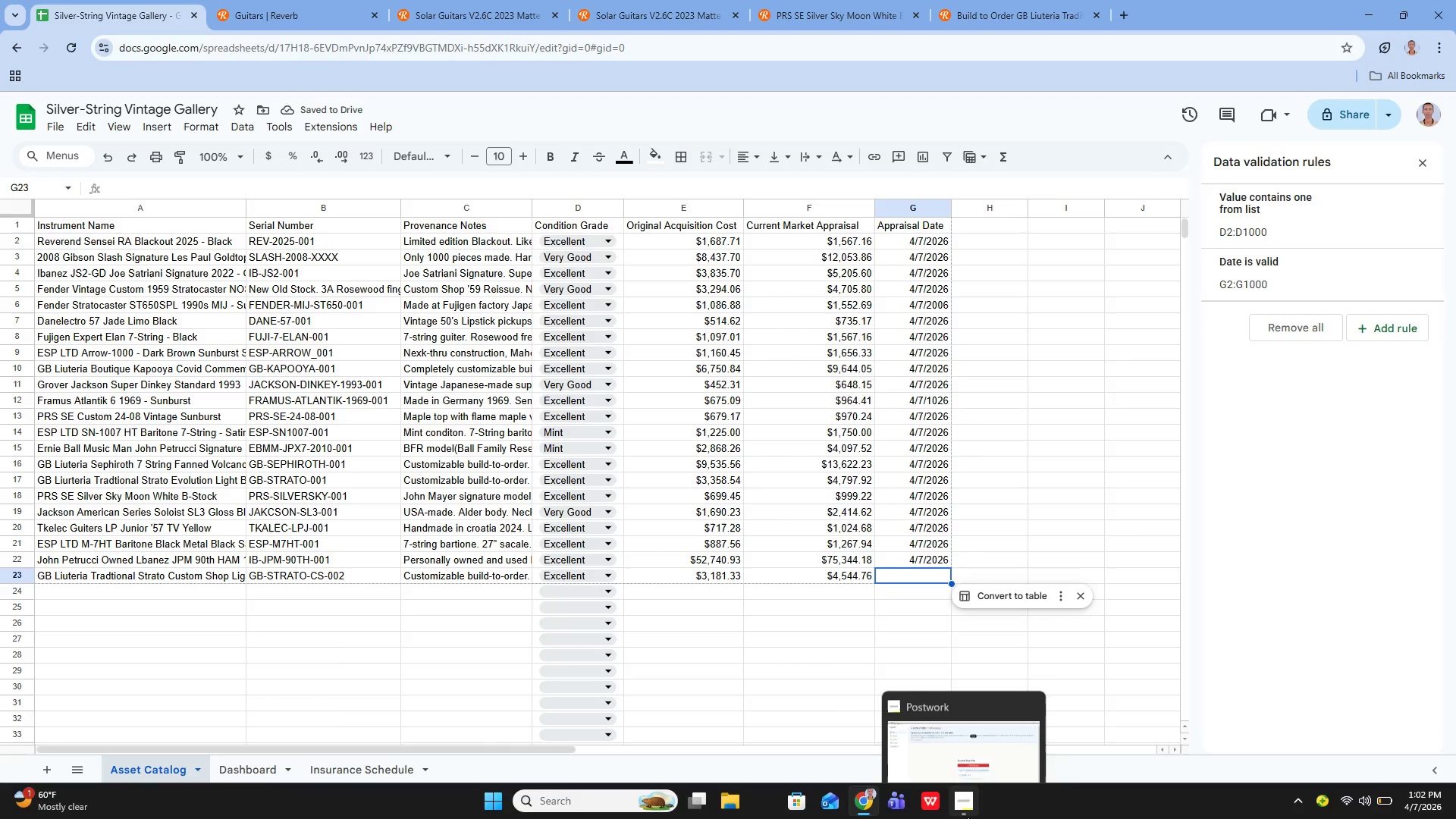 
left_click([971, 814])